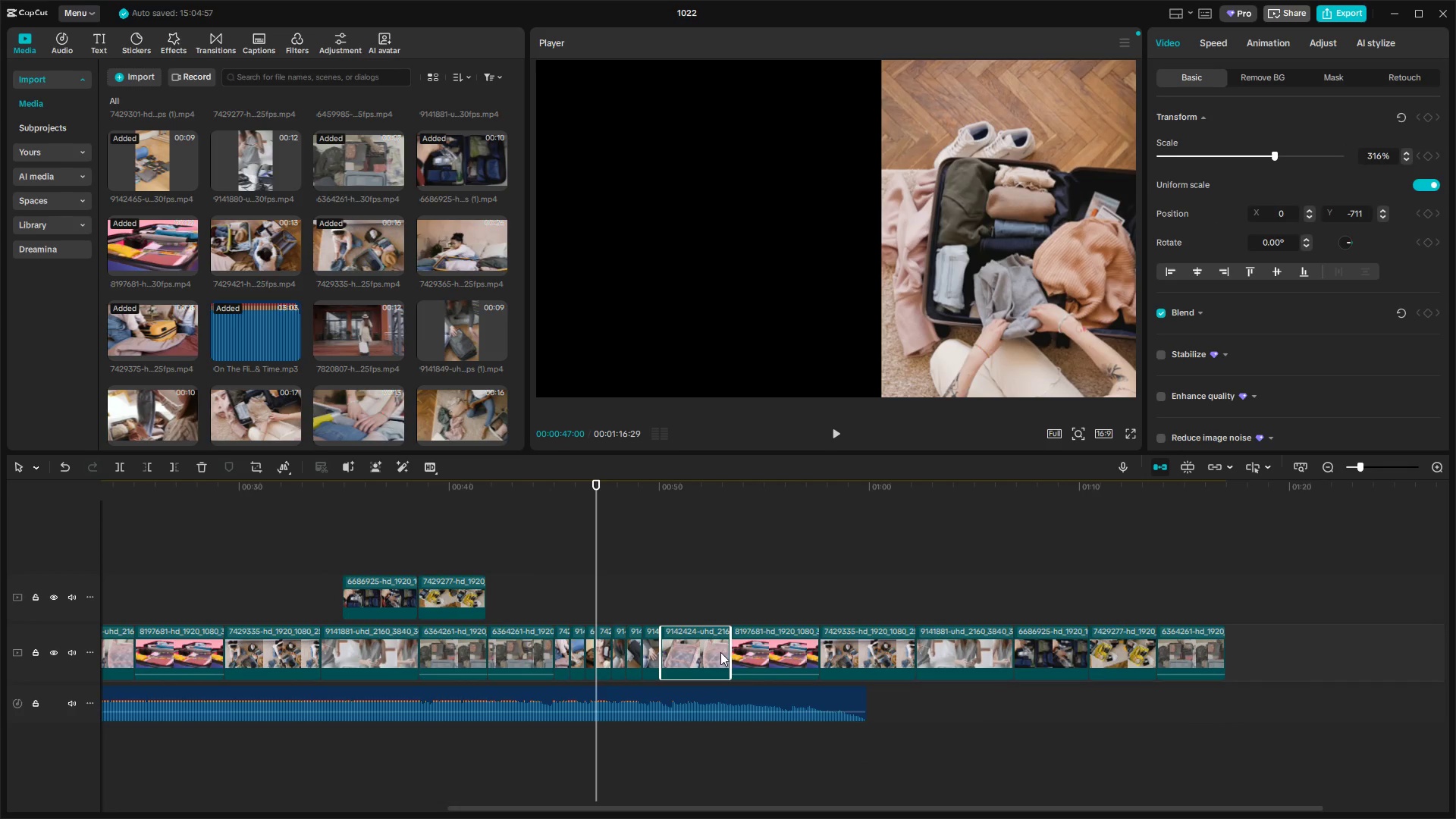 
wait(5.06)
 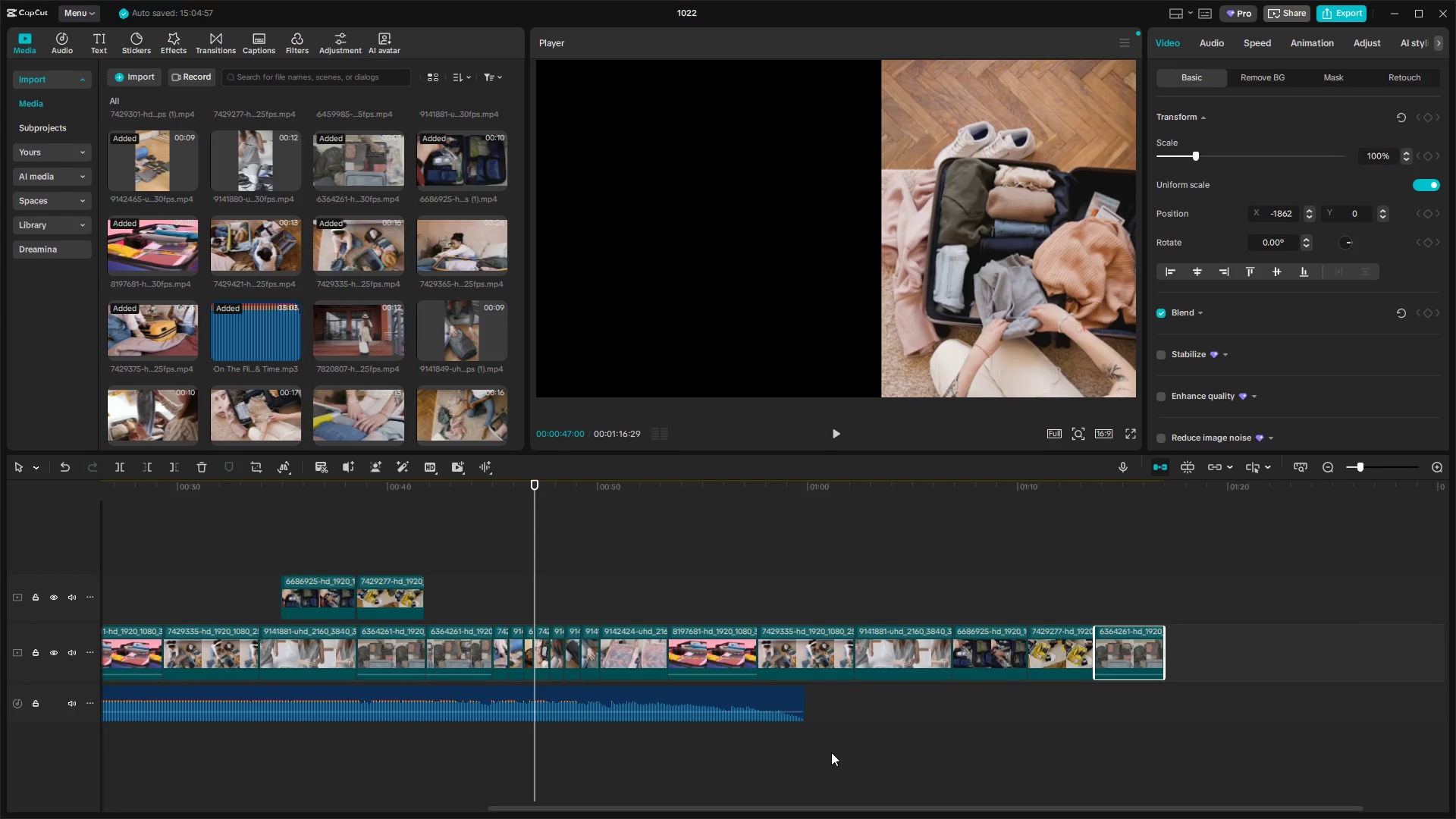 
left_click([724, 648])
 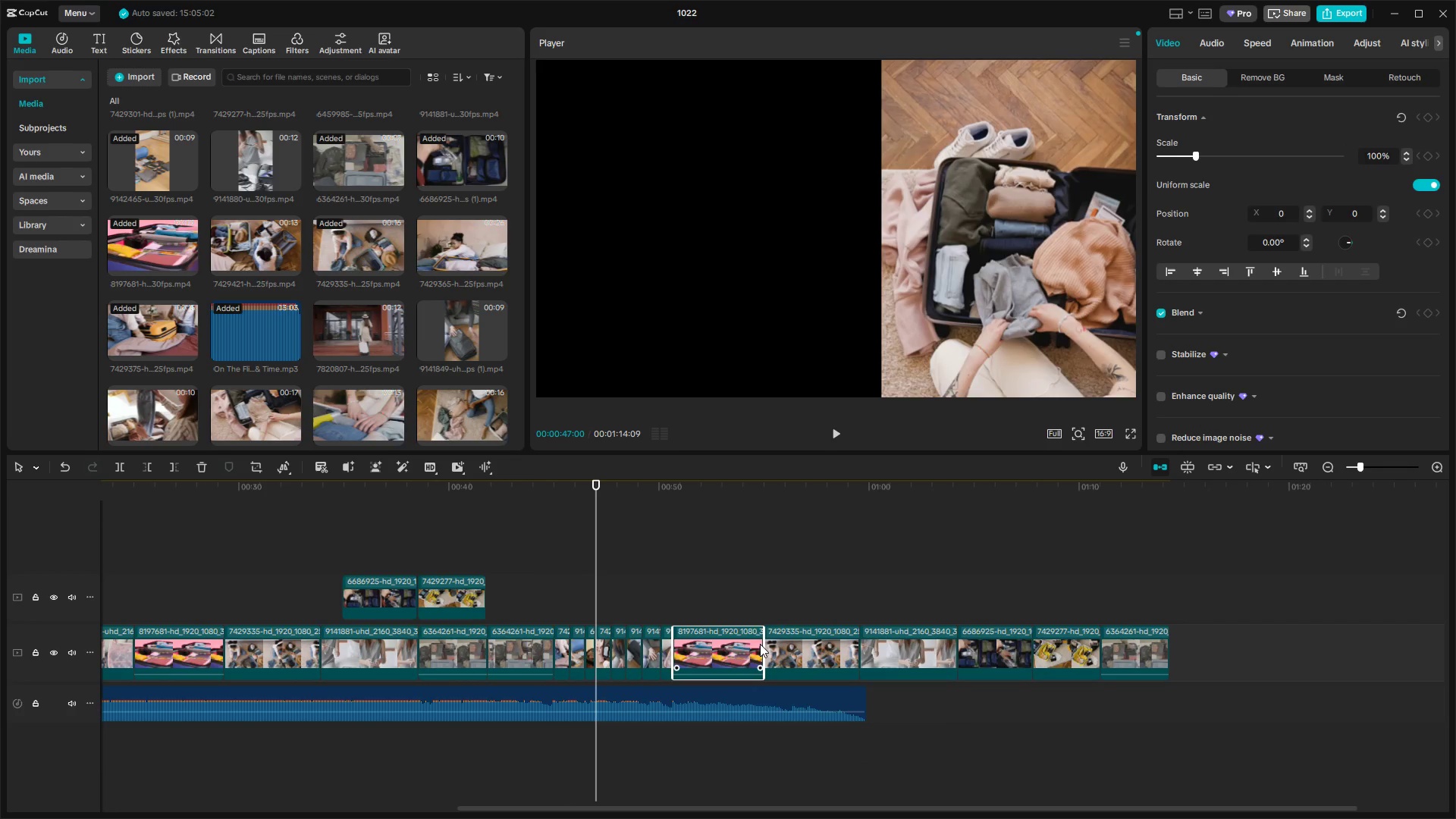 
double_click([758, 645])
 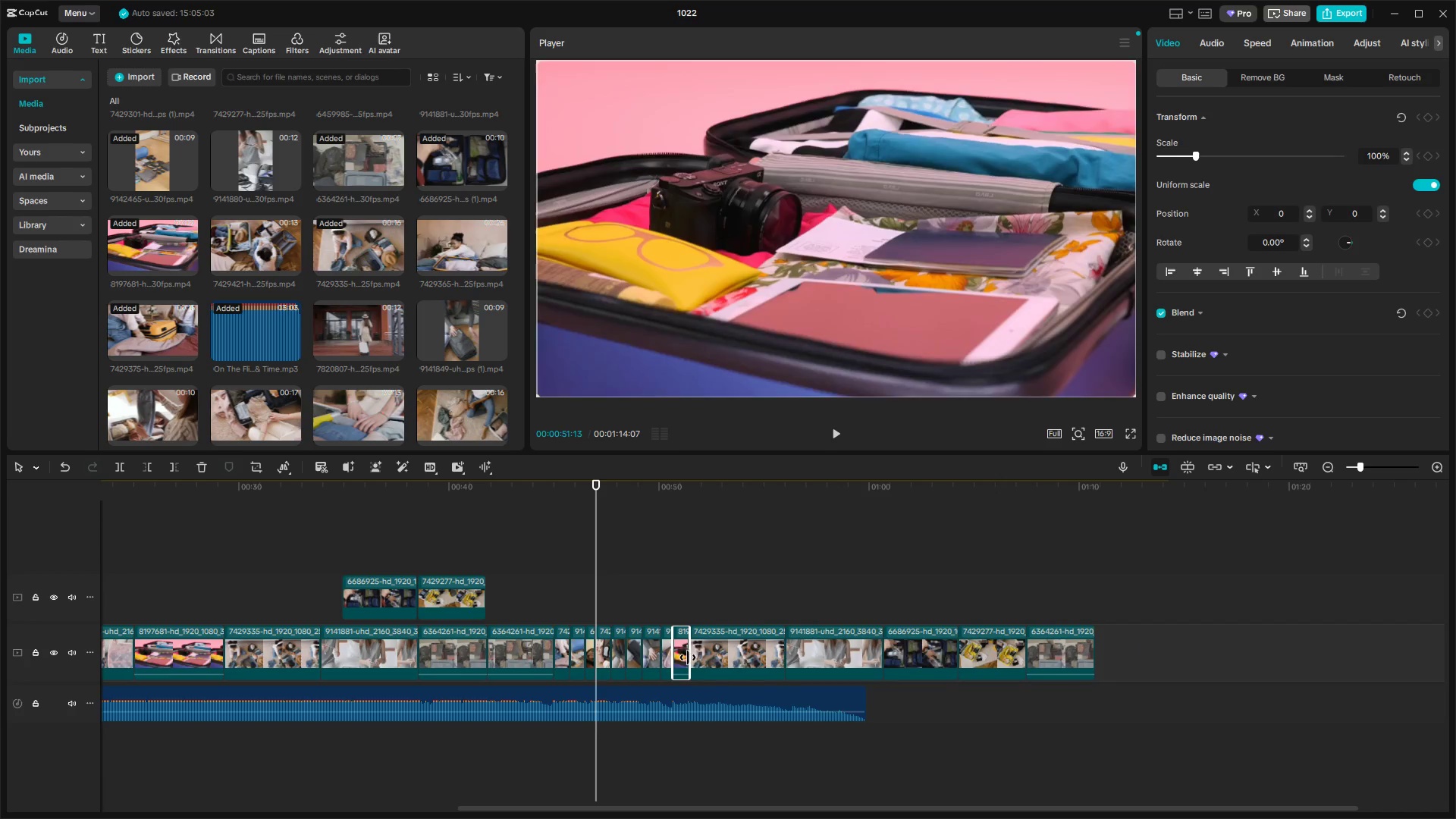 
left_click([730, 652])
 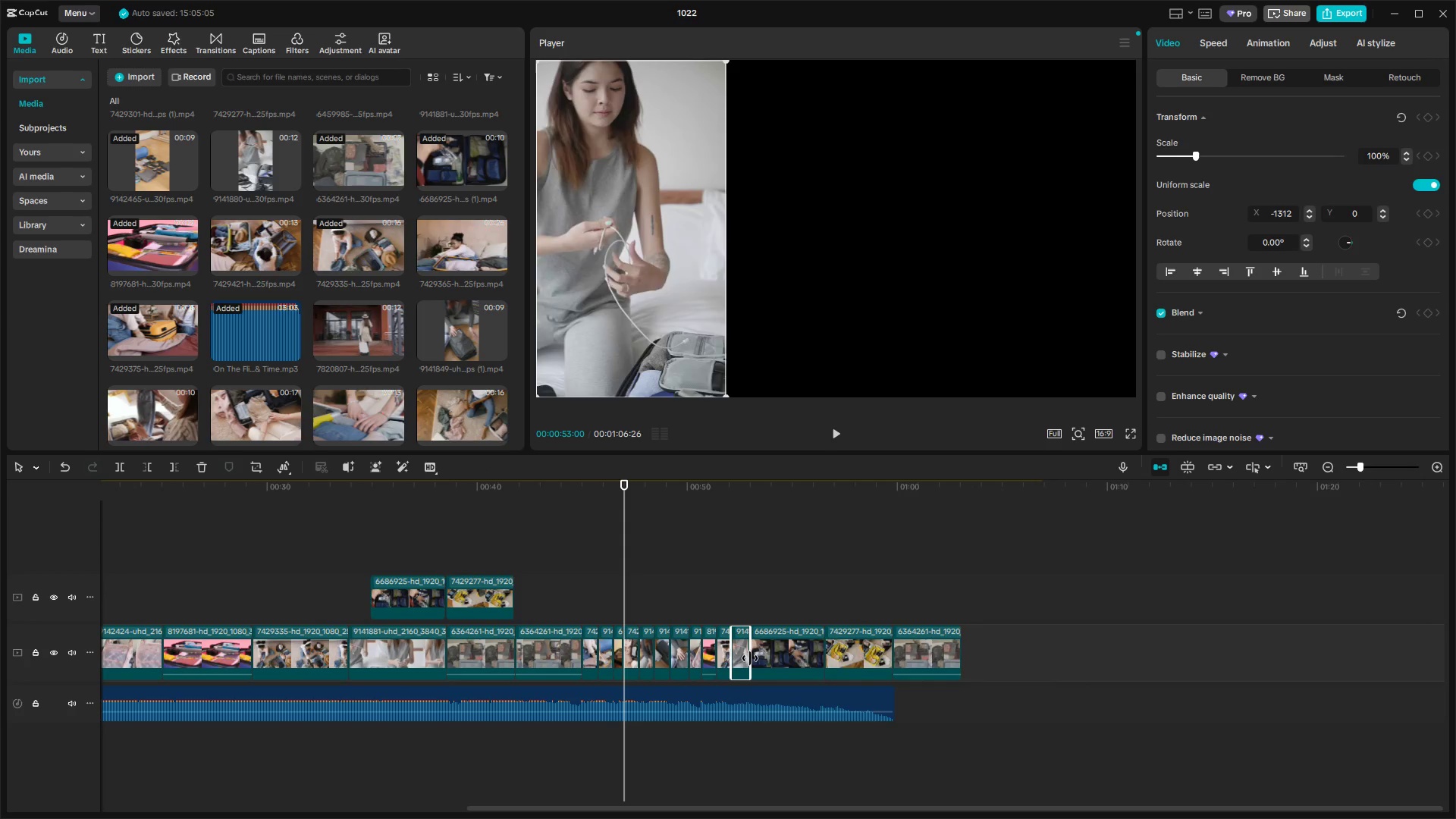 
double_click([848, 656])
 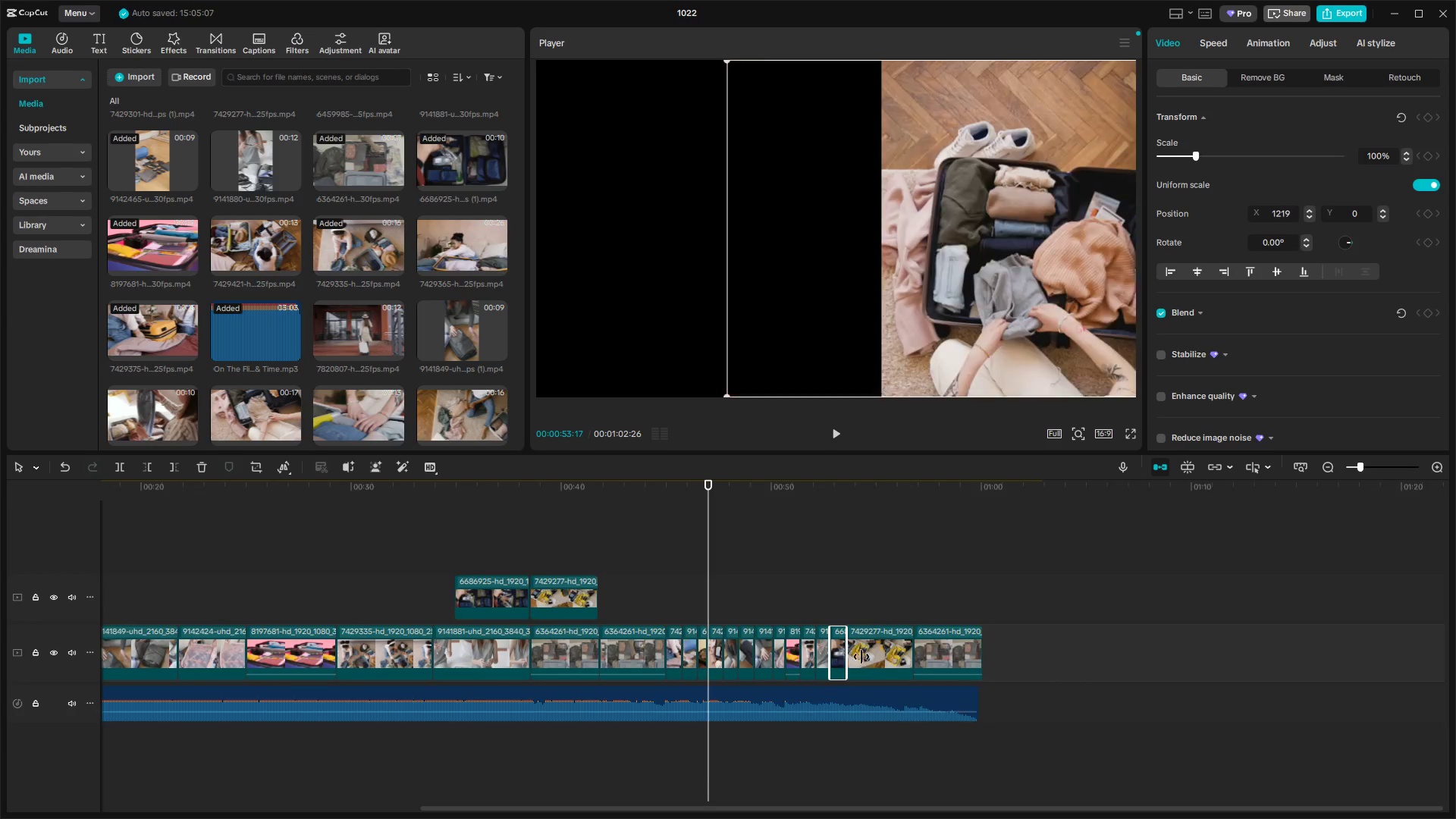 
double_click([928, 650])
 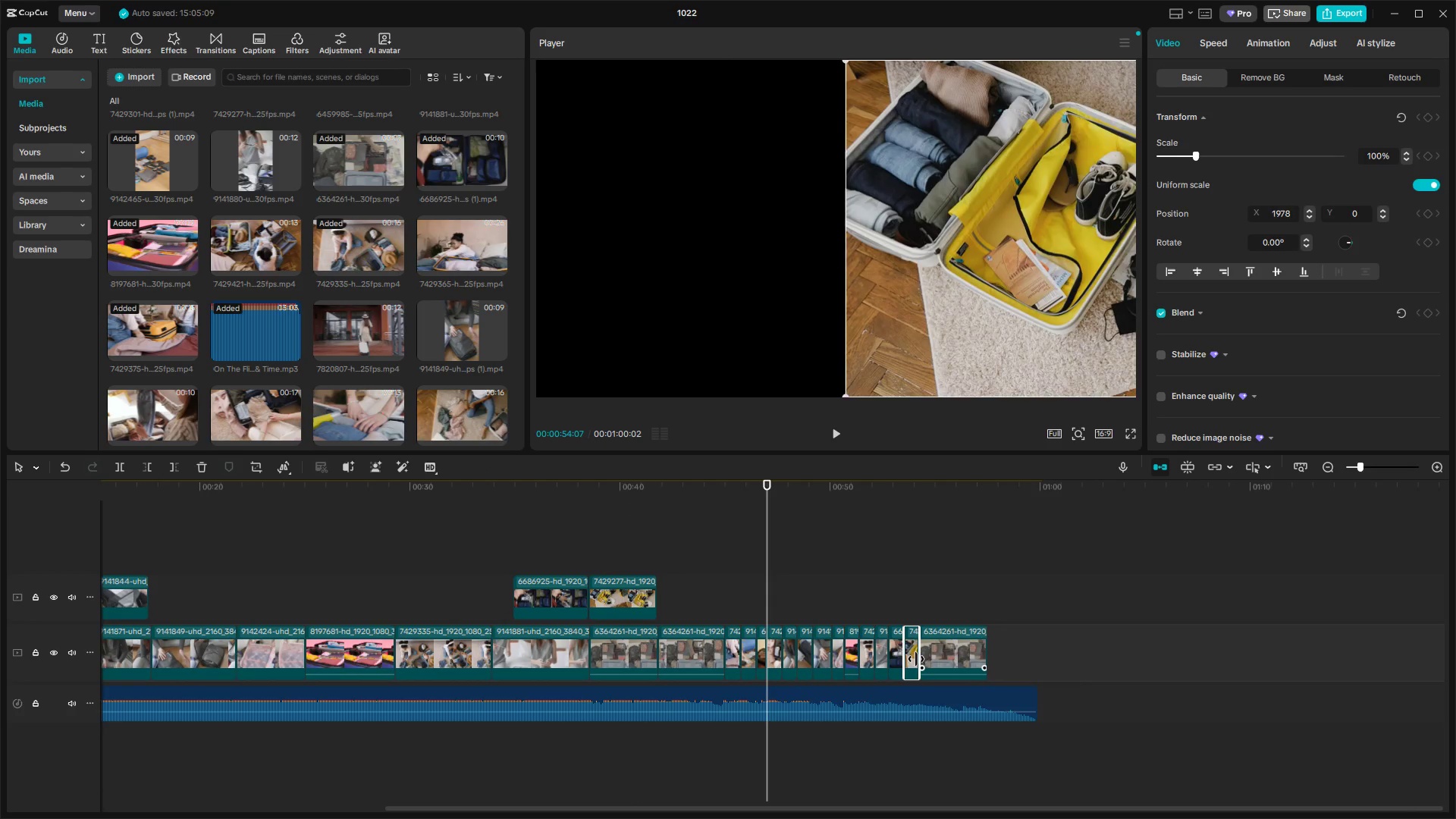 
left_click([946, 649])
 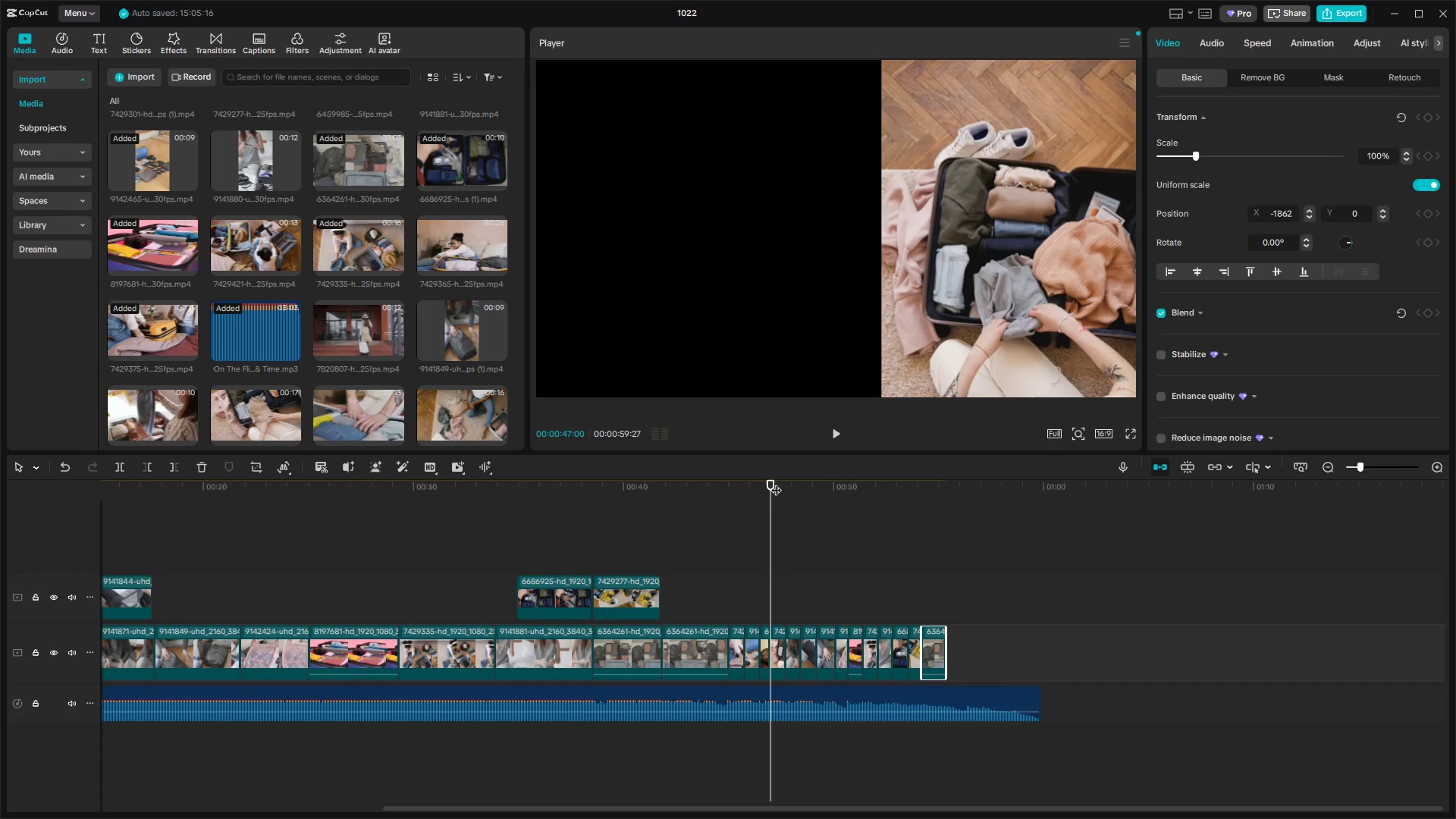 
wait(20.59)
 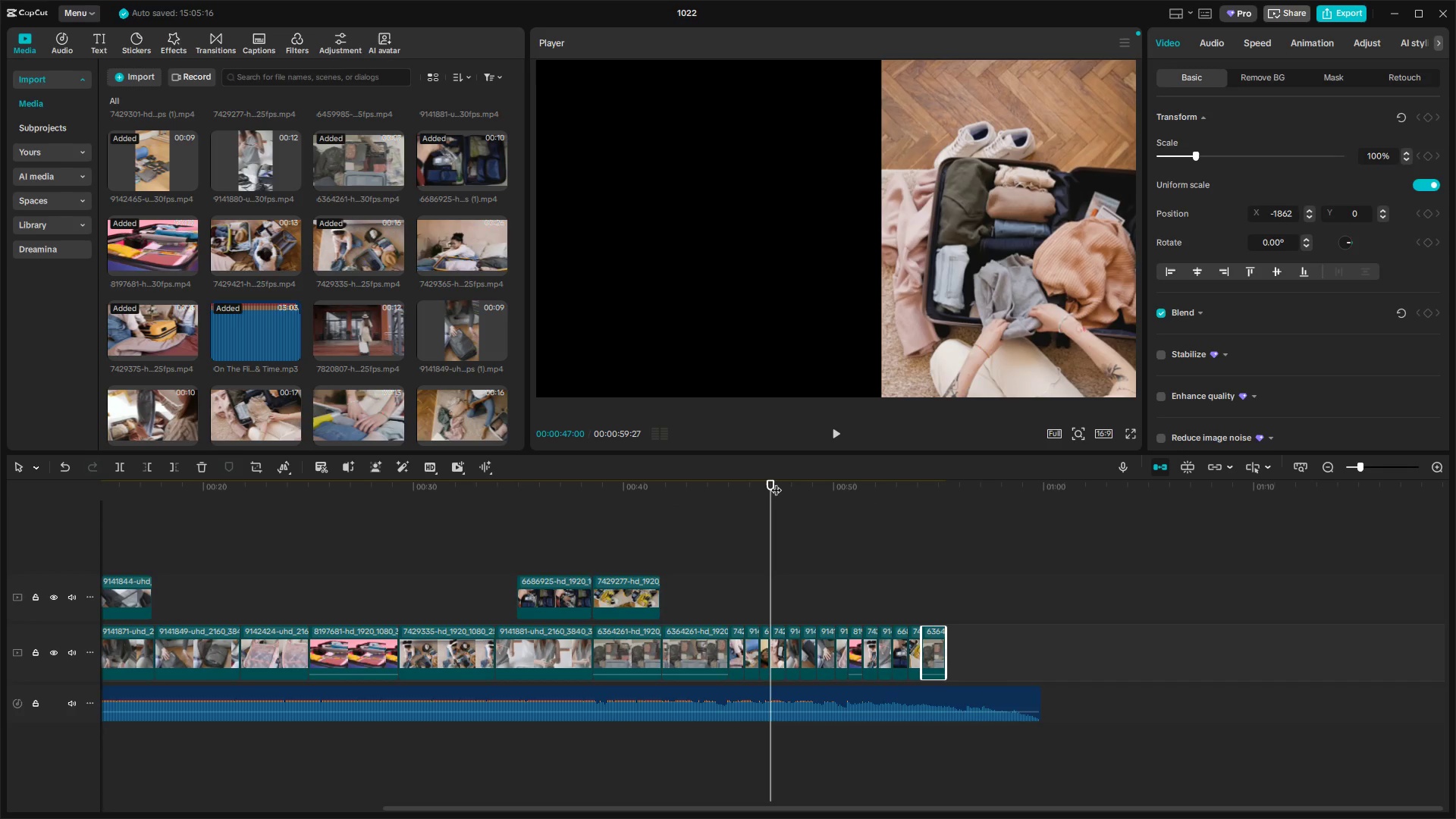 
left_click([650, 487])
 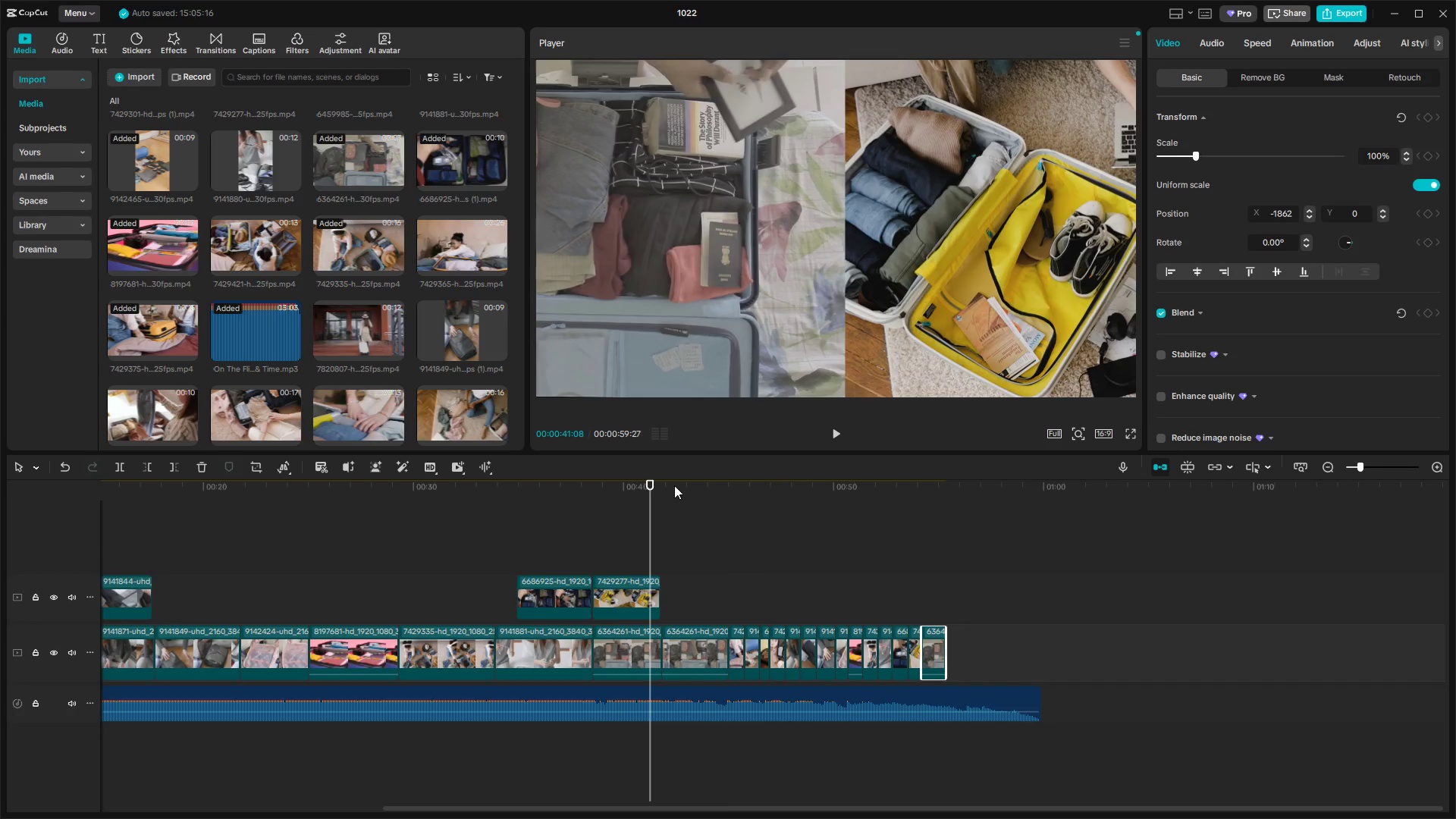 
left_click([701, 485])
 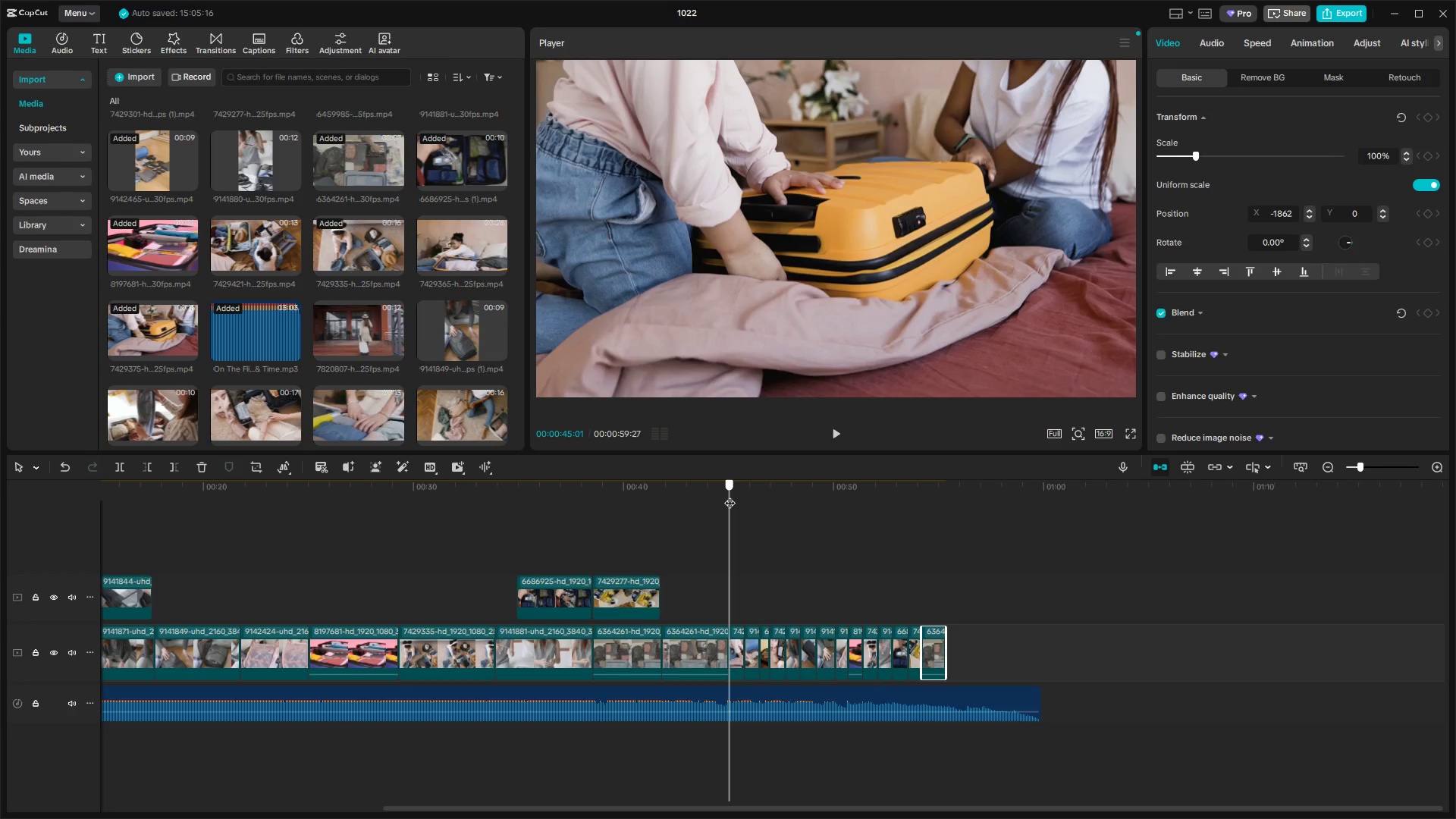 
wait(12.45)
 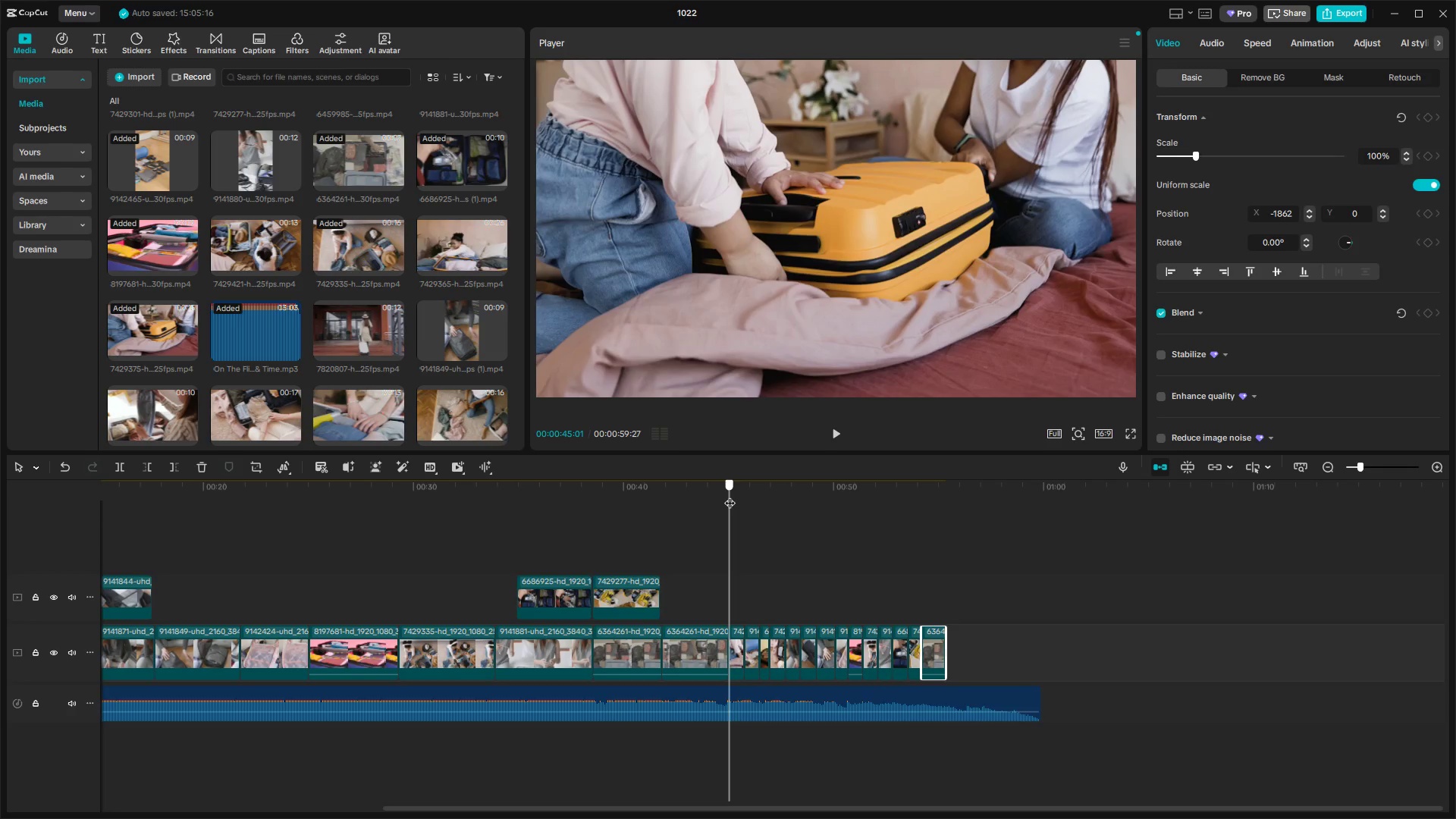 
left_click([539, 604])
 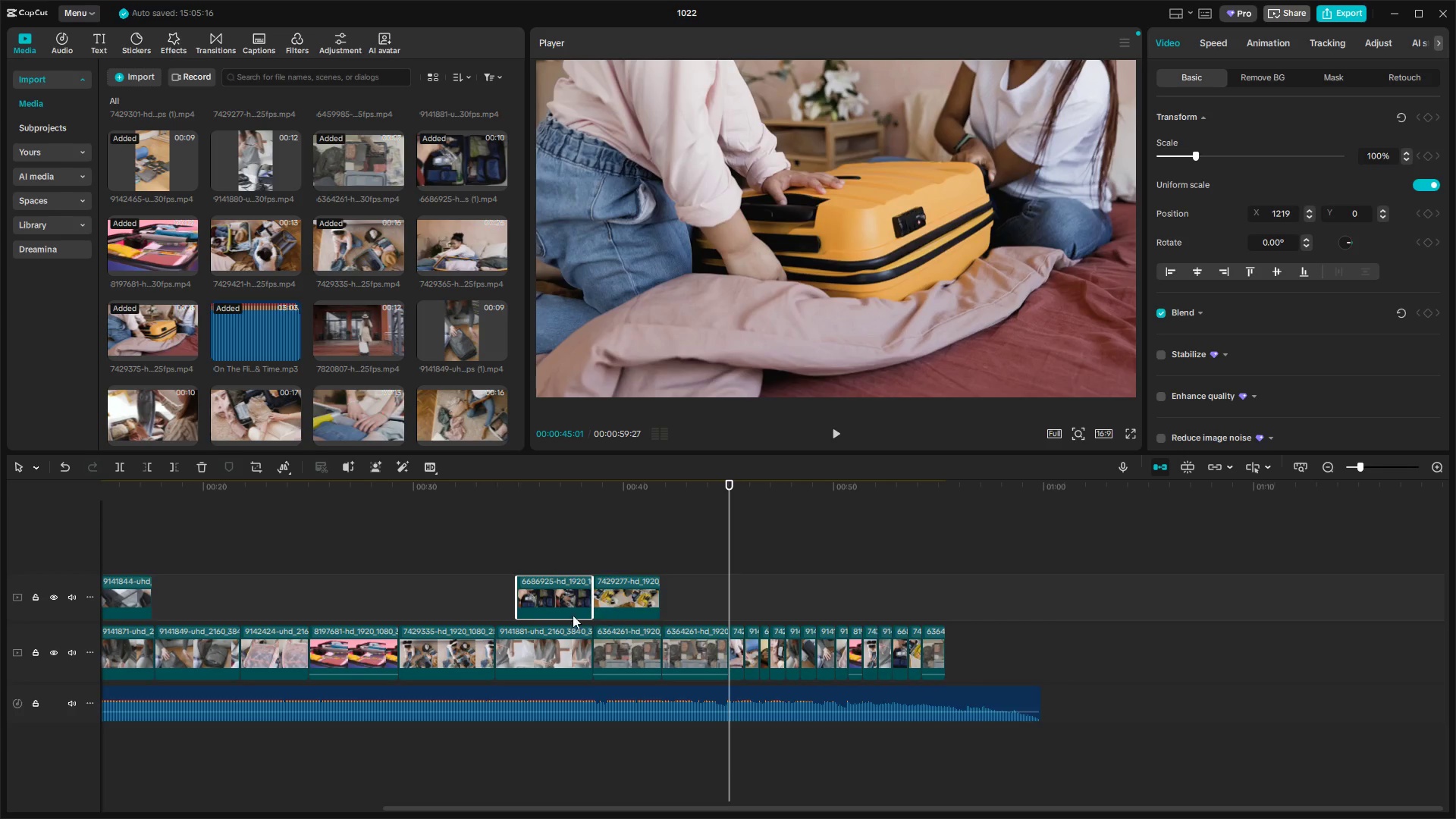 
left_click([454, 659])
 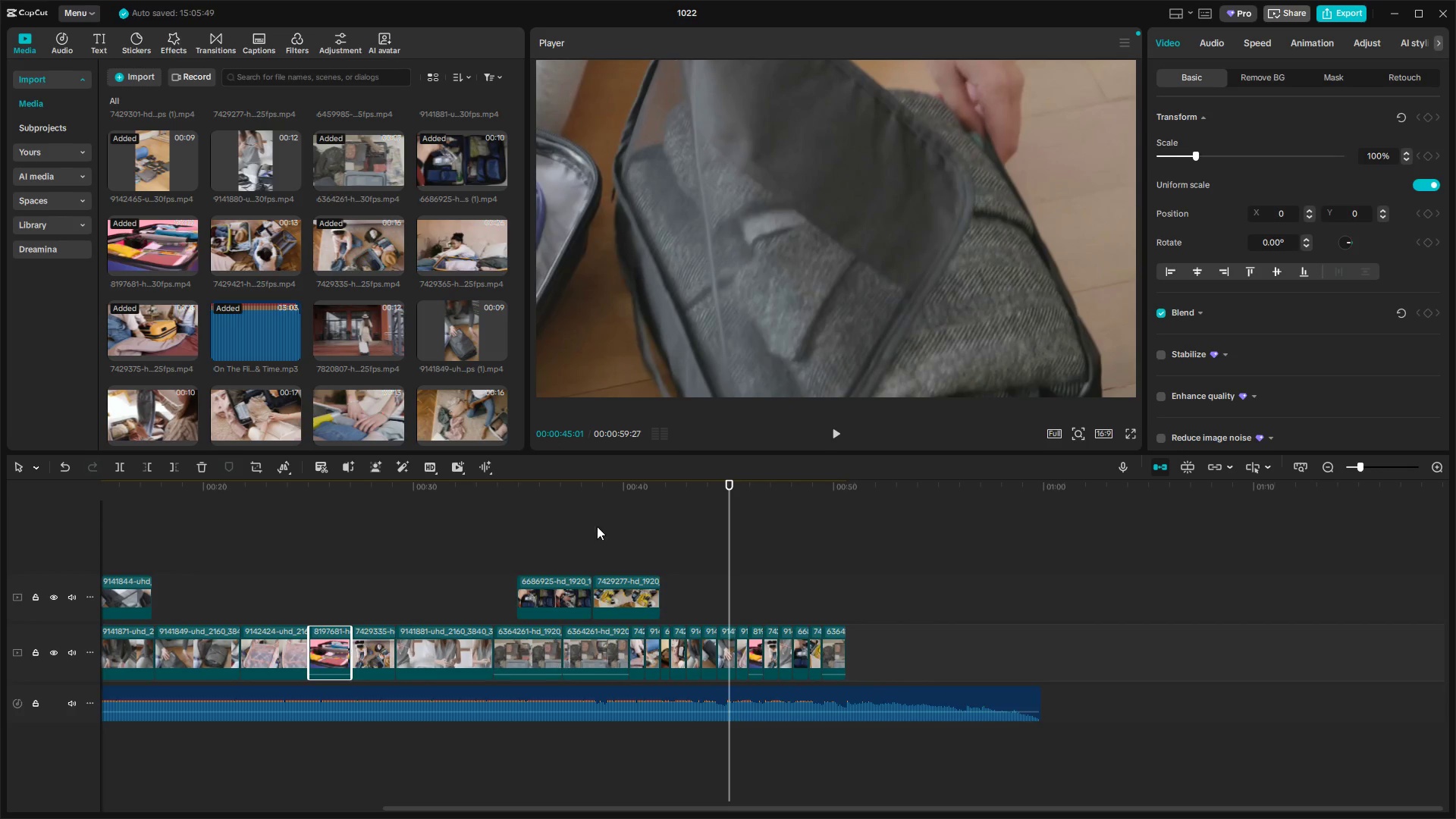 
double_click([490, 649])
 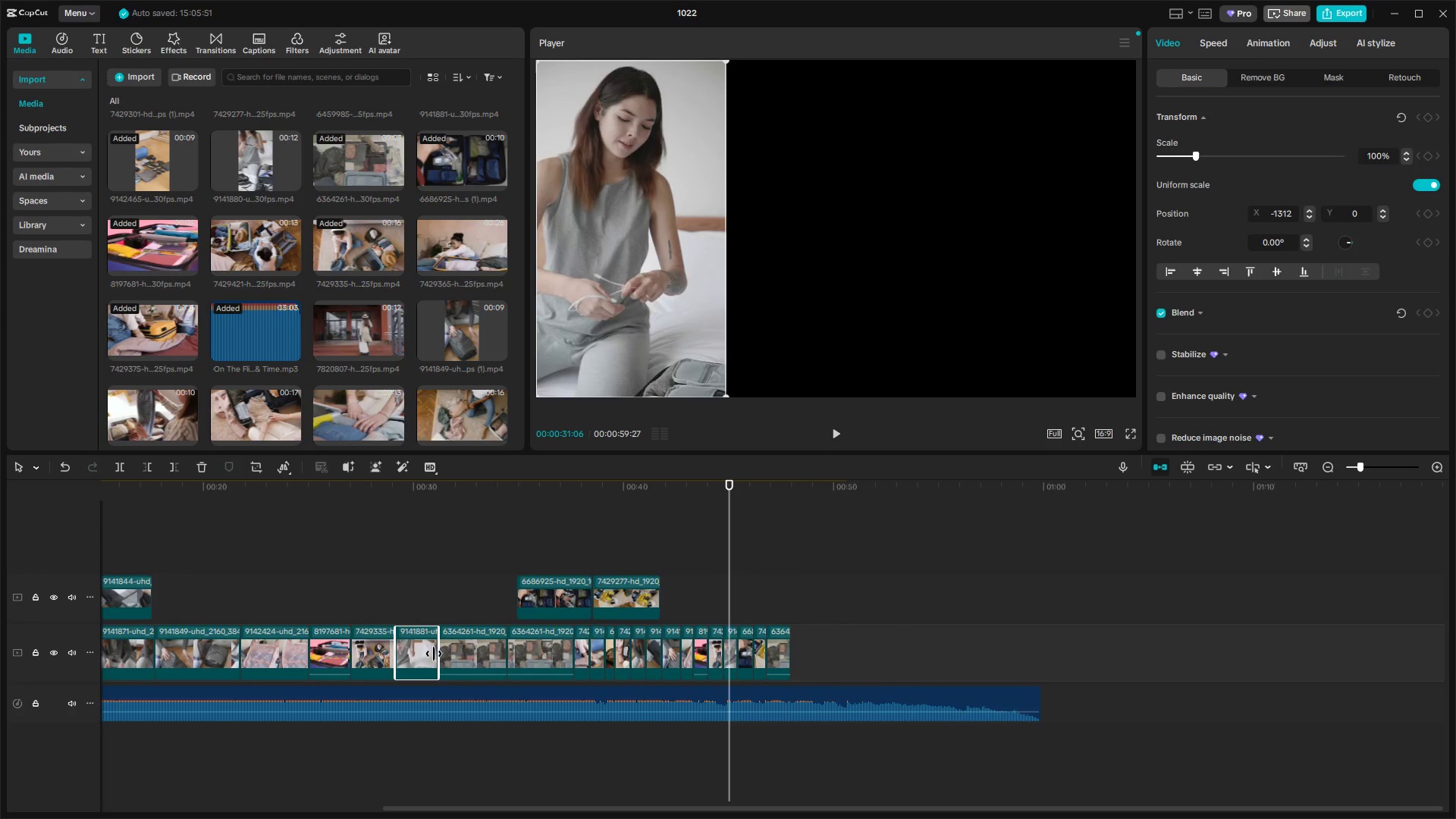 
double_click([485, 651])
 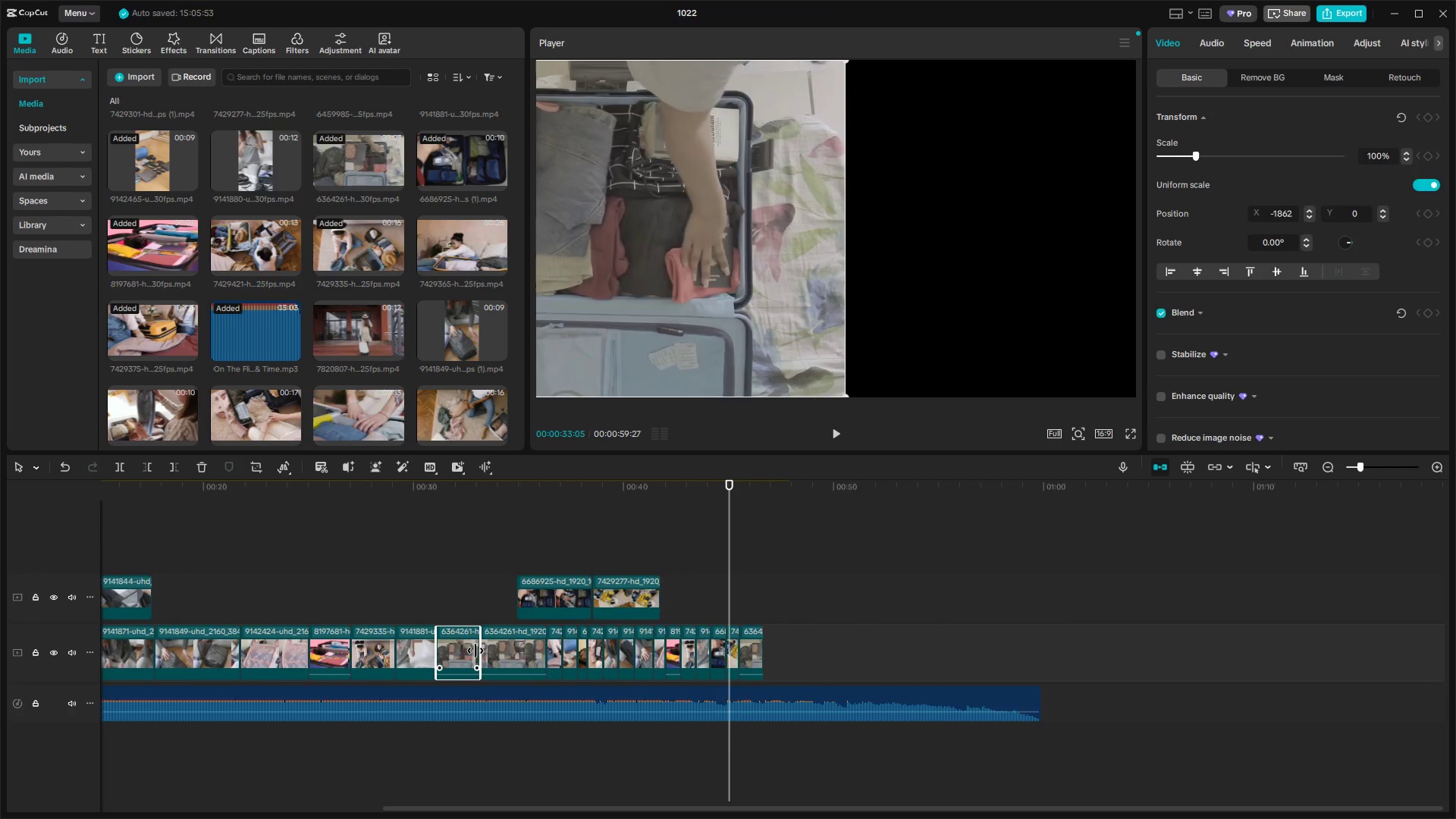 
left_click([499, 650])
 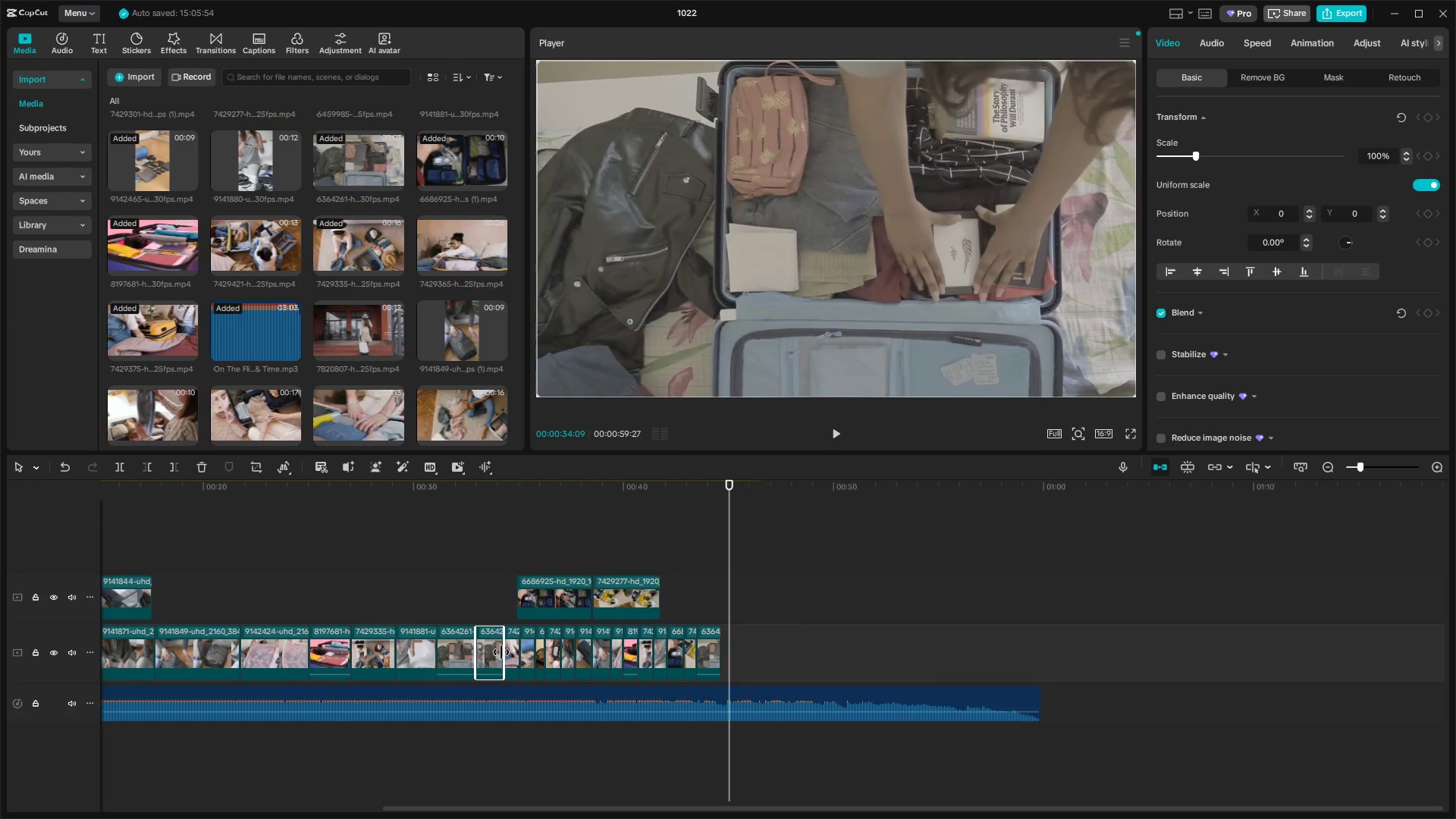 
left_click([454, 652])
 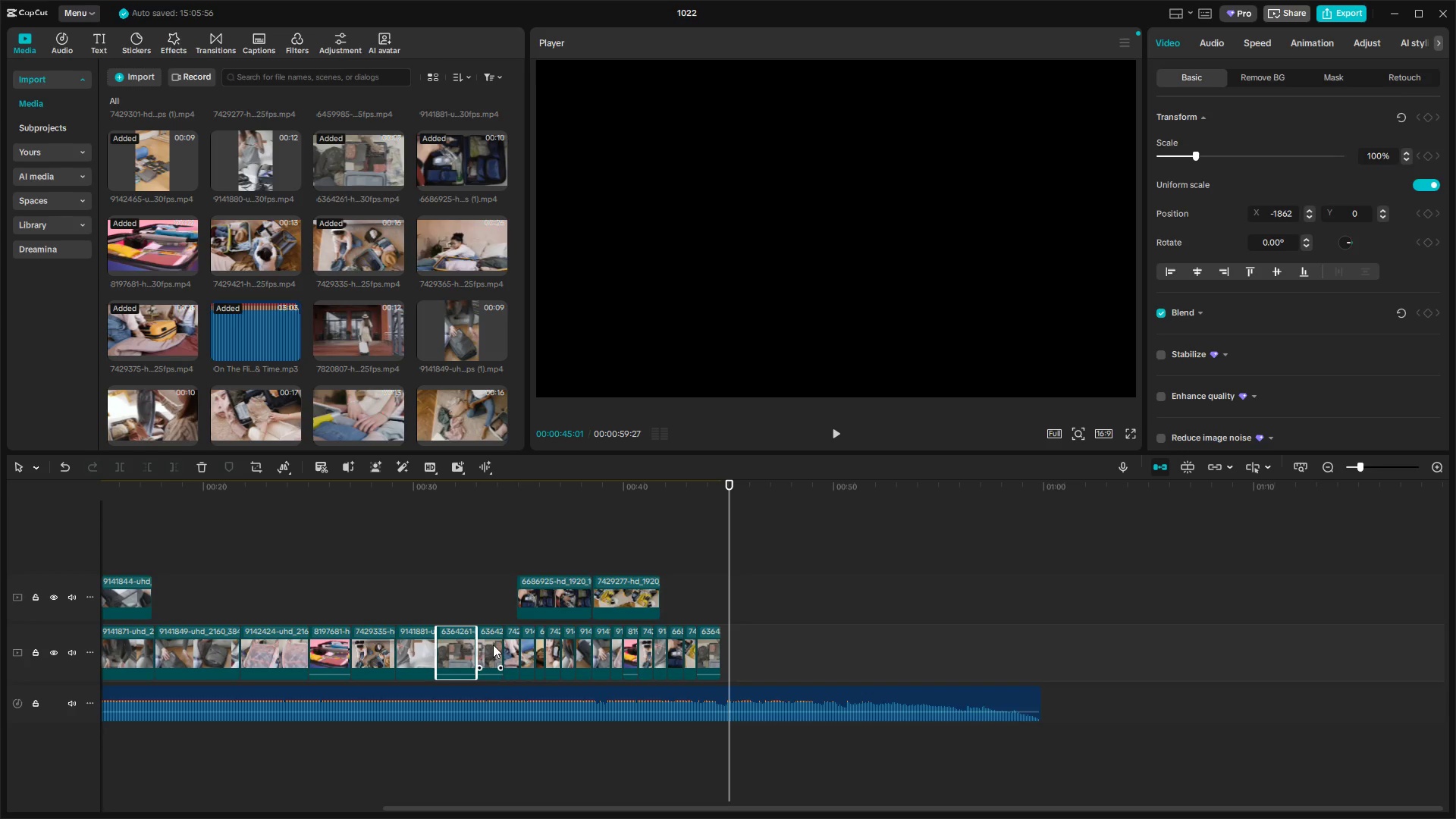 
left_click([493, 645])
 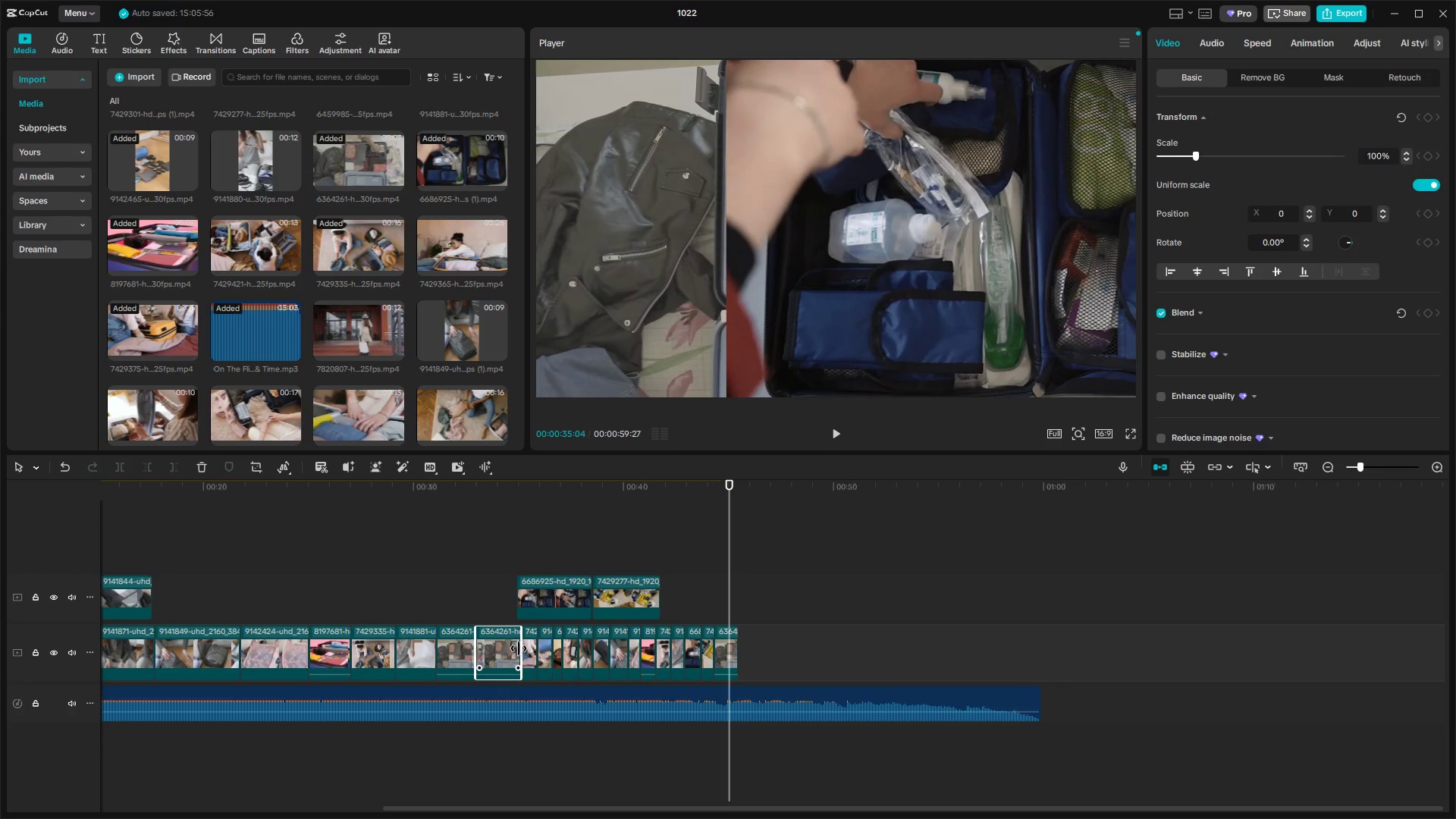 
wait(5.48)
 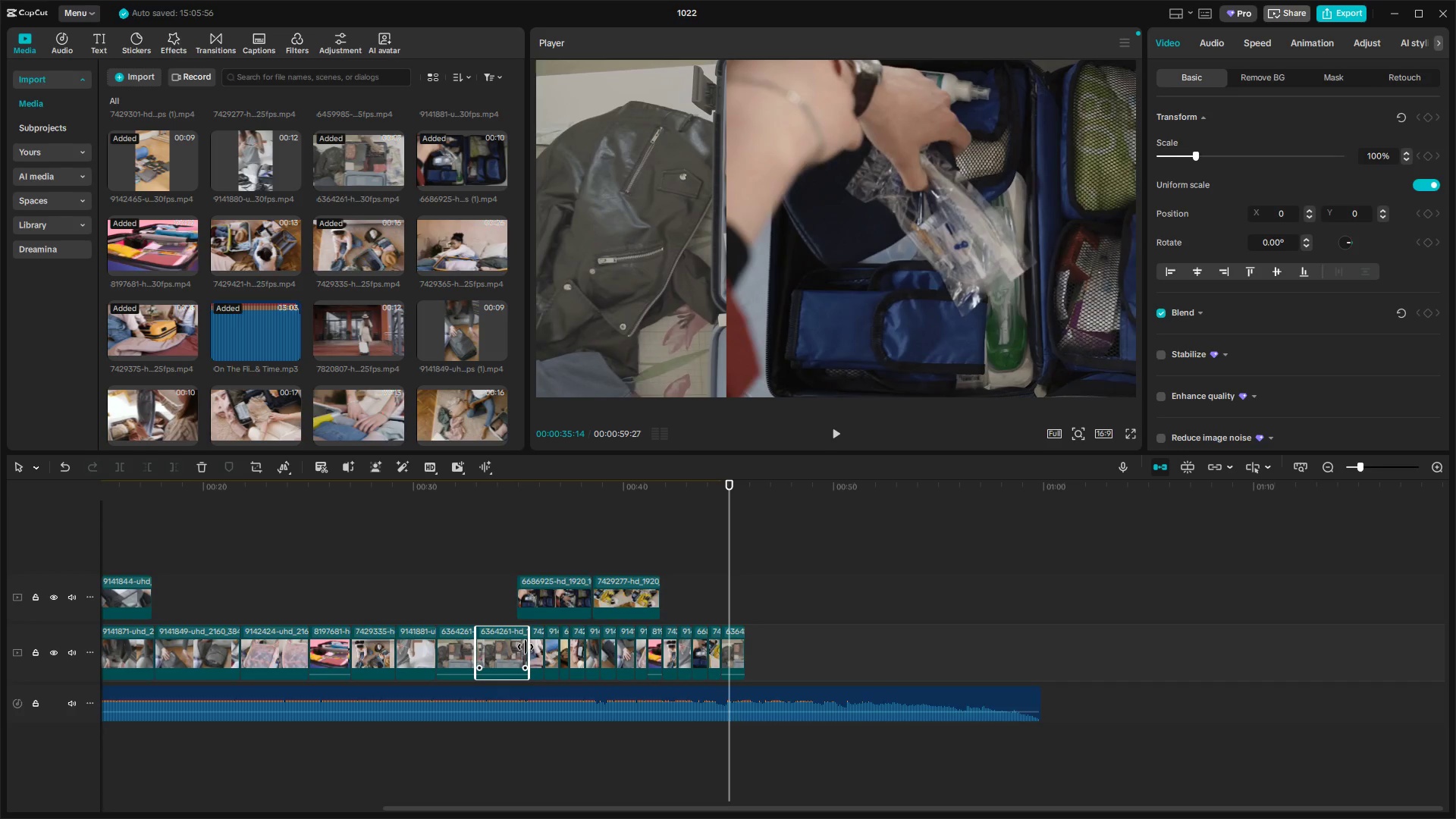 
left_click([572, 596])
 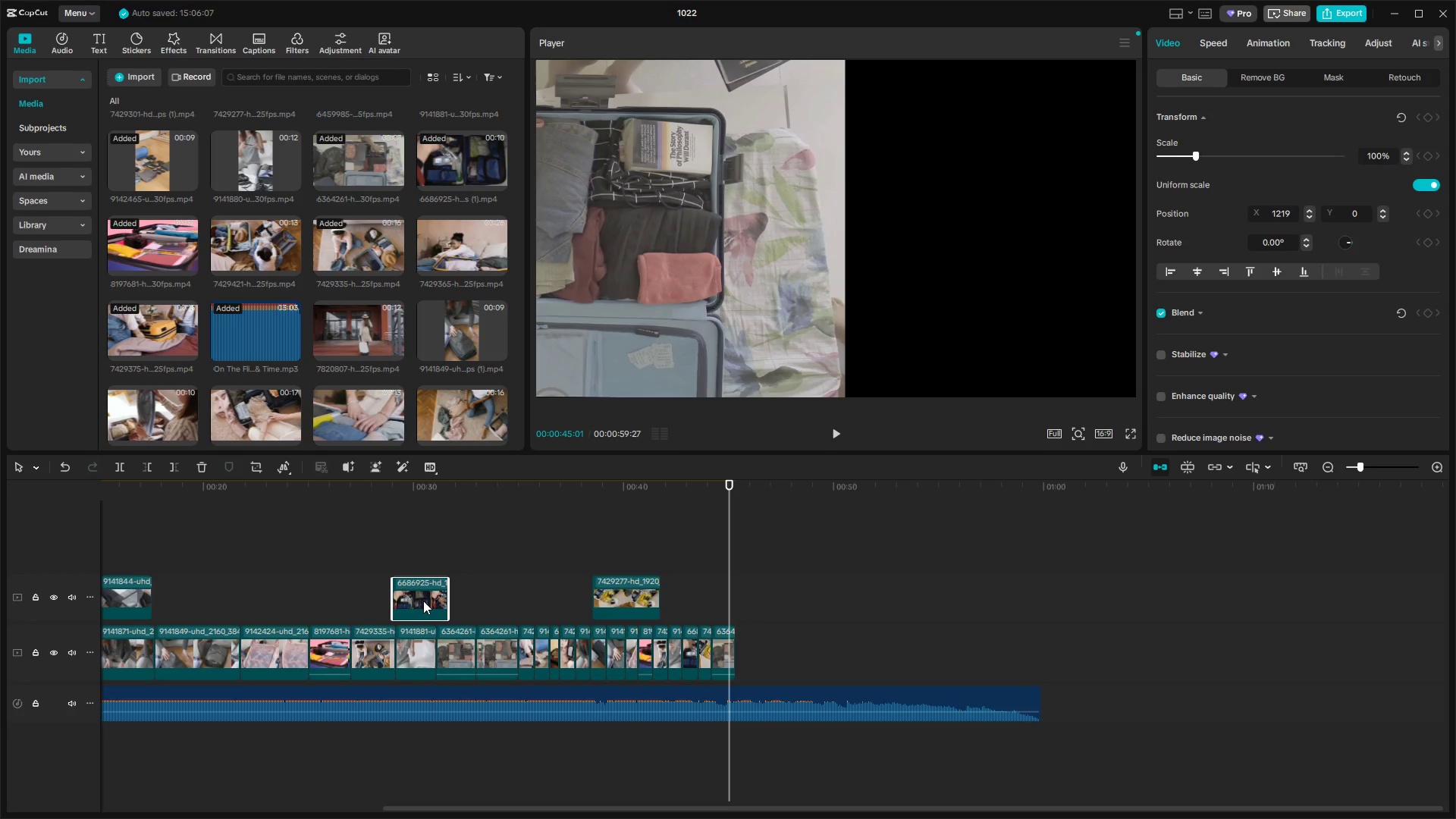 
wait(7.47)
 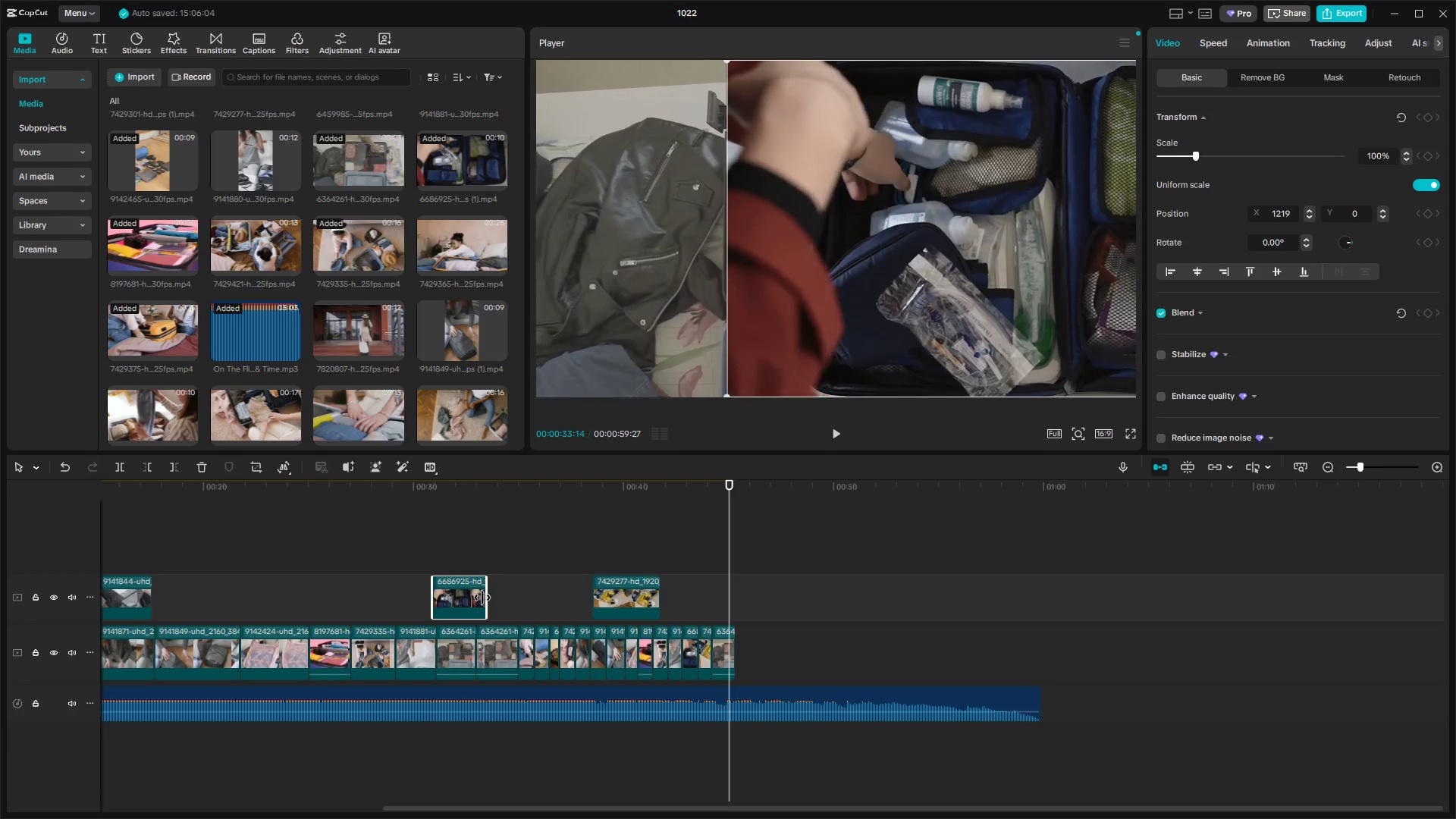 
double_click([456, 599])
 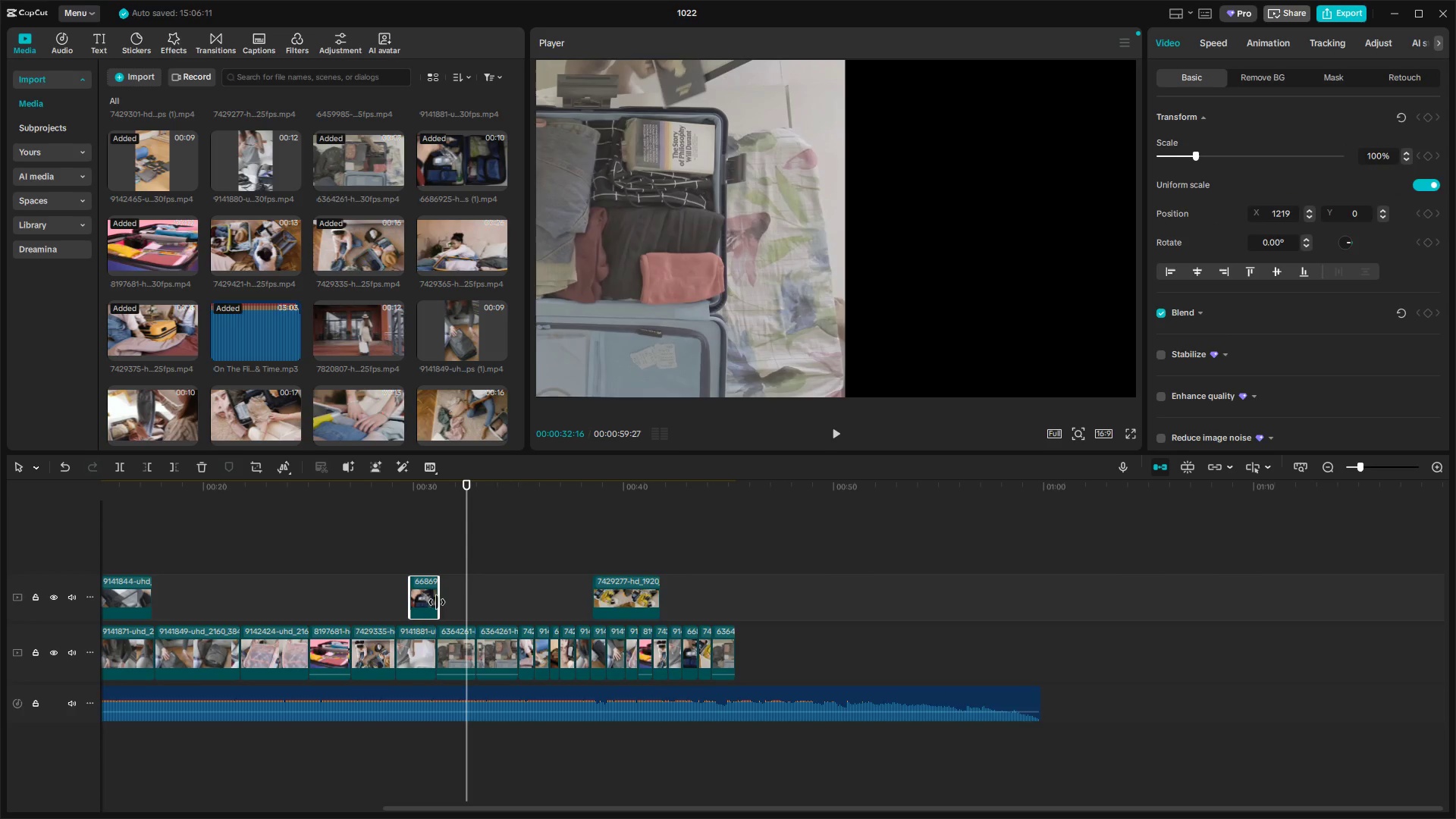 
left_click([630, 588])
 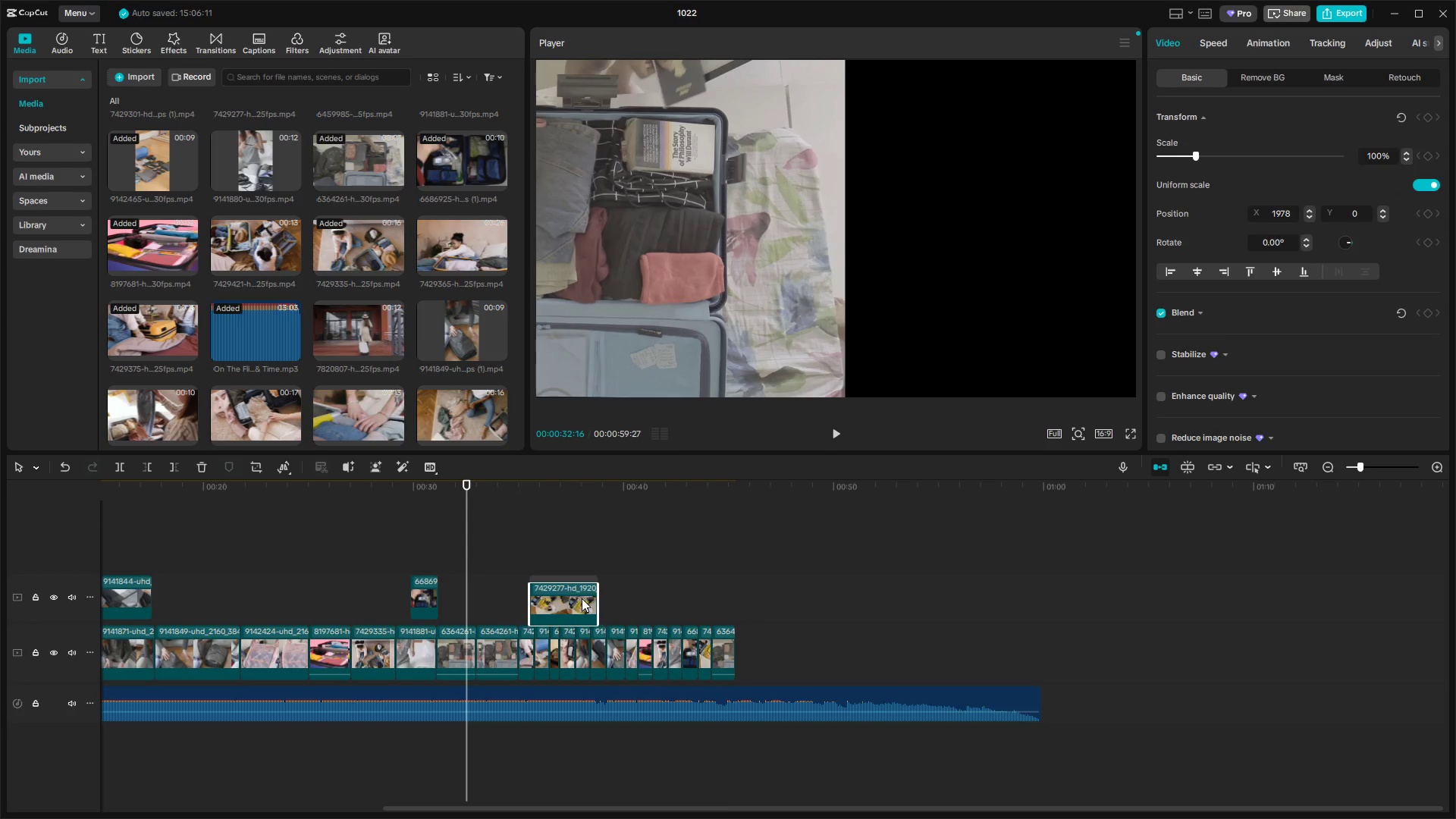 
mouse_move([489, 596])
 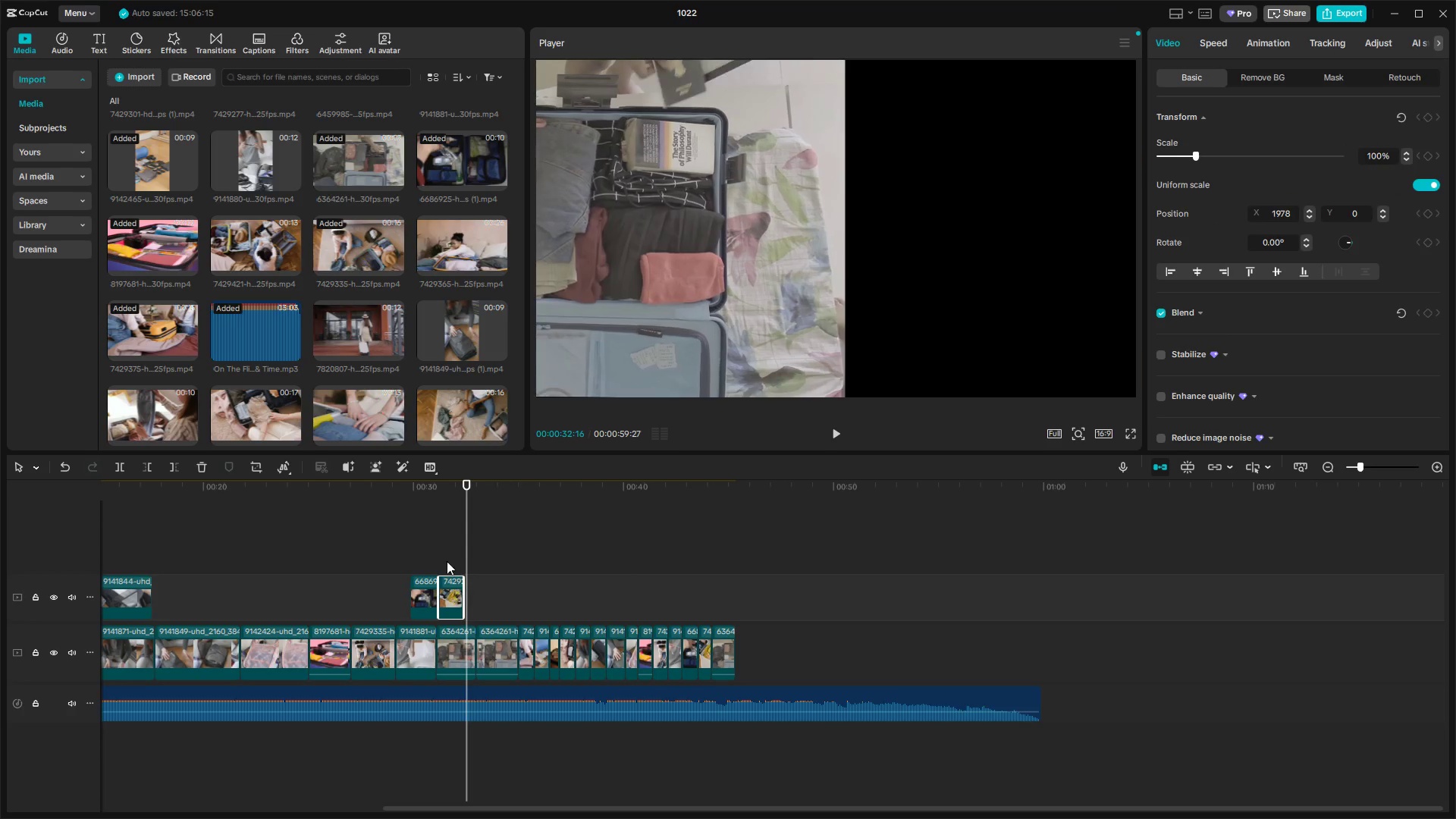 
left_click([338, 487])
 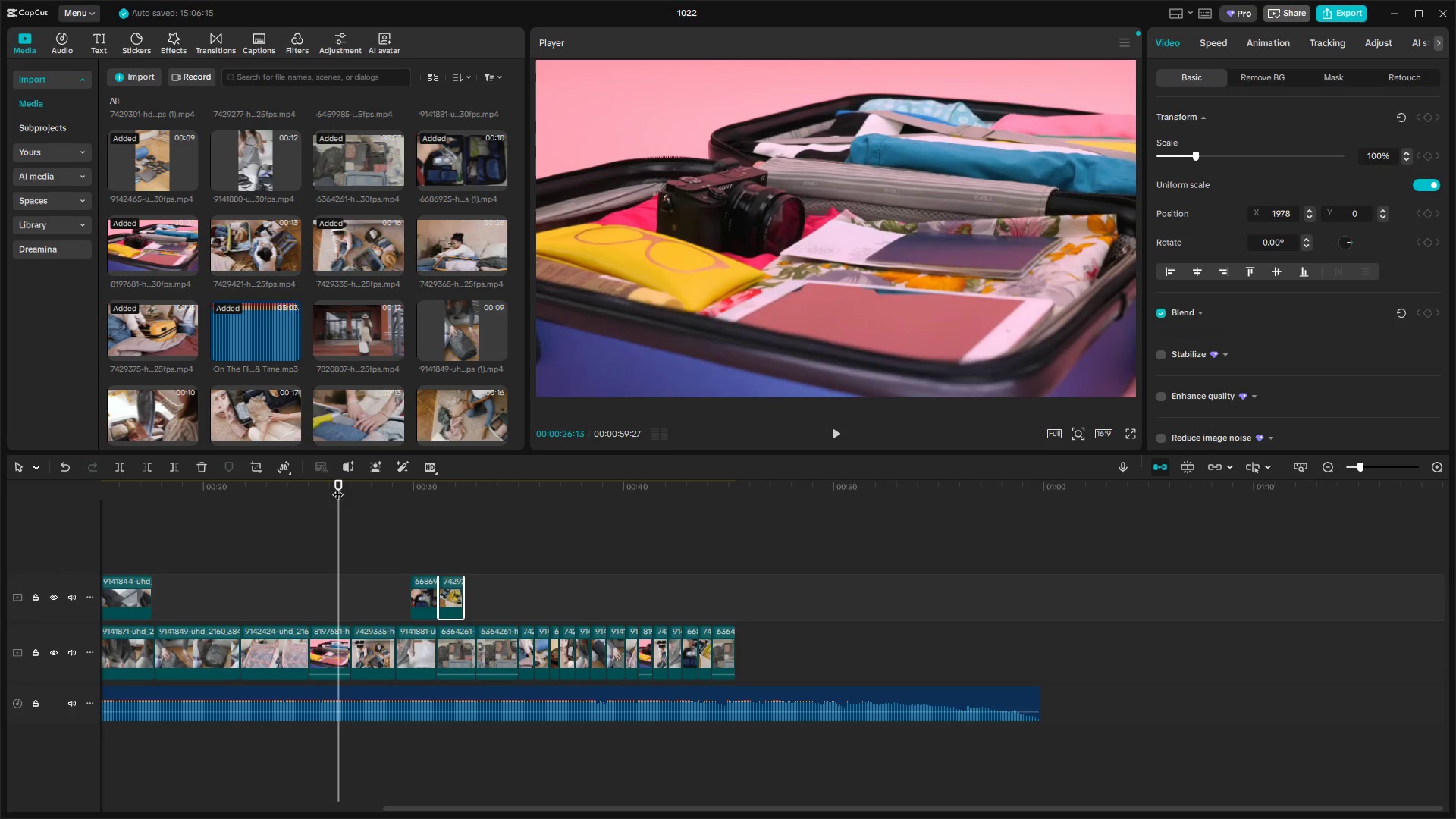 
key(Space)
 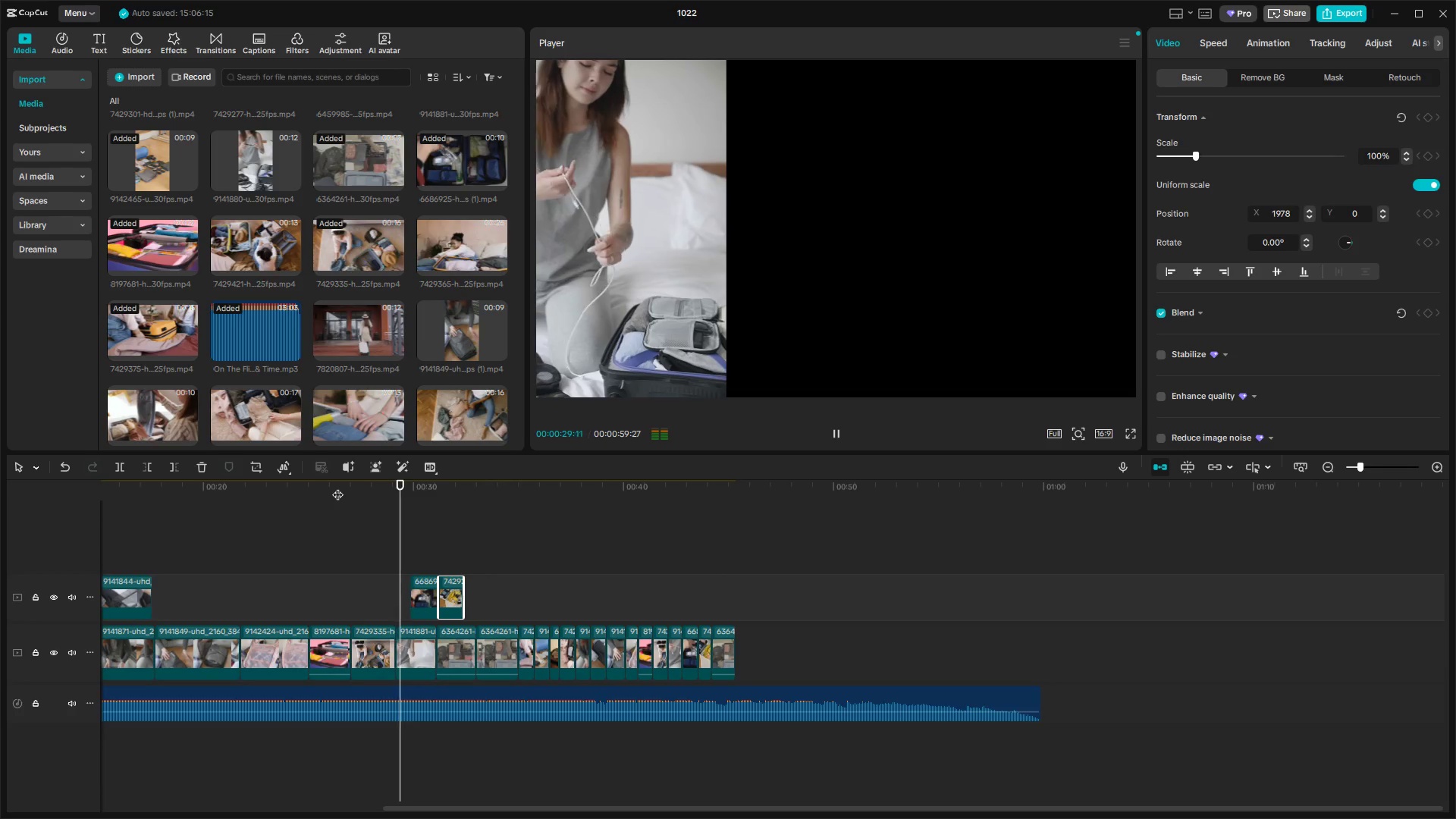 
wait(8.06)
 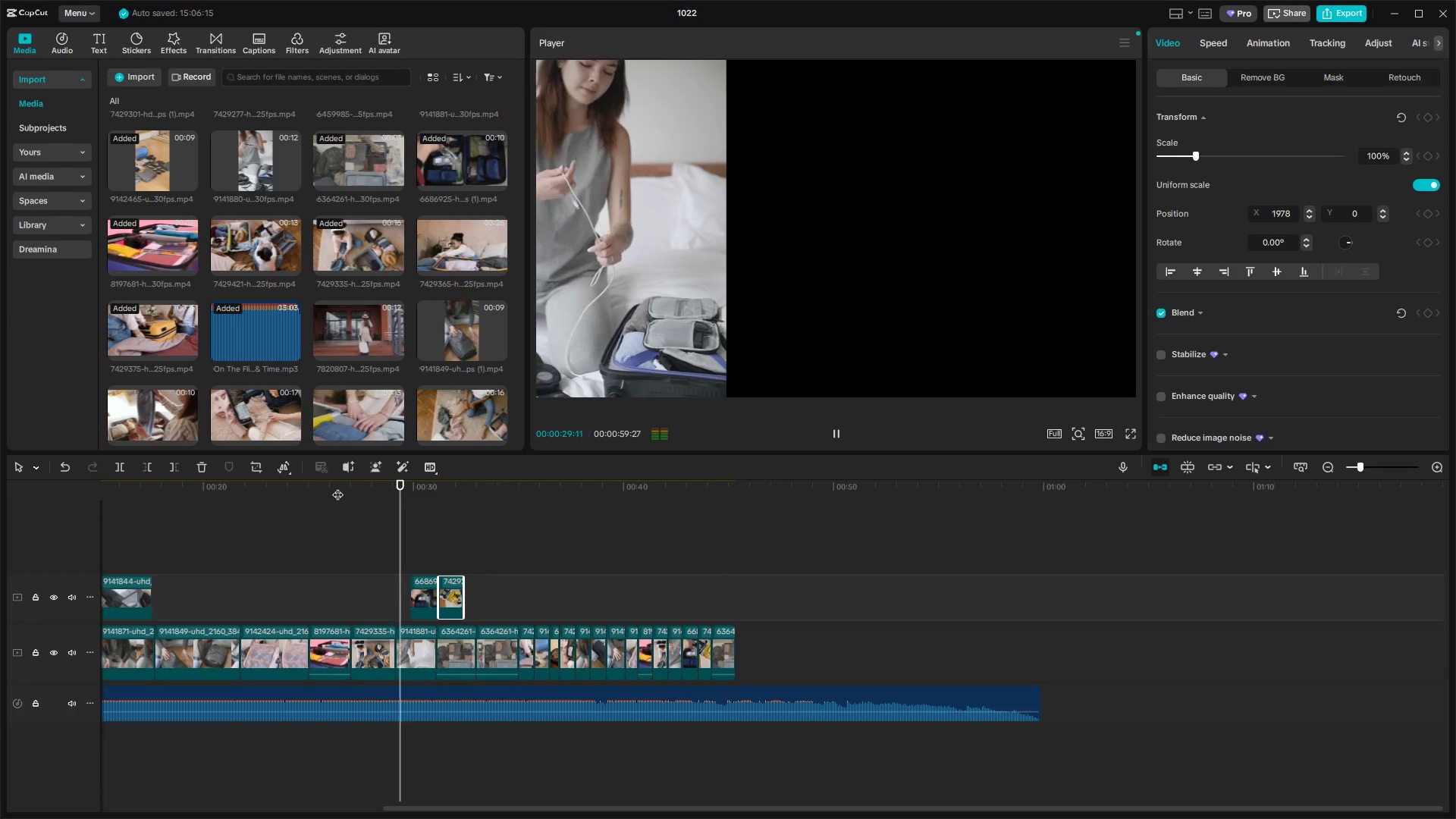 
key(Space)
 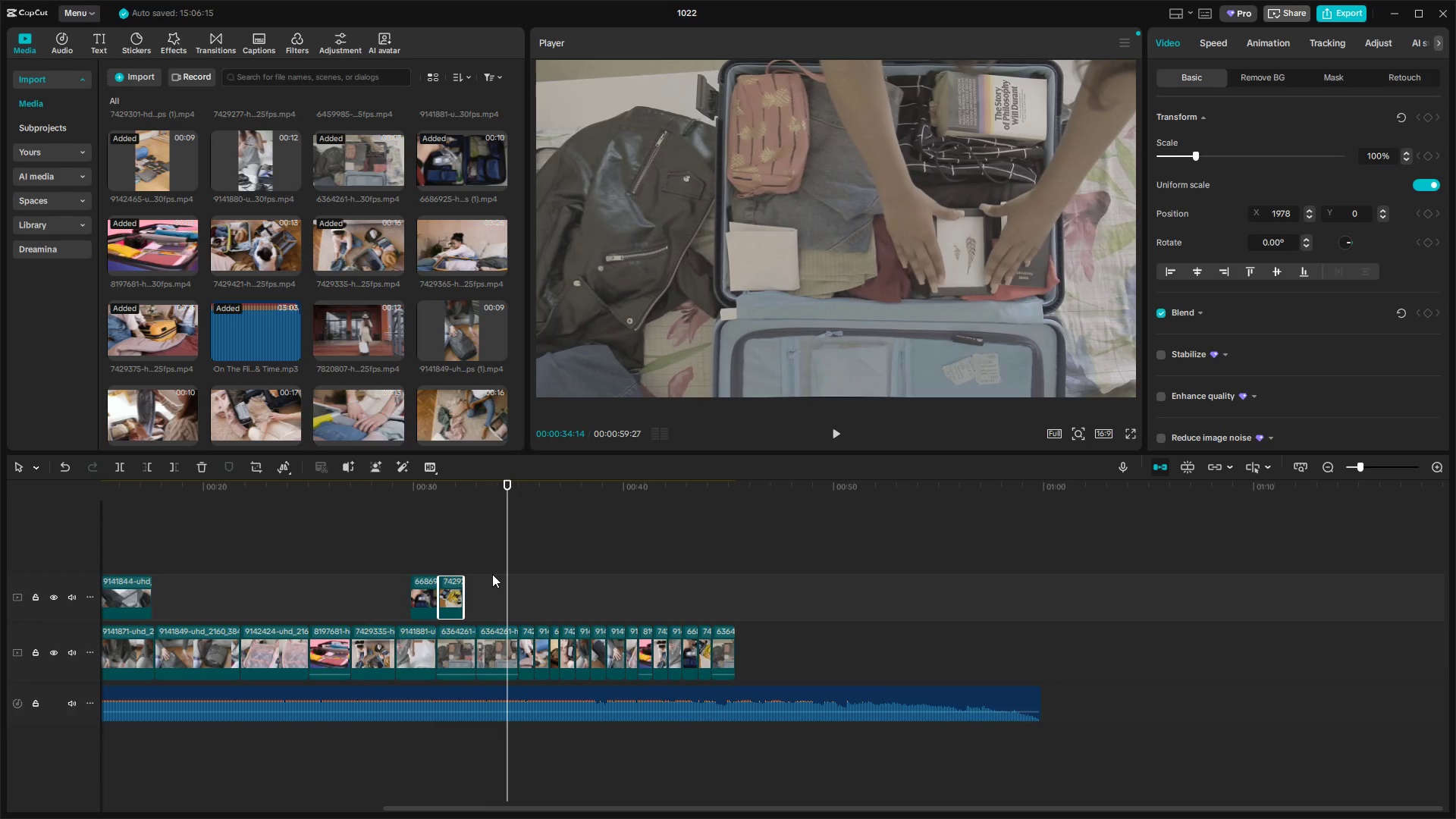 
mouse_move([466, 569])
 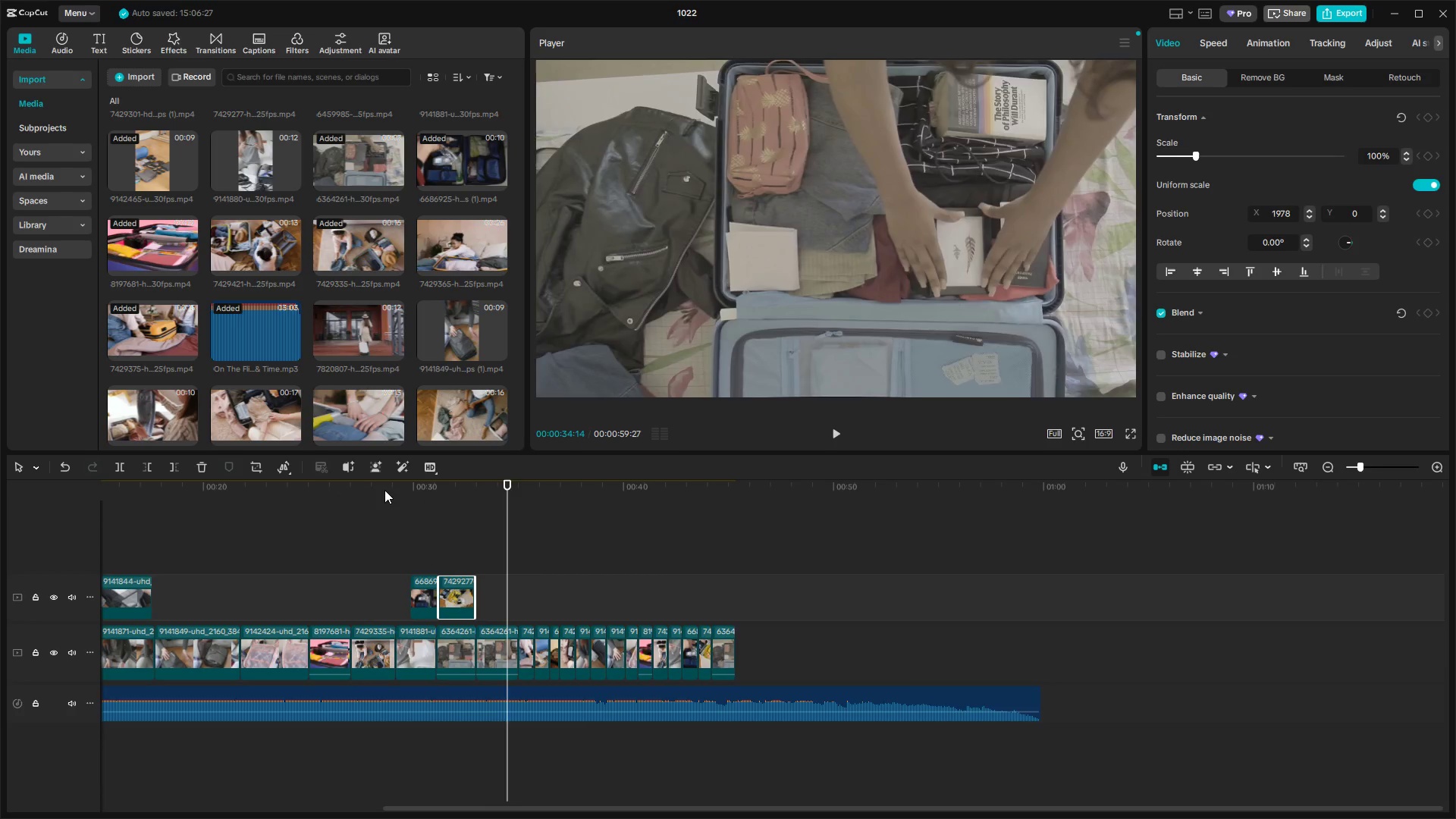 
left_click([381, 489])
 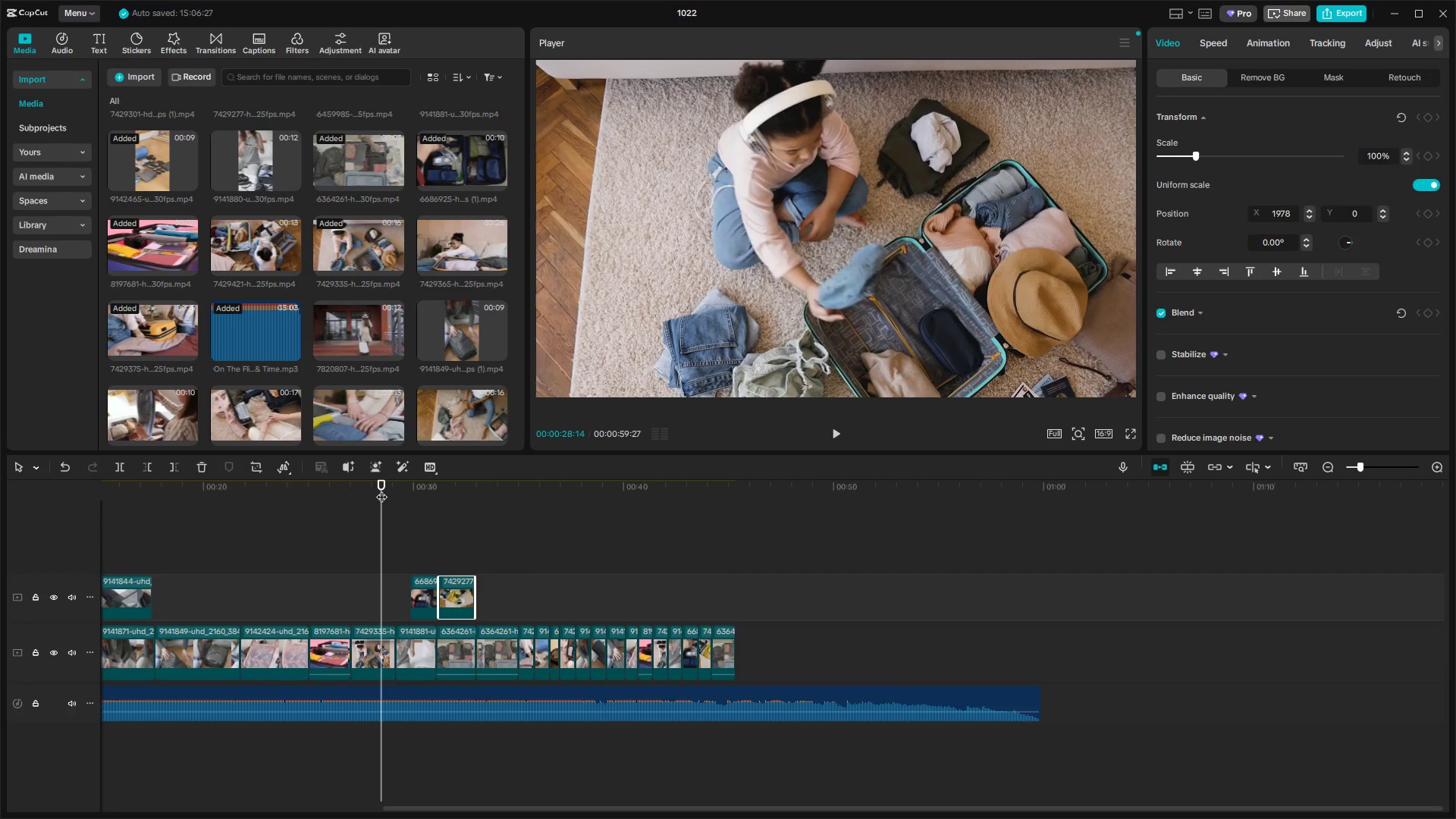 
key(Space)
 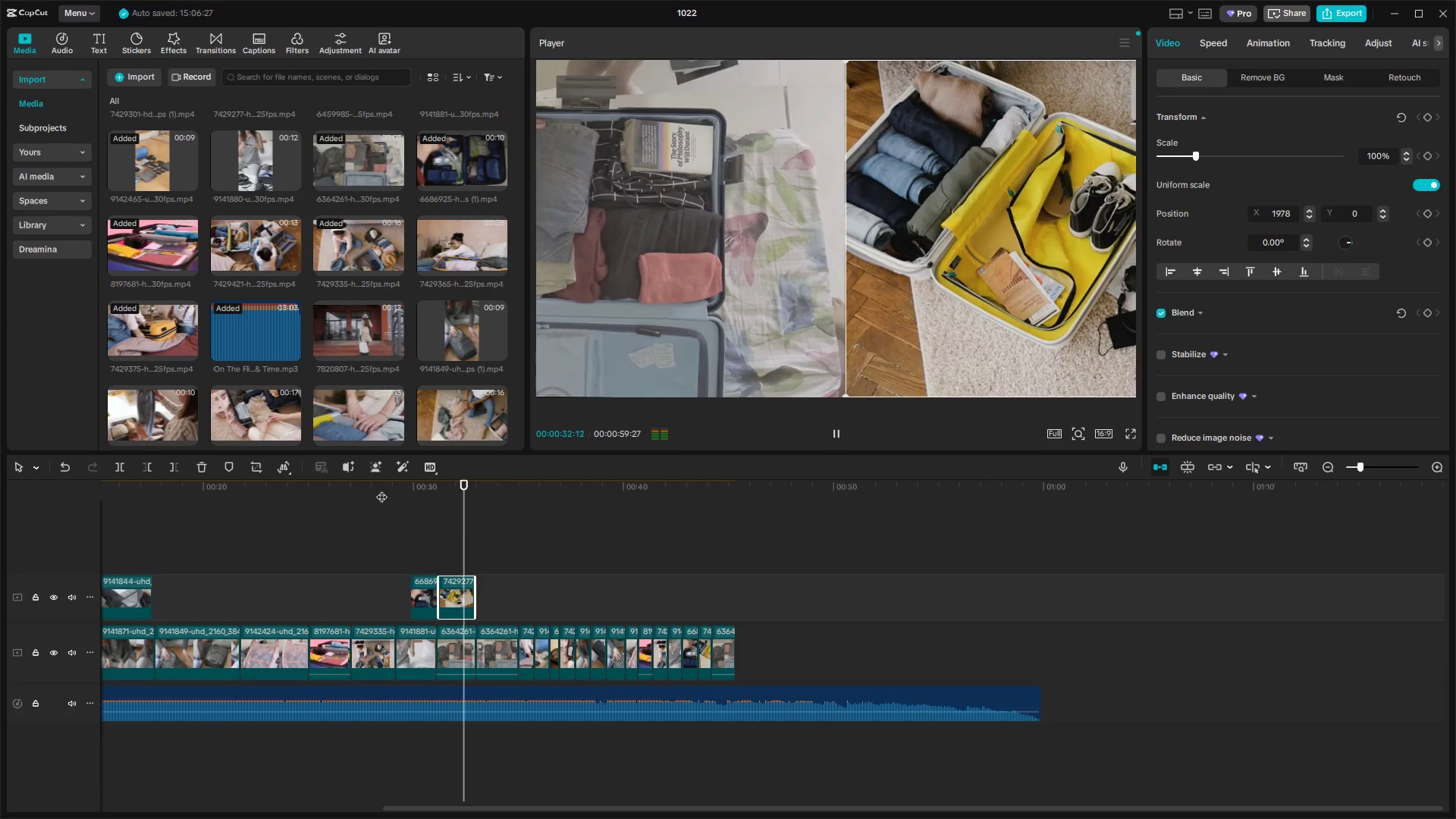 
wait(5.38)
 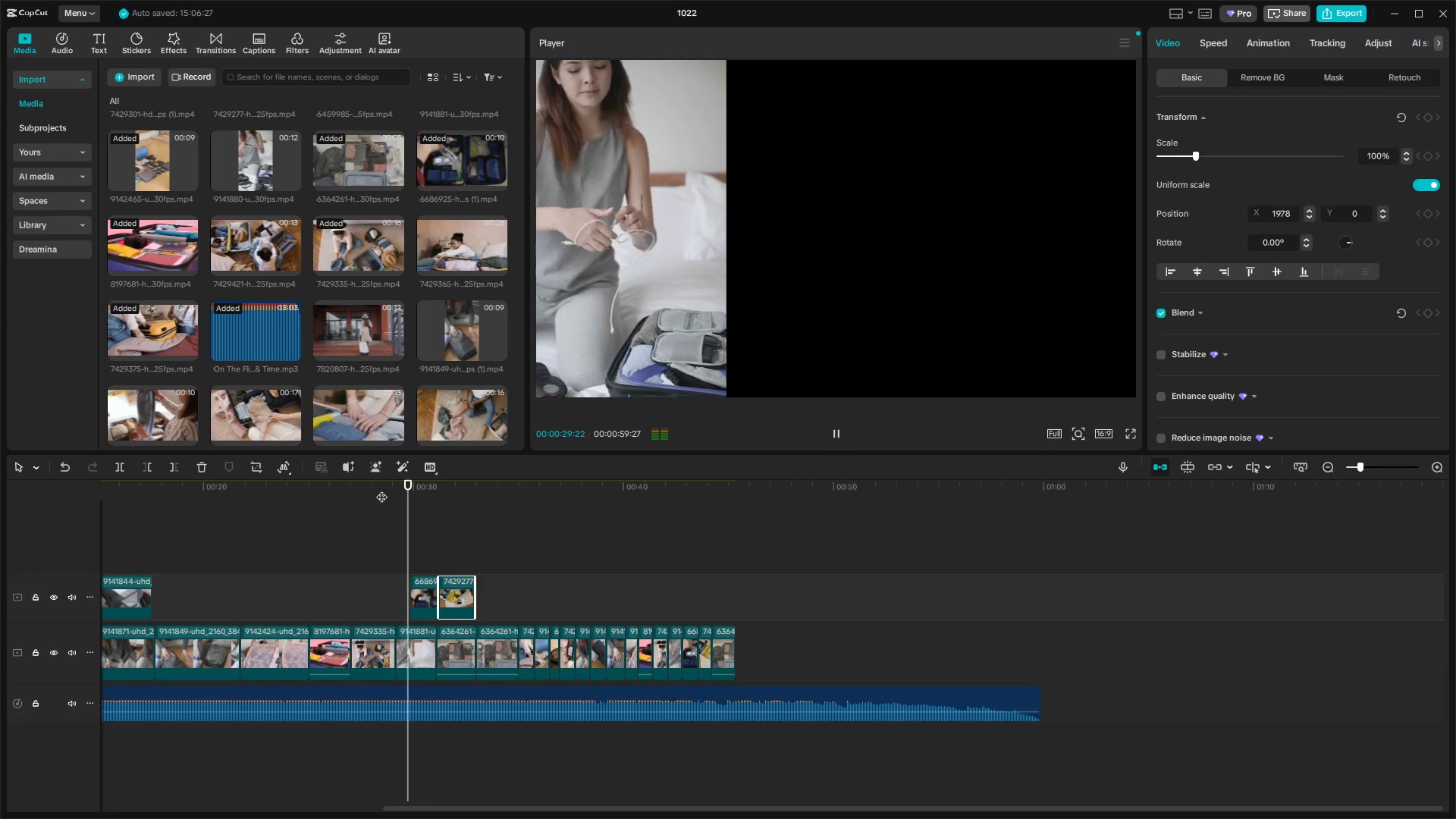 
key(Space)
 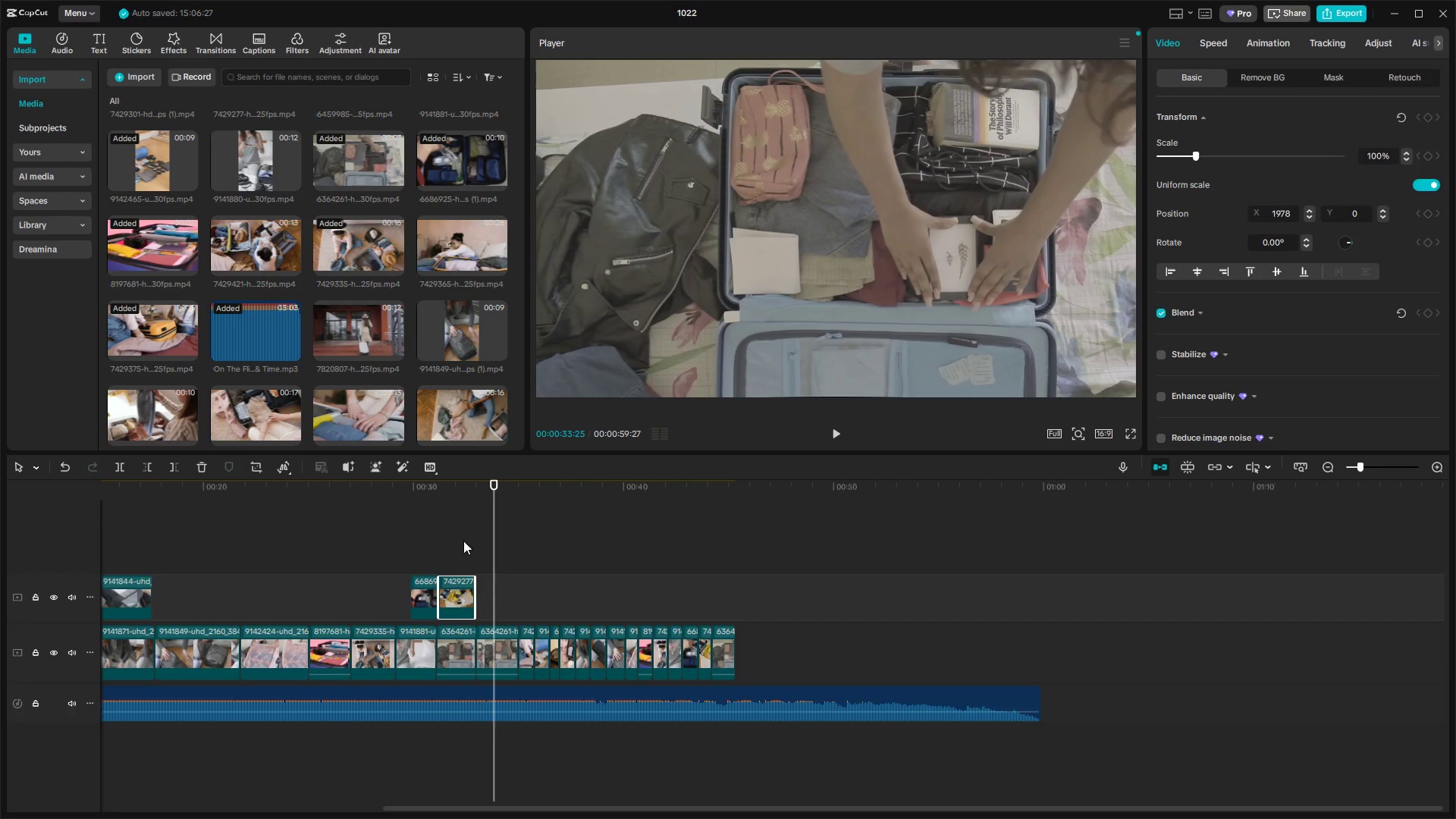 
double_click([409, 485])
 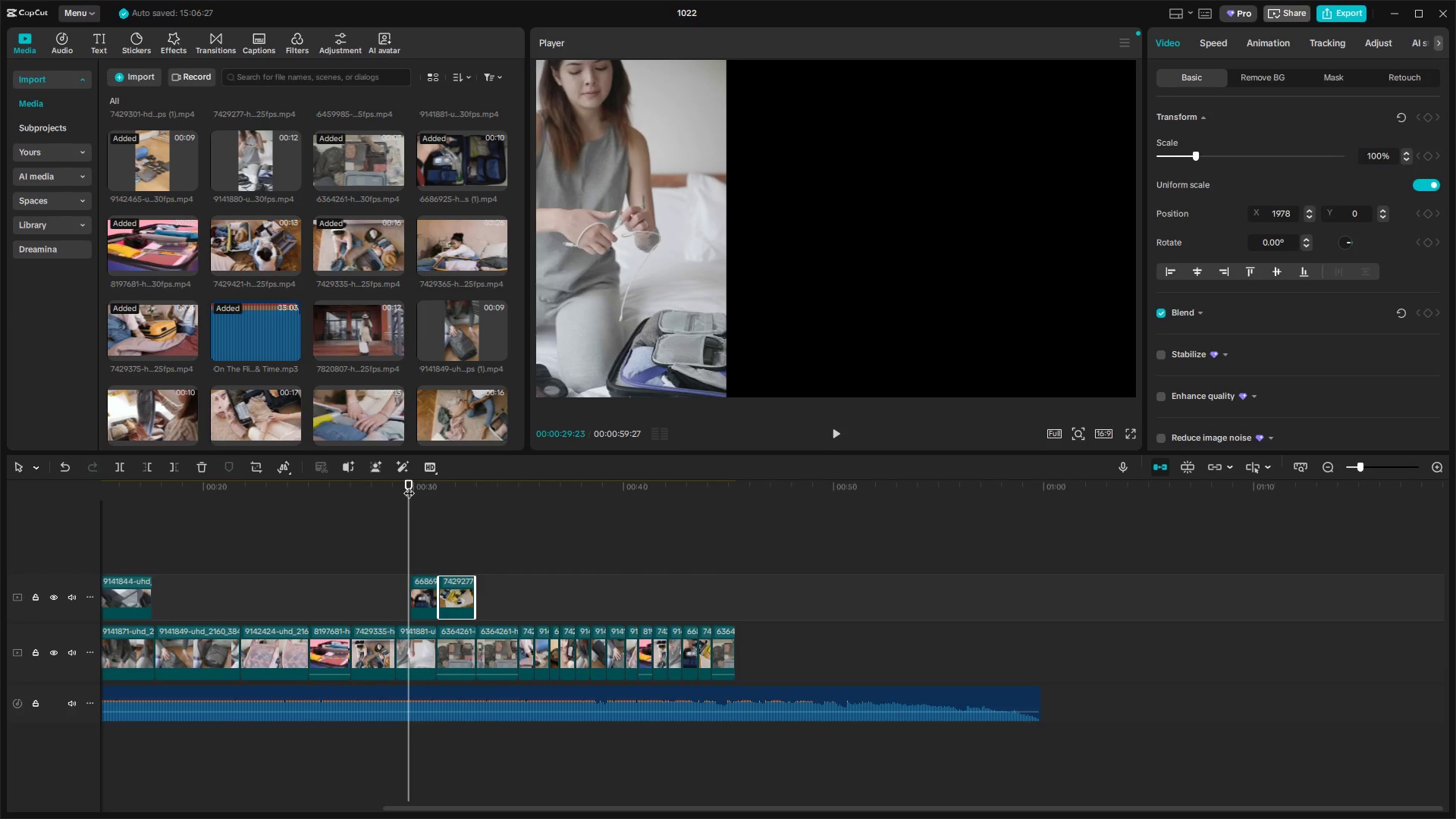 
key(Space)
 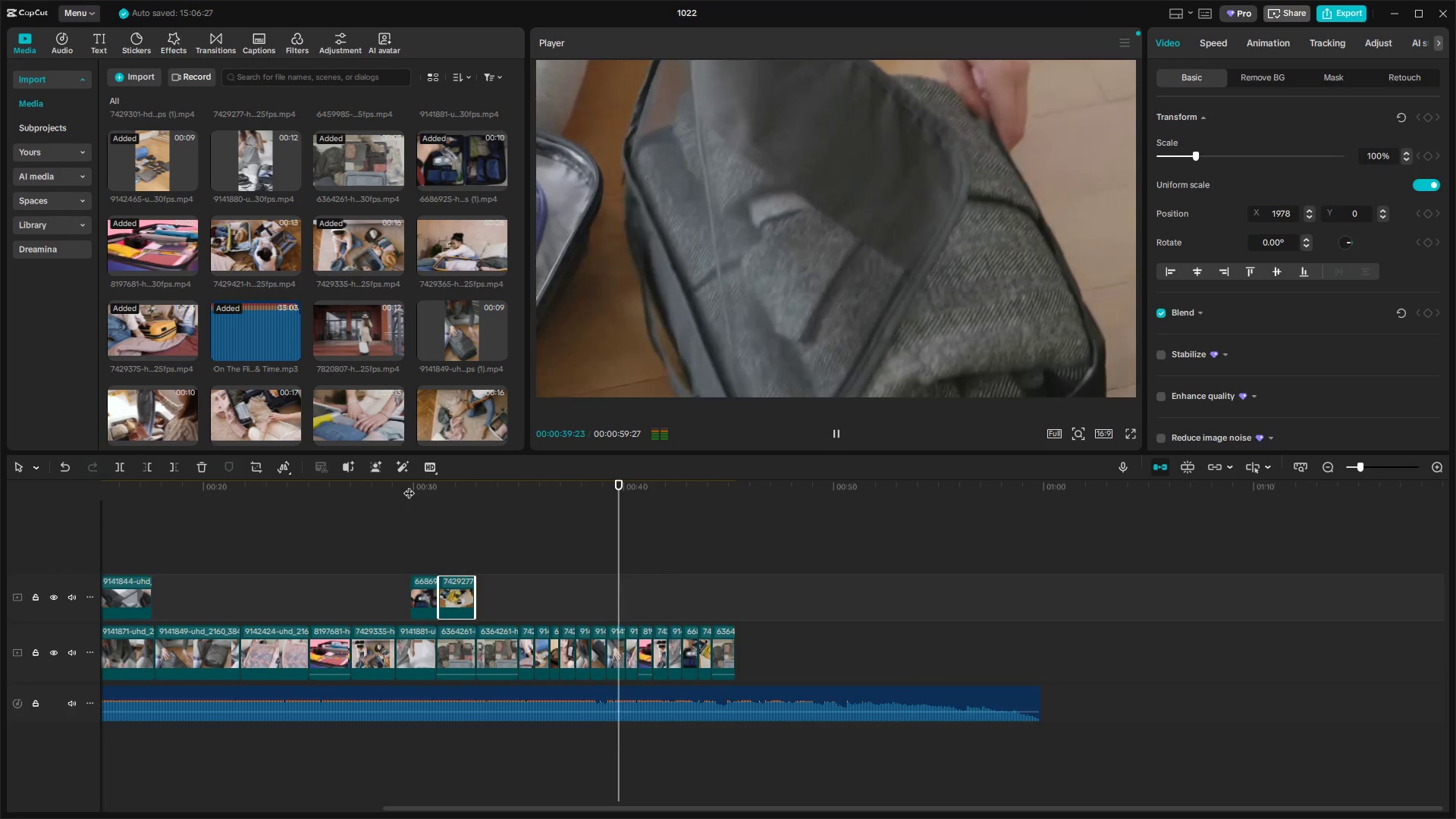 
wait(15.09)
 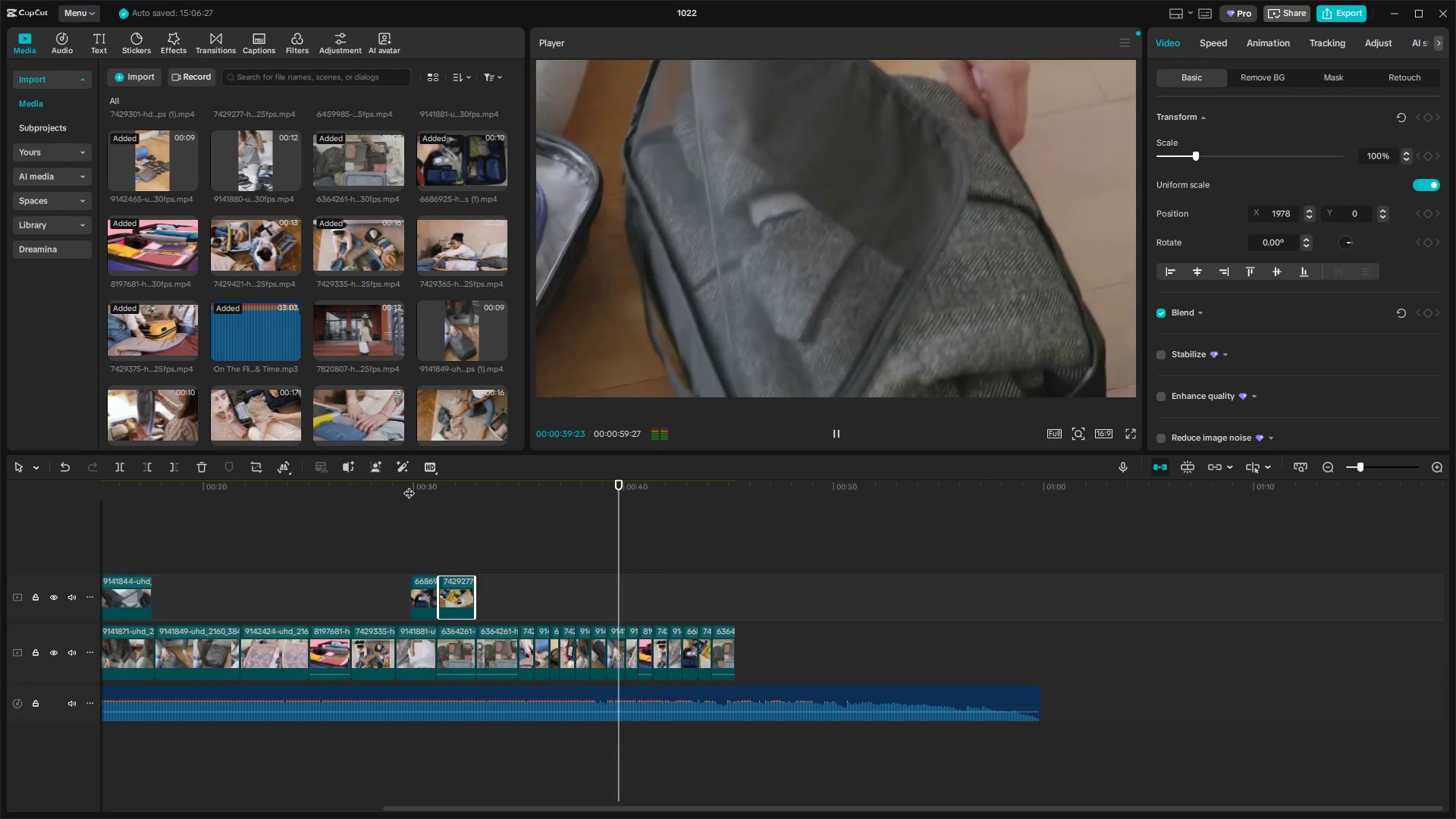 
key(Space)
 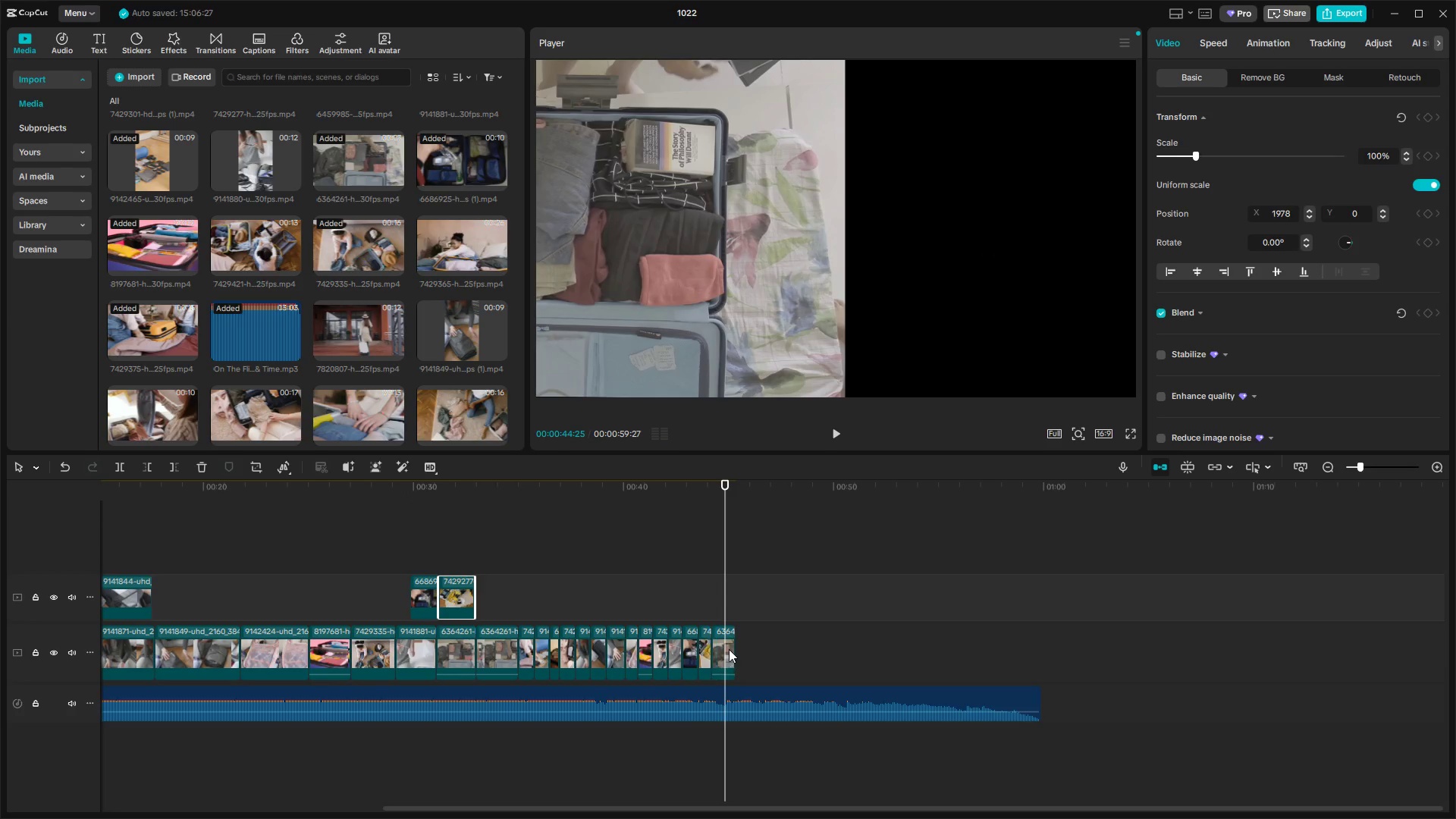 
left_click([726, 649])
 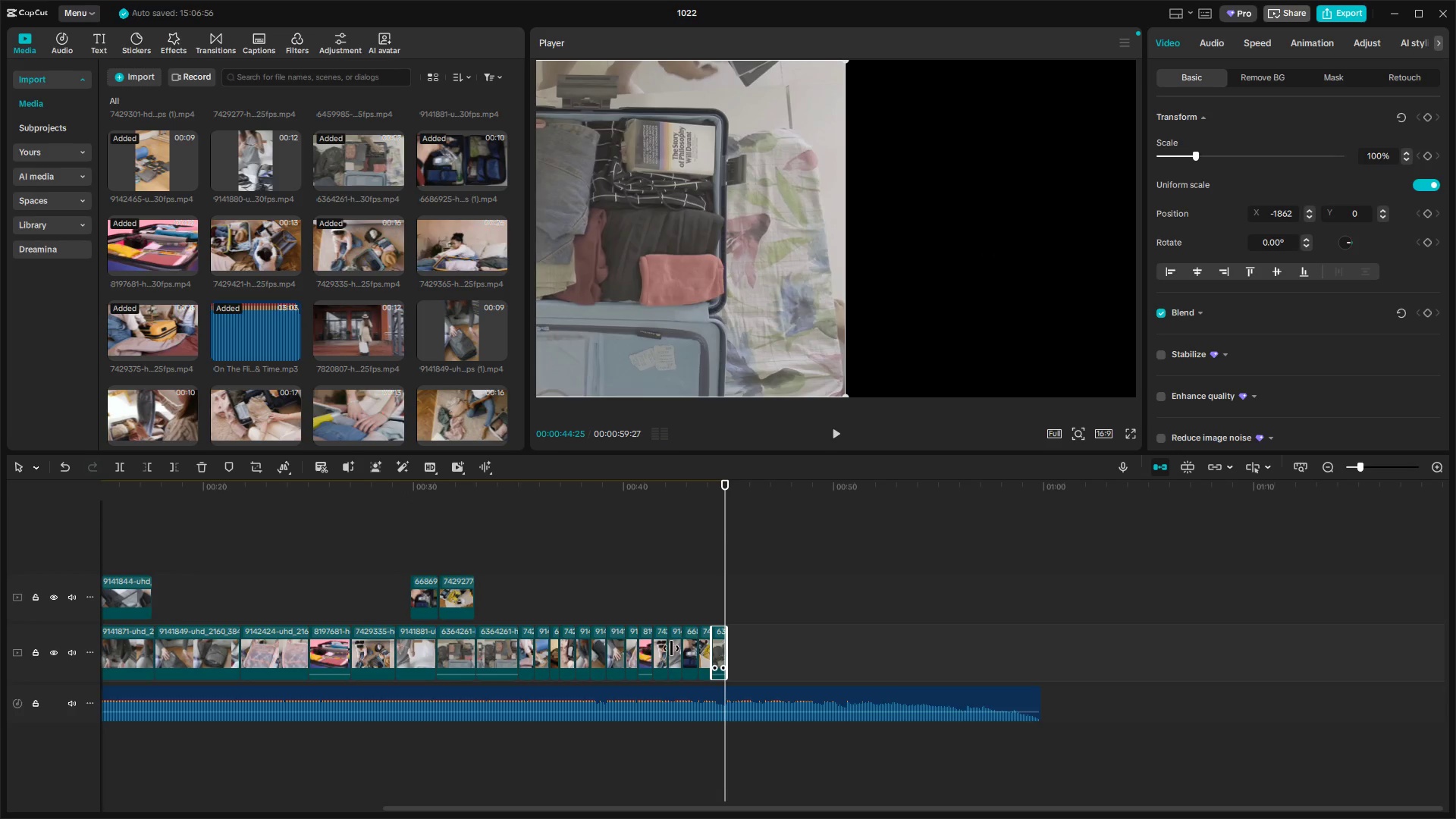 
wait(5.51)
 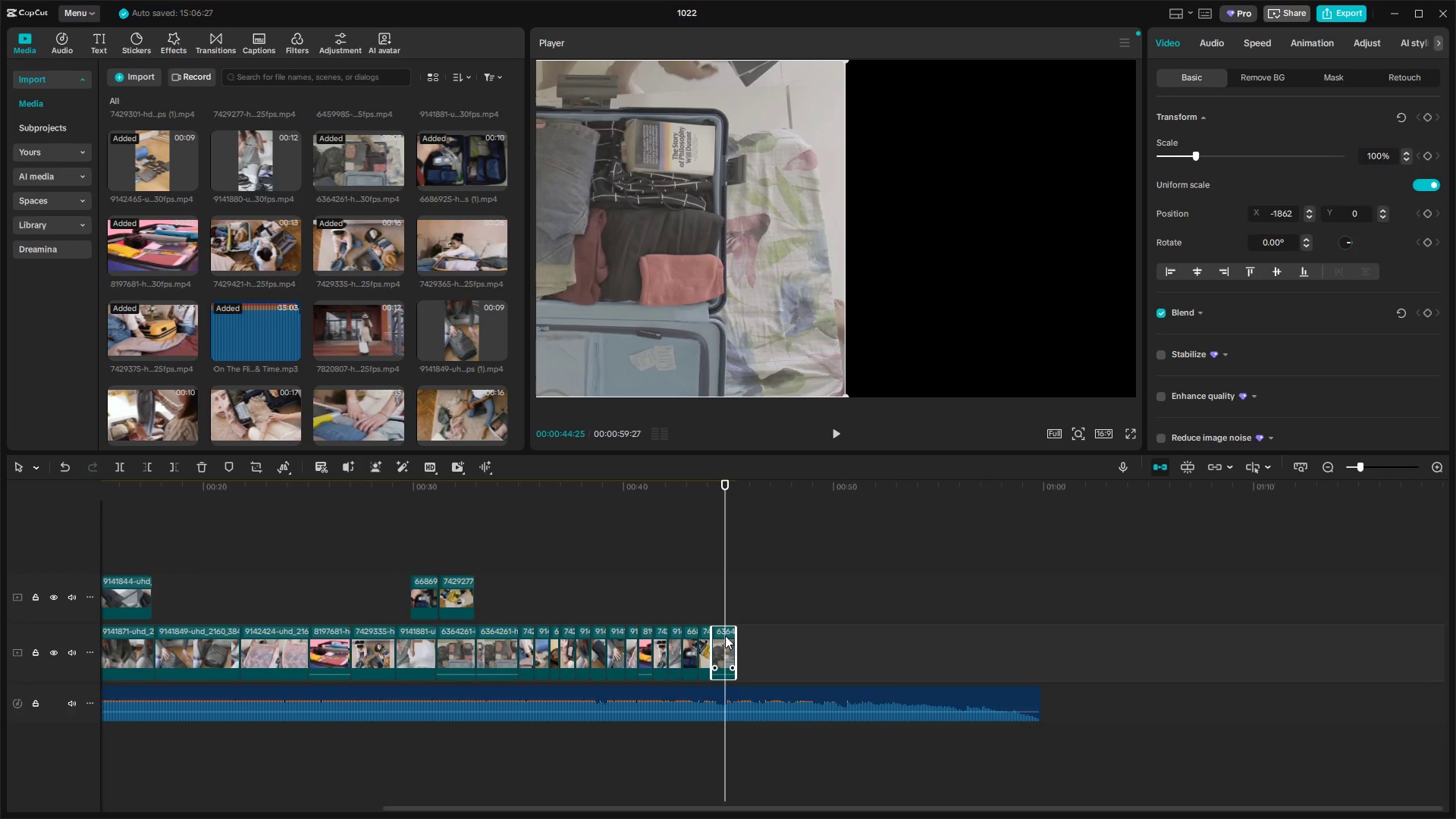 
left_click([521, 491])
 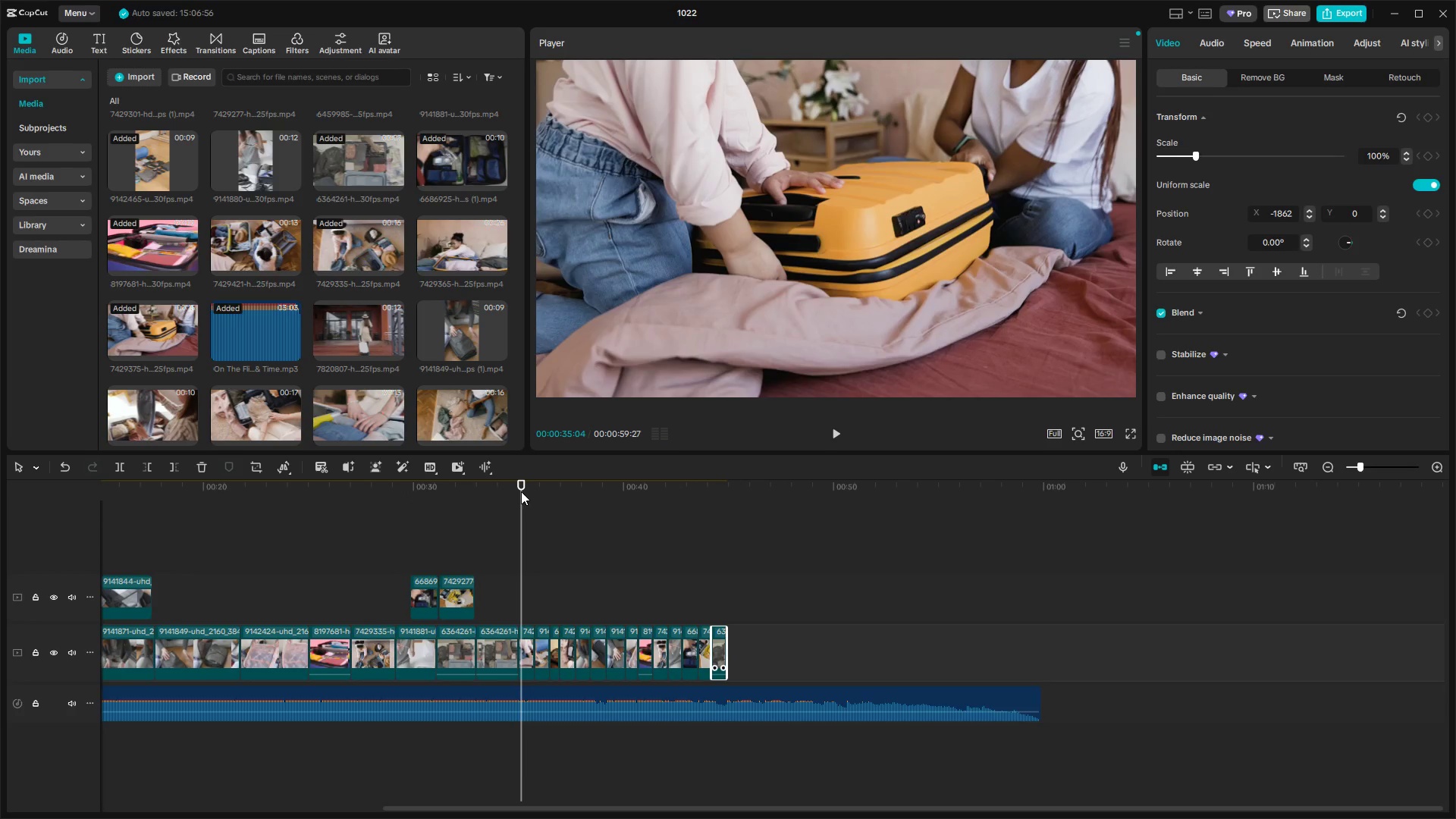 
key(Space)
 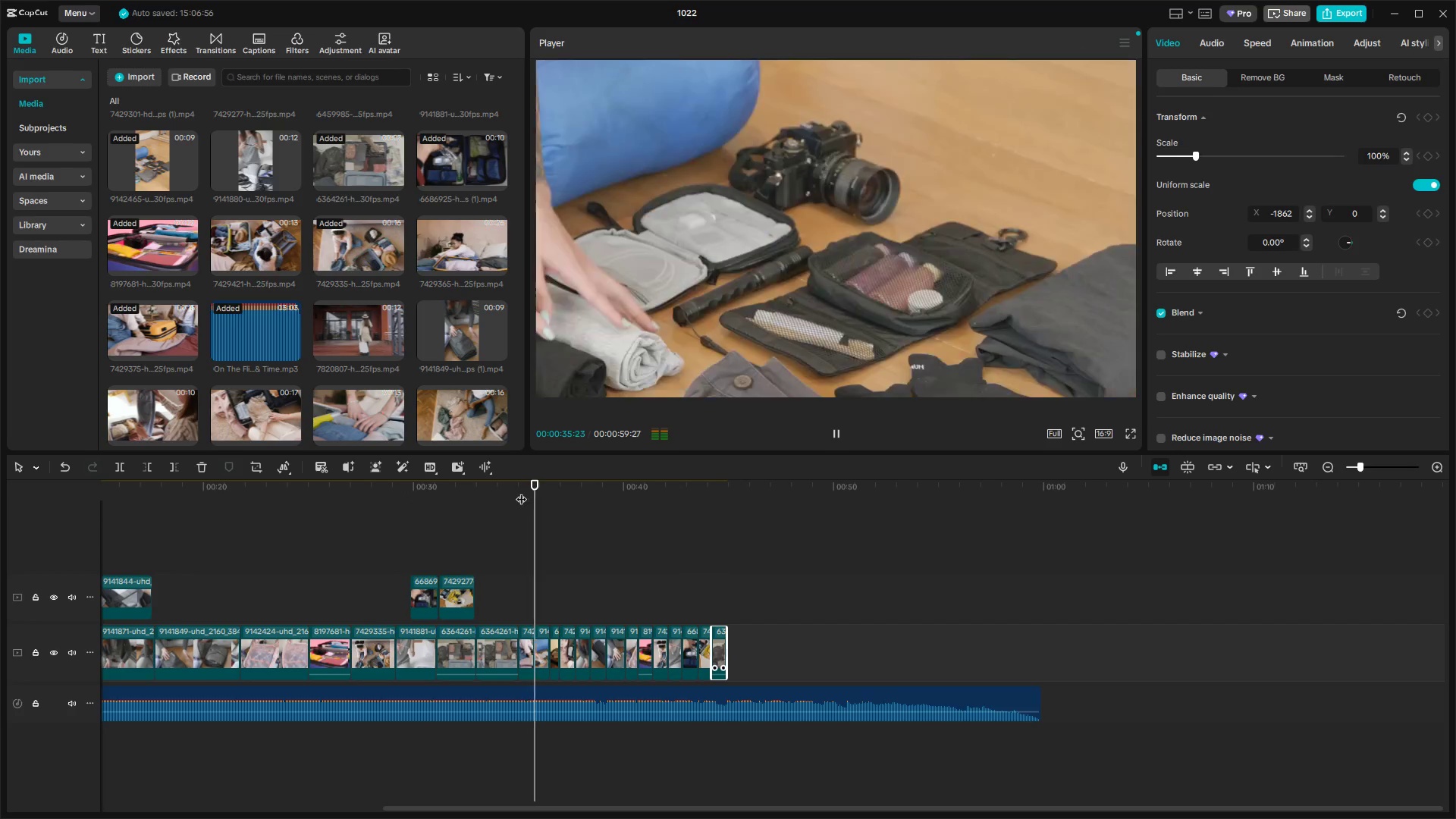 
key(Space)
 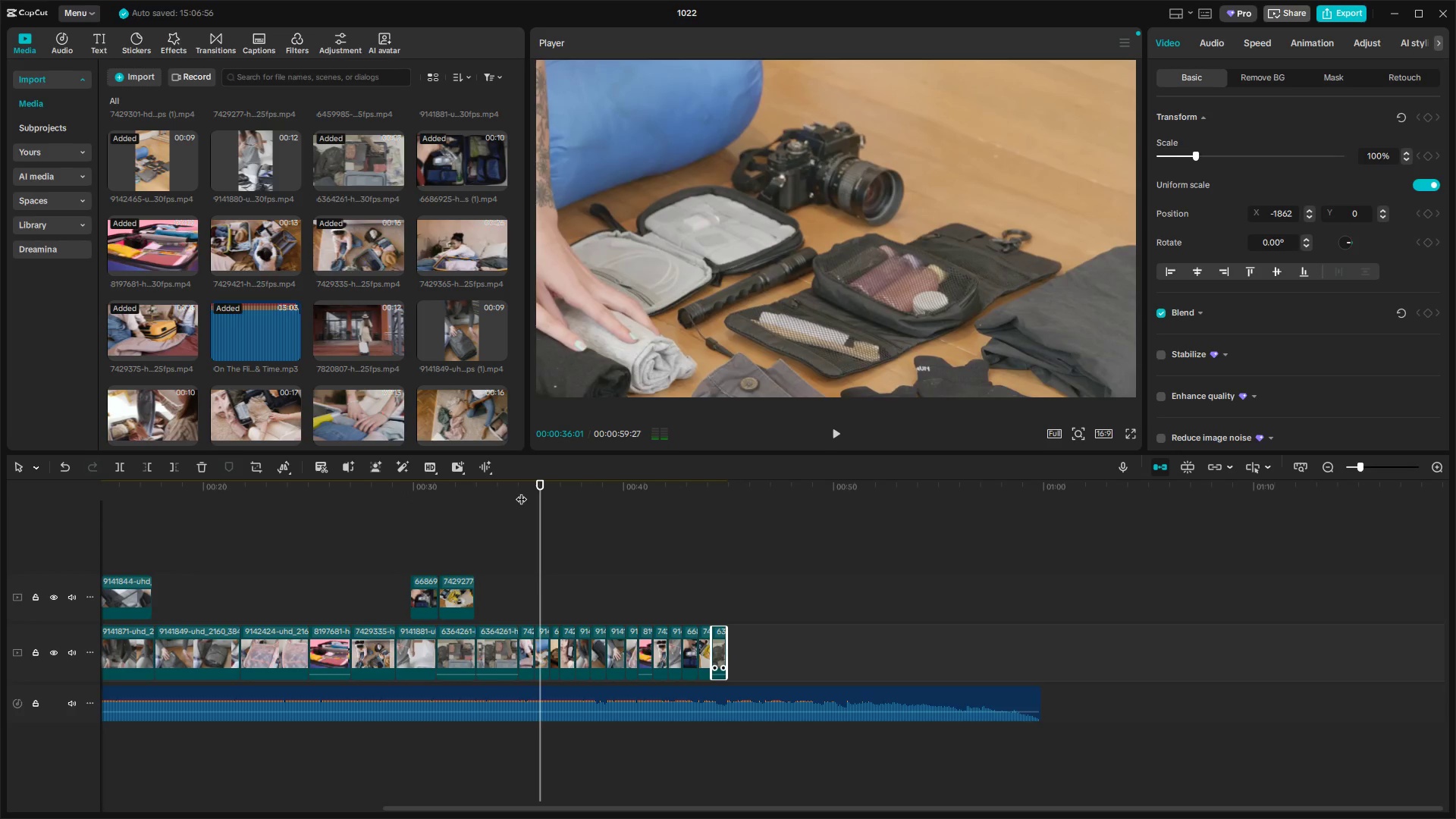 
key(Space)
 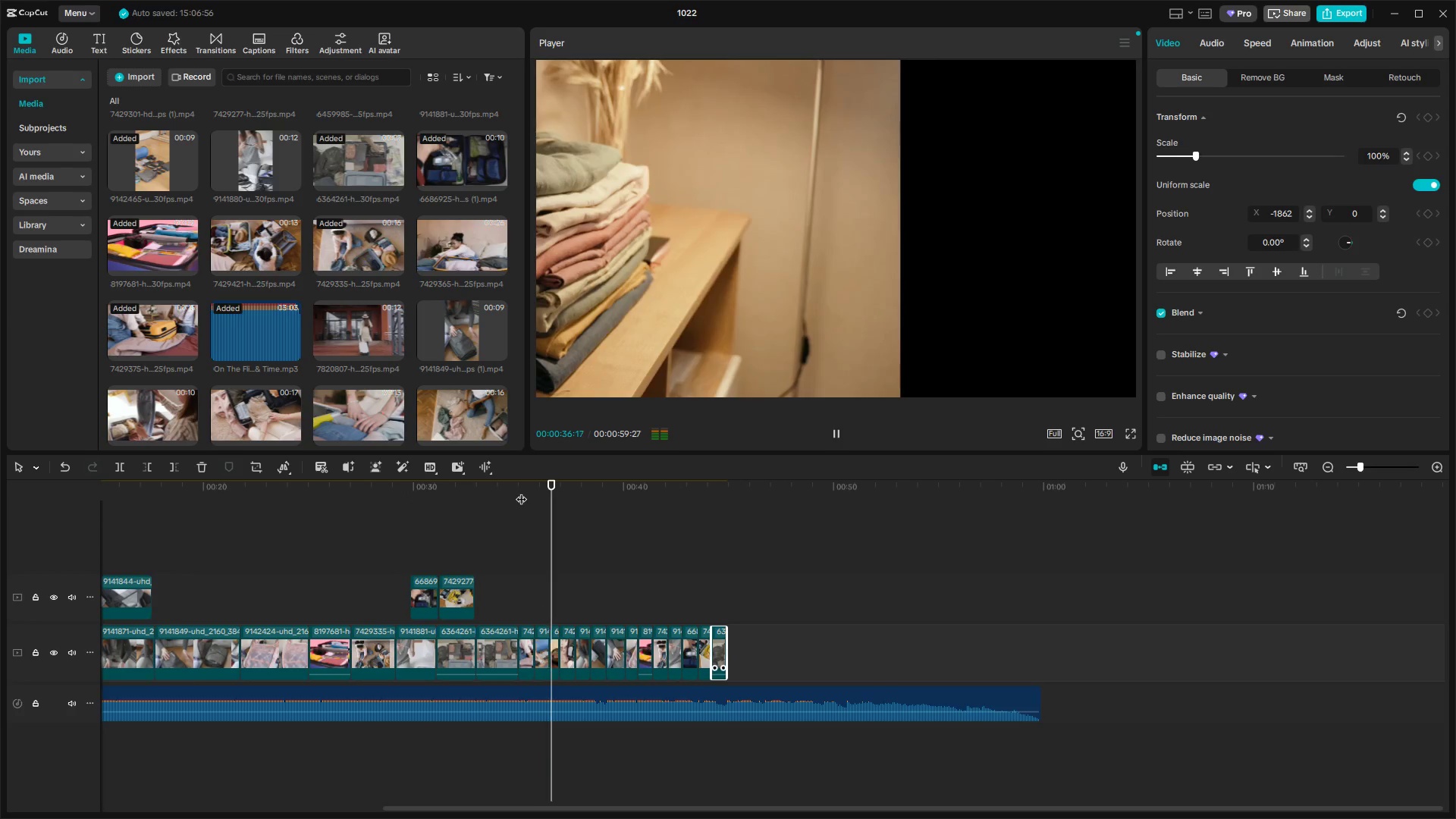 
key(Space)
 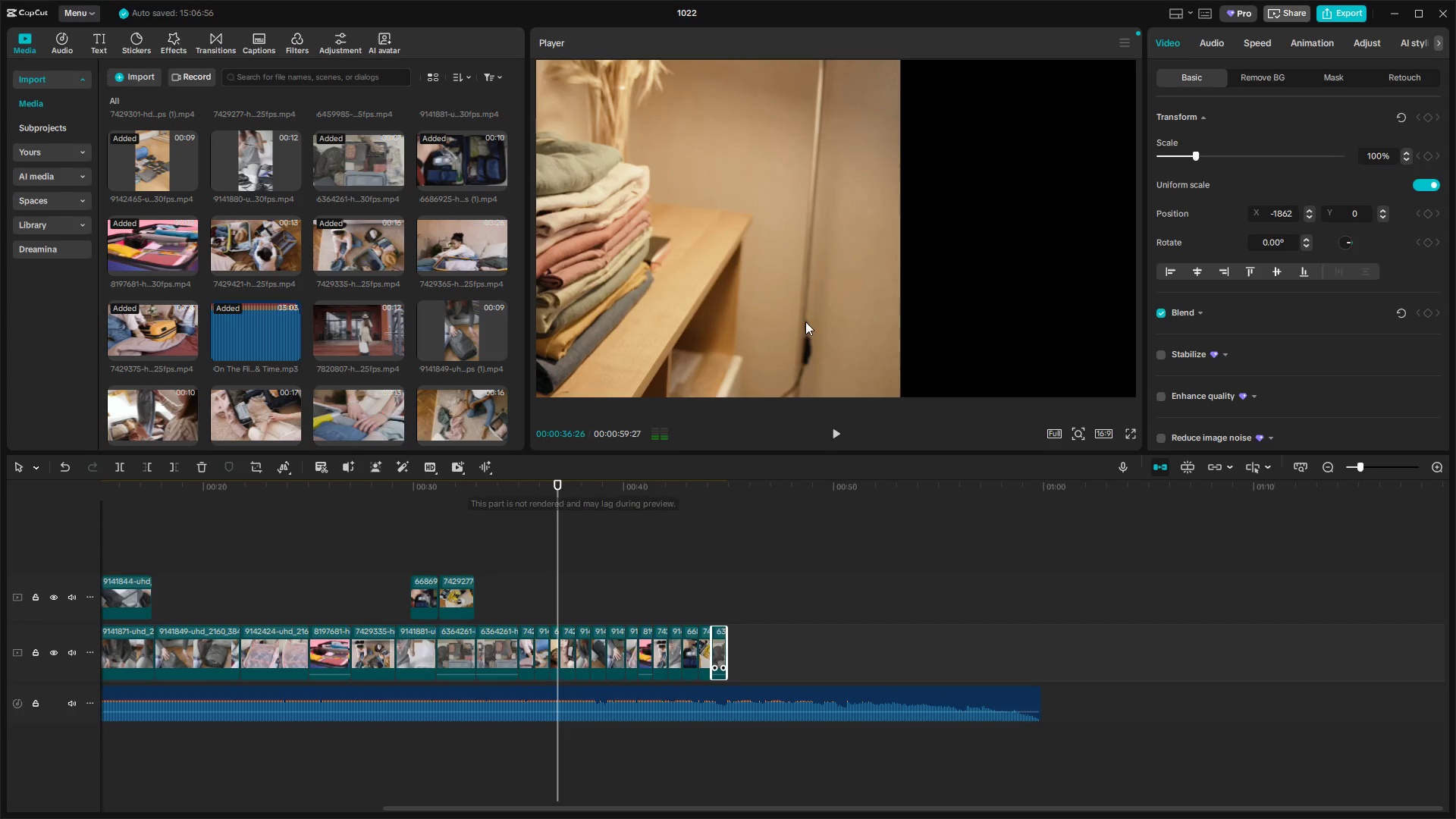 
left_click([796, 290])
 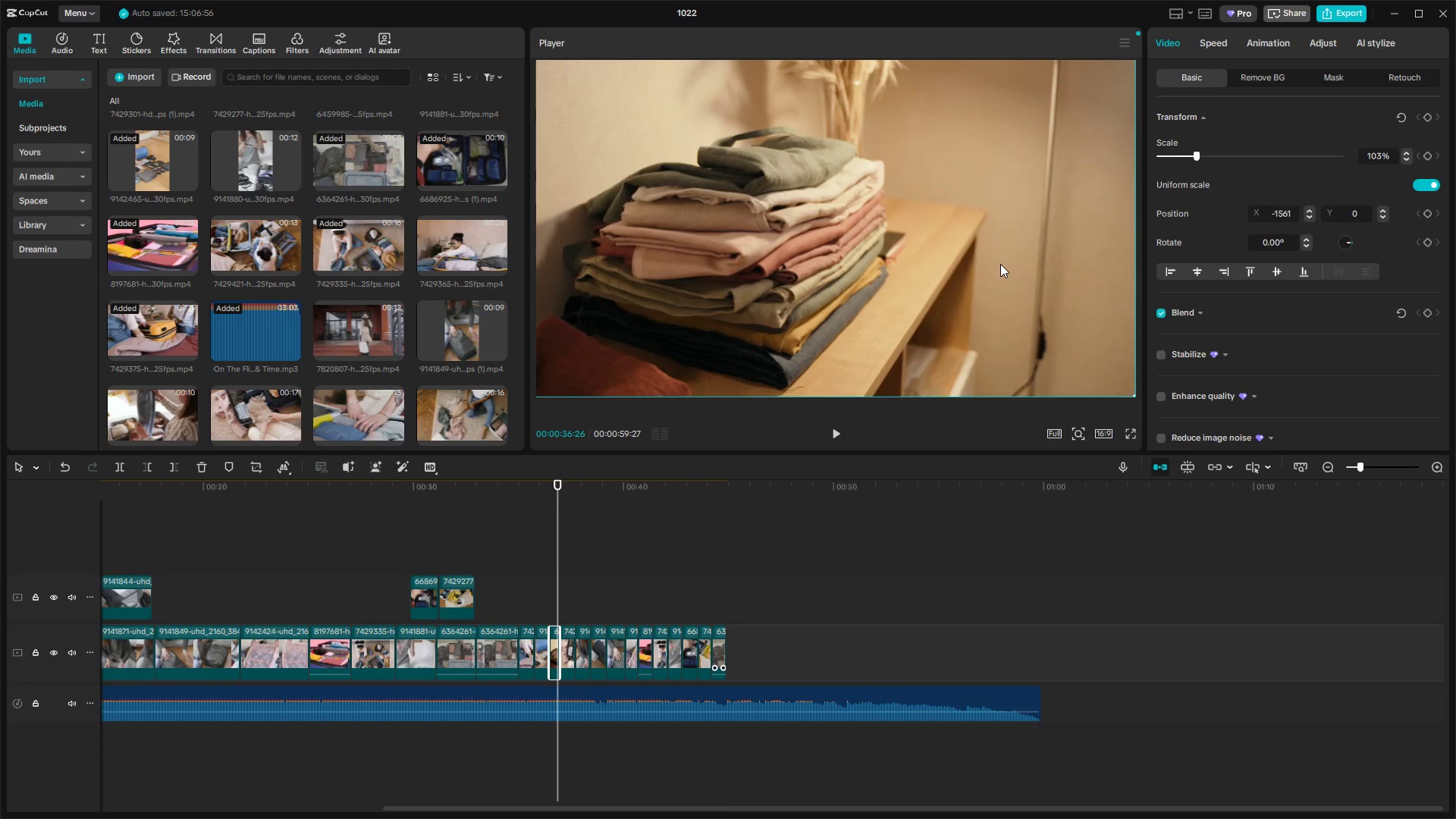 
key(Space)
 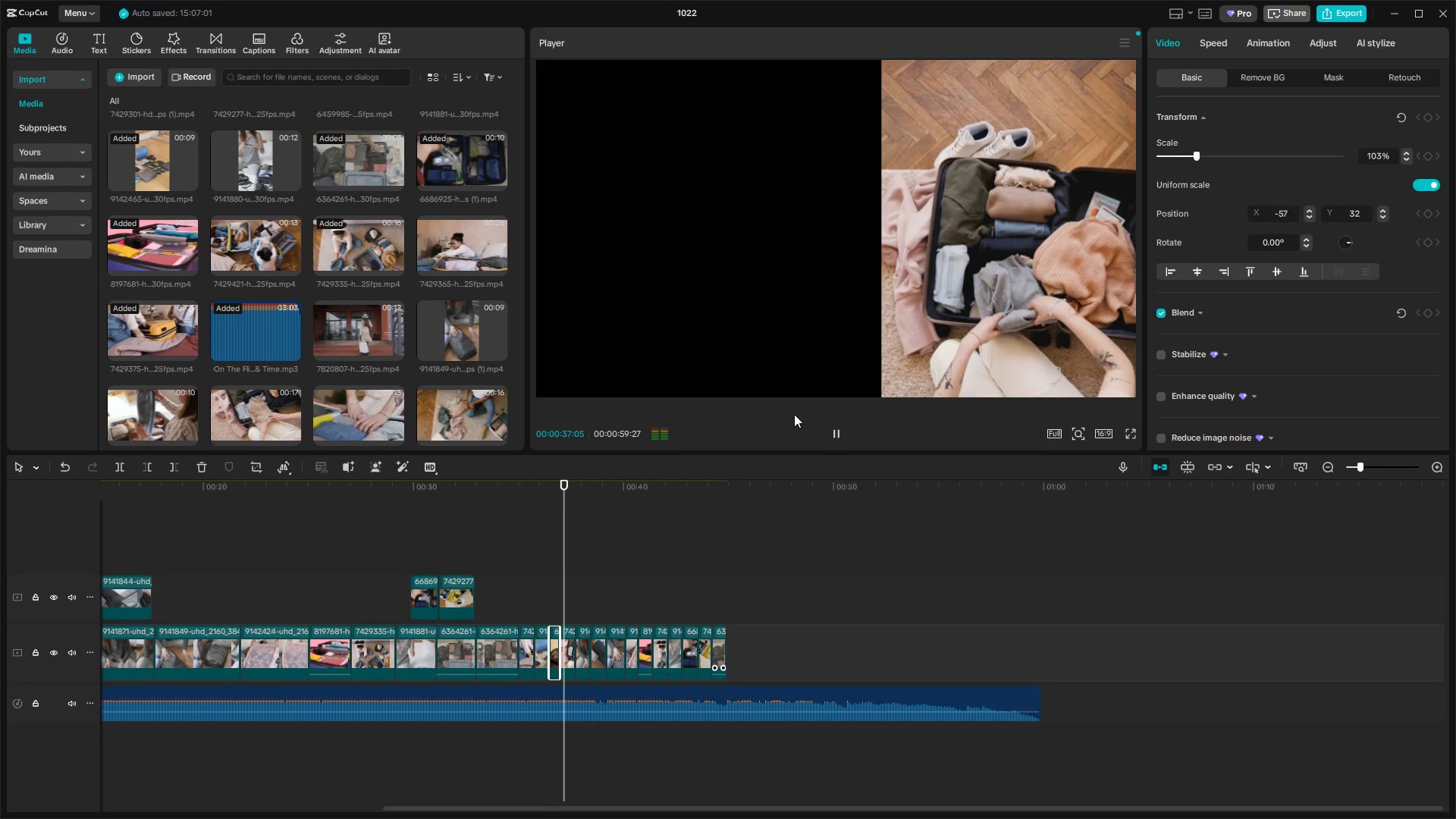 
key(Space)
 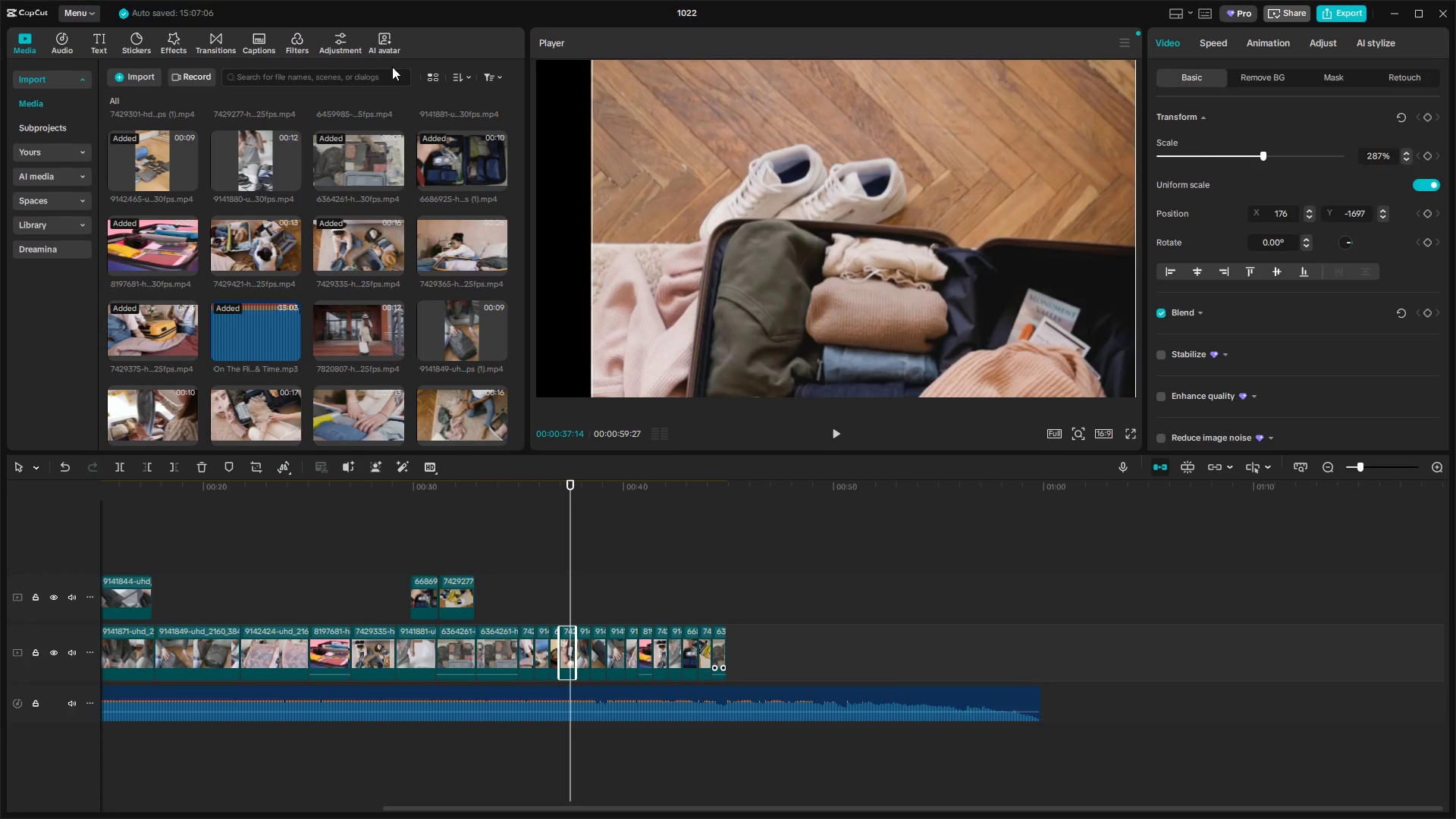 
wait(8.97)
 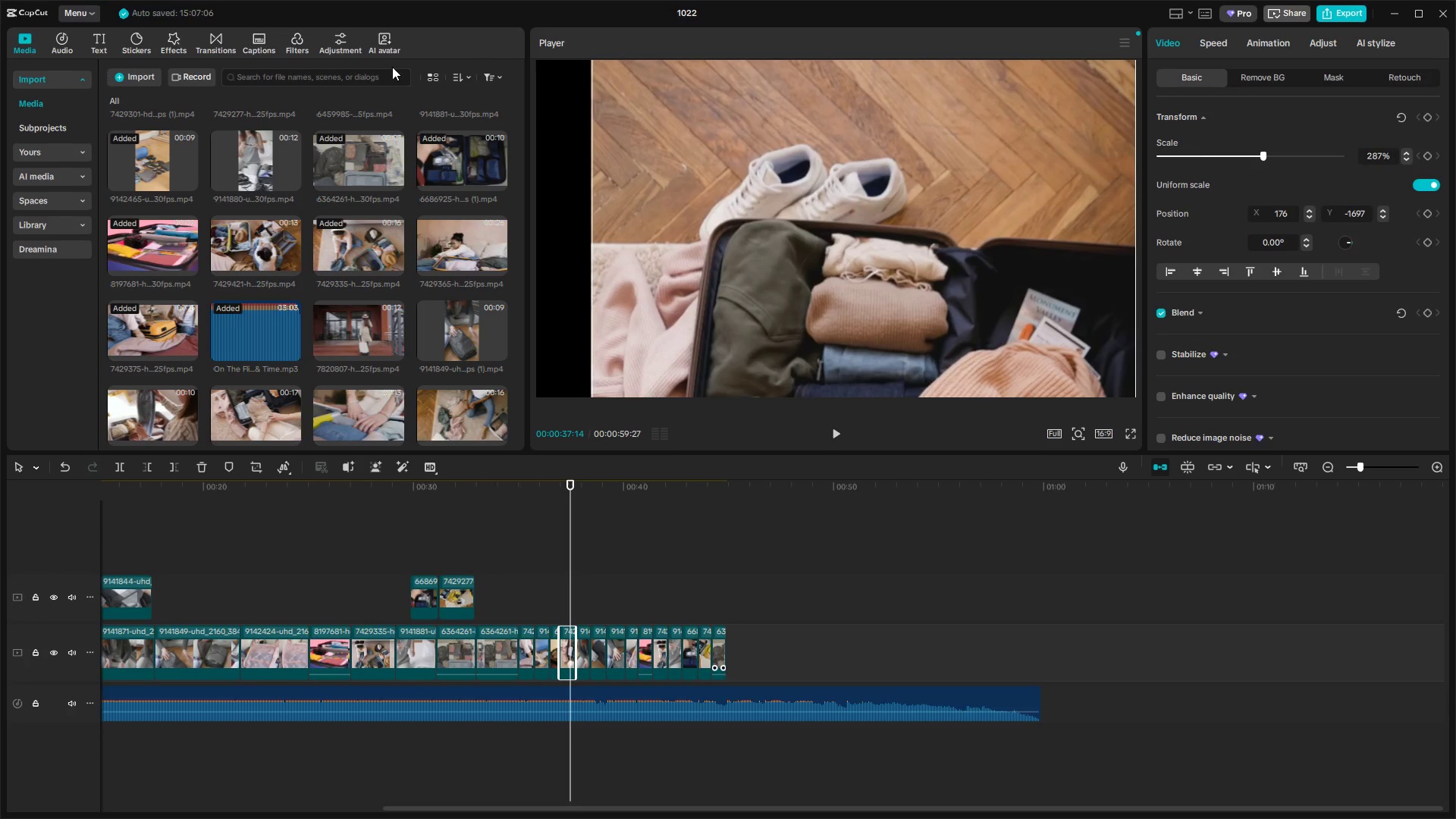 
left_click([974, 125])
 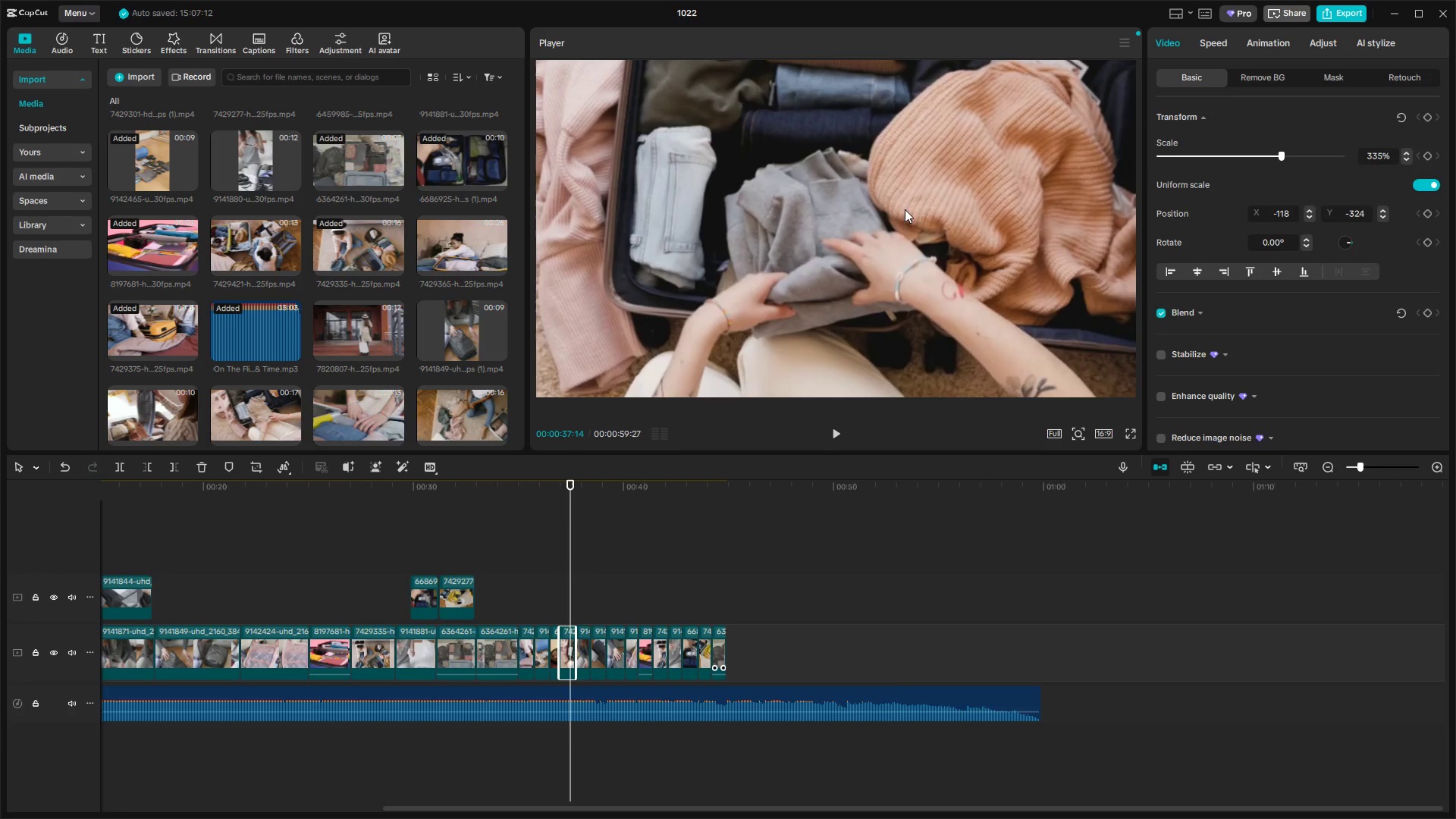 
key(Space)
 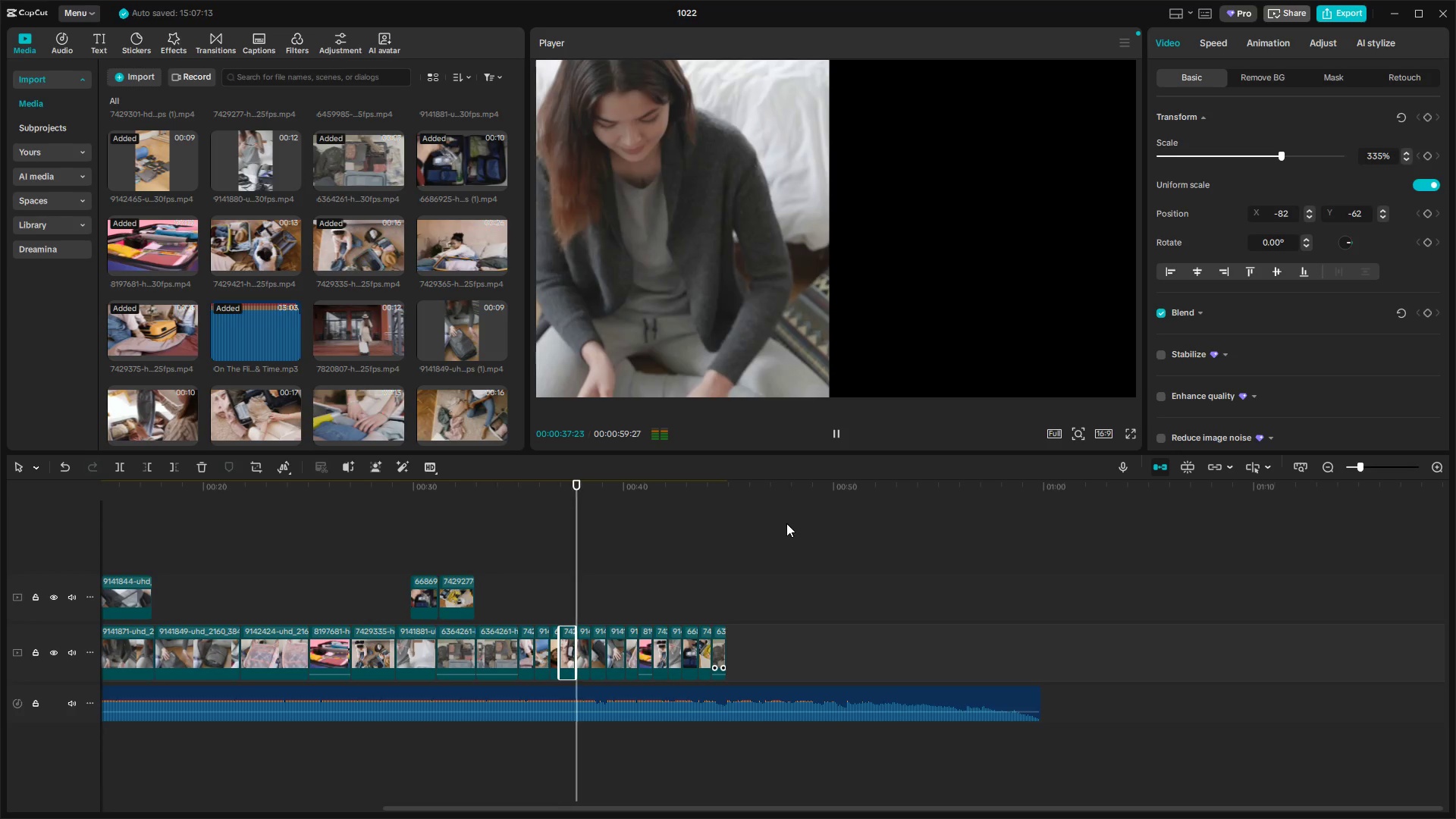 
key(Space)
 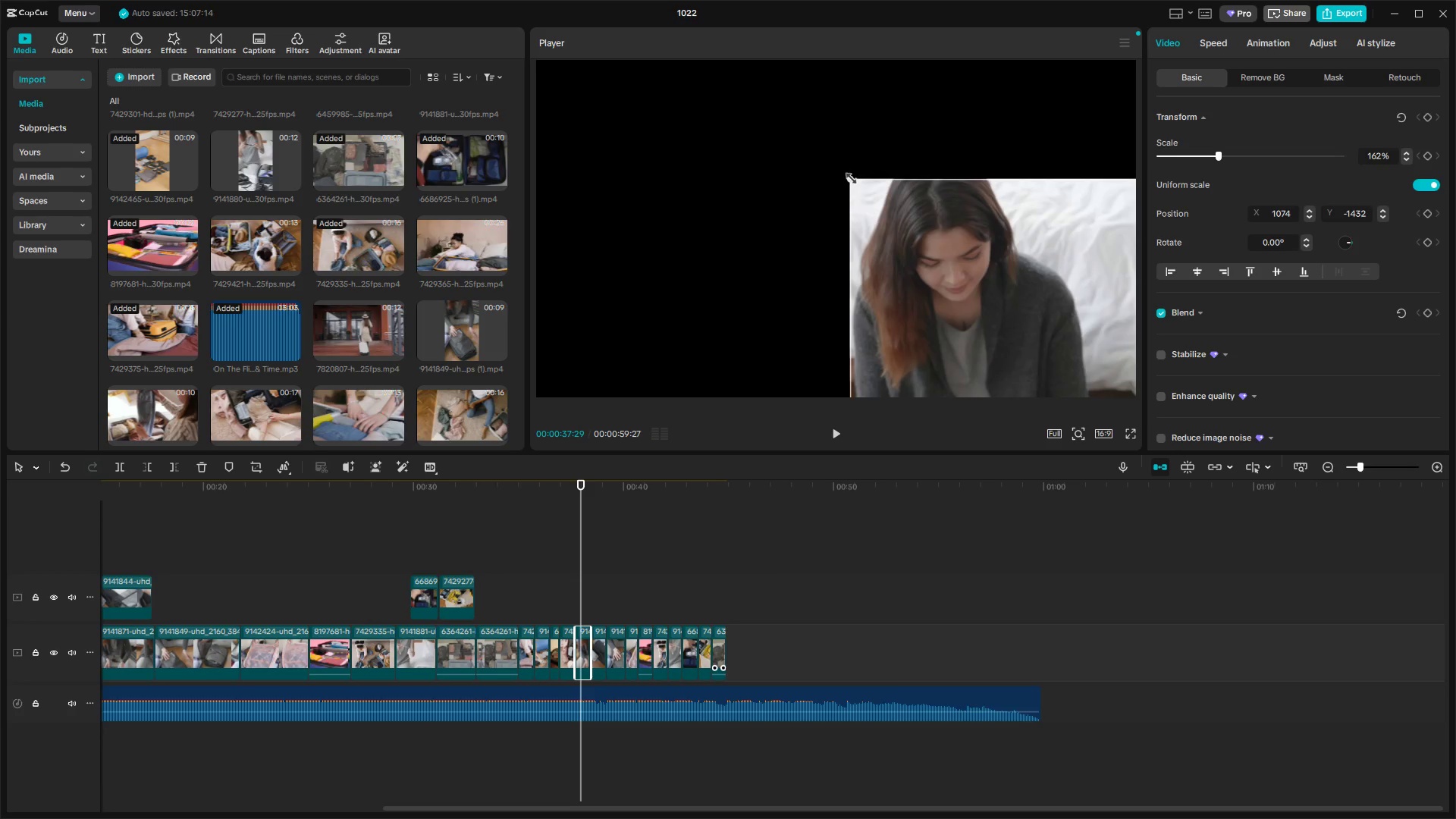 
left_click([469, 91])
 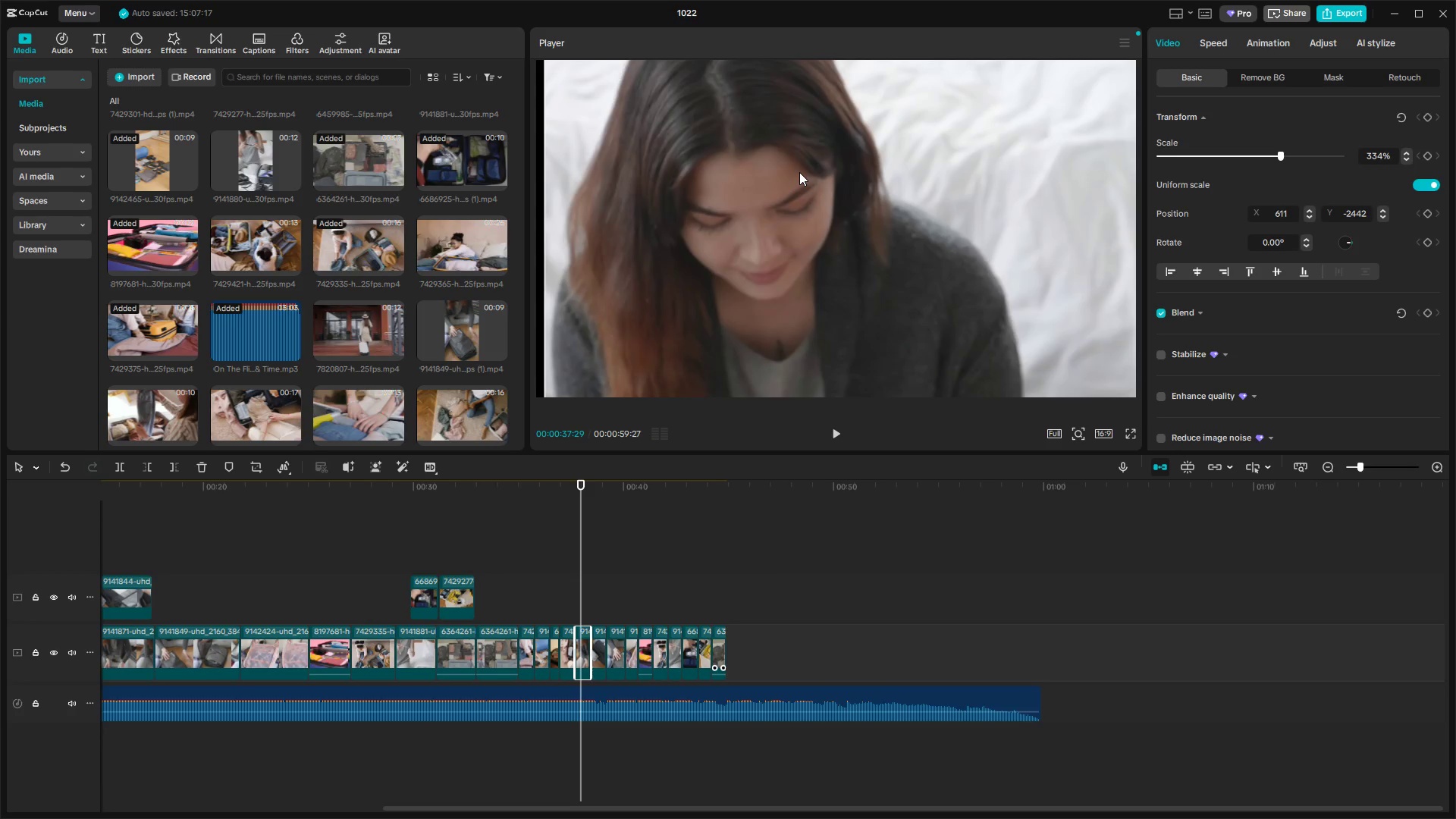 
key(Space)
 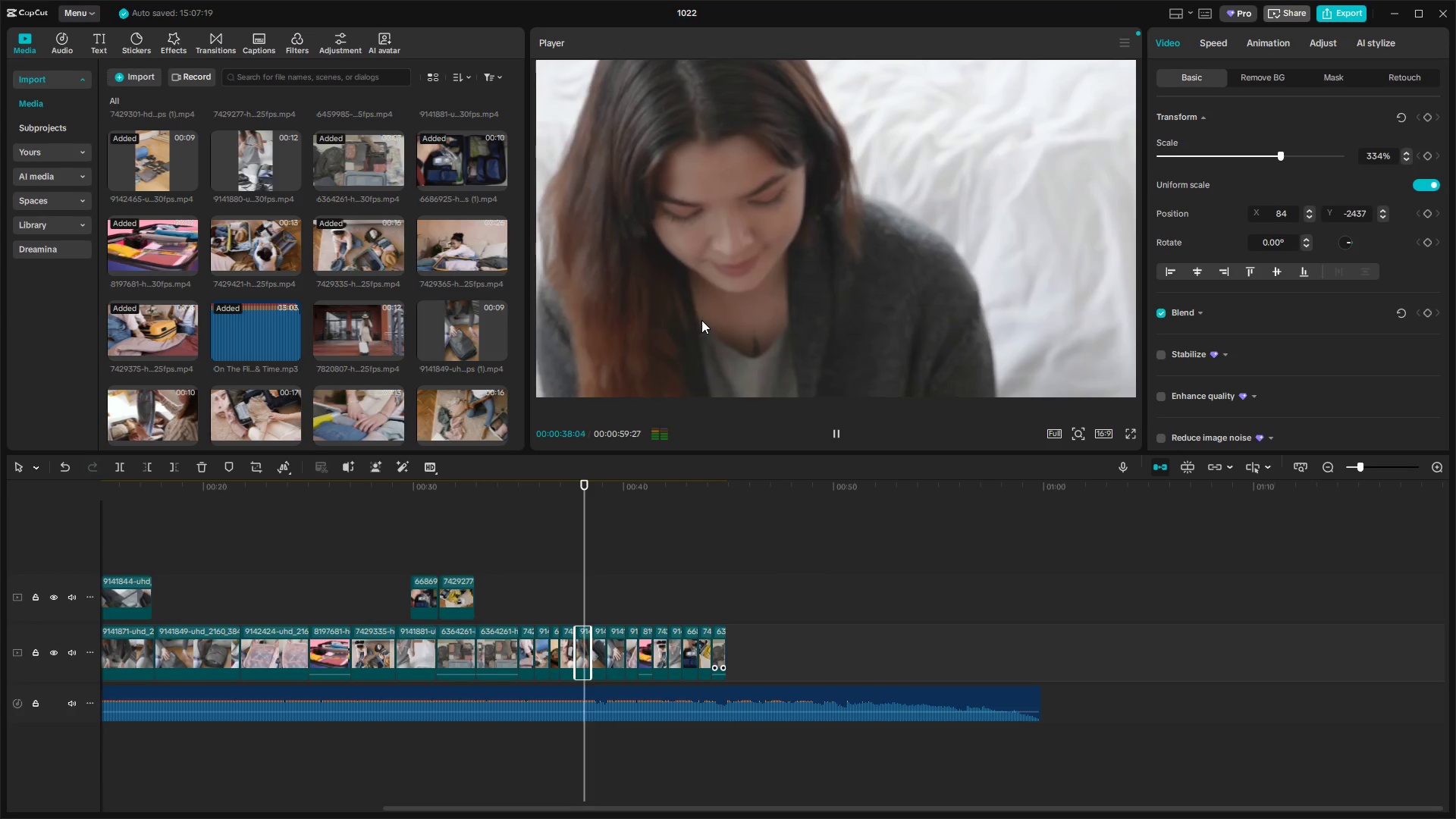 
key(Space)
 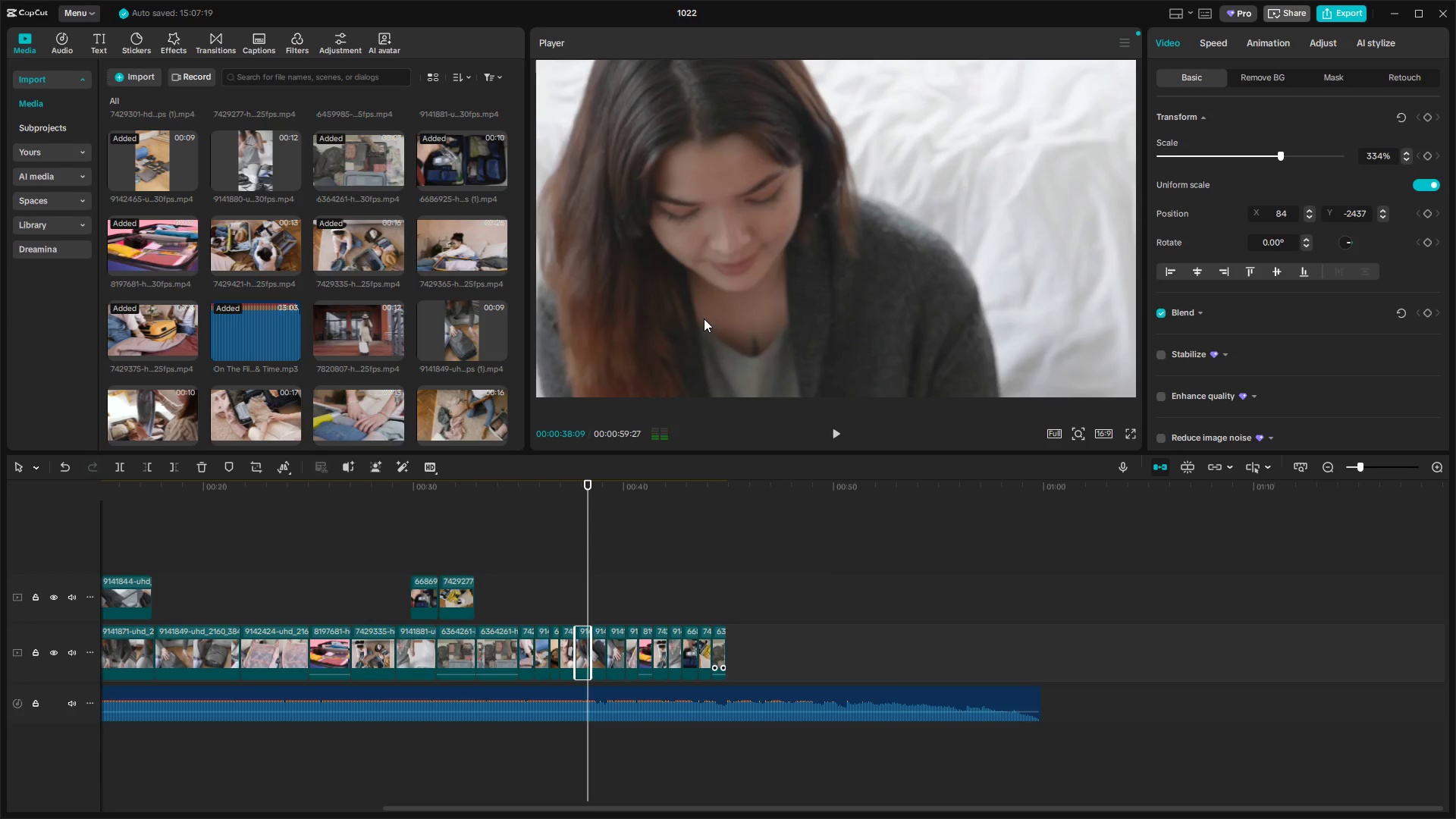 
key(Space)
 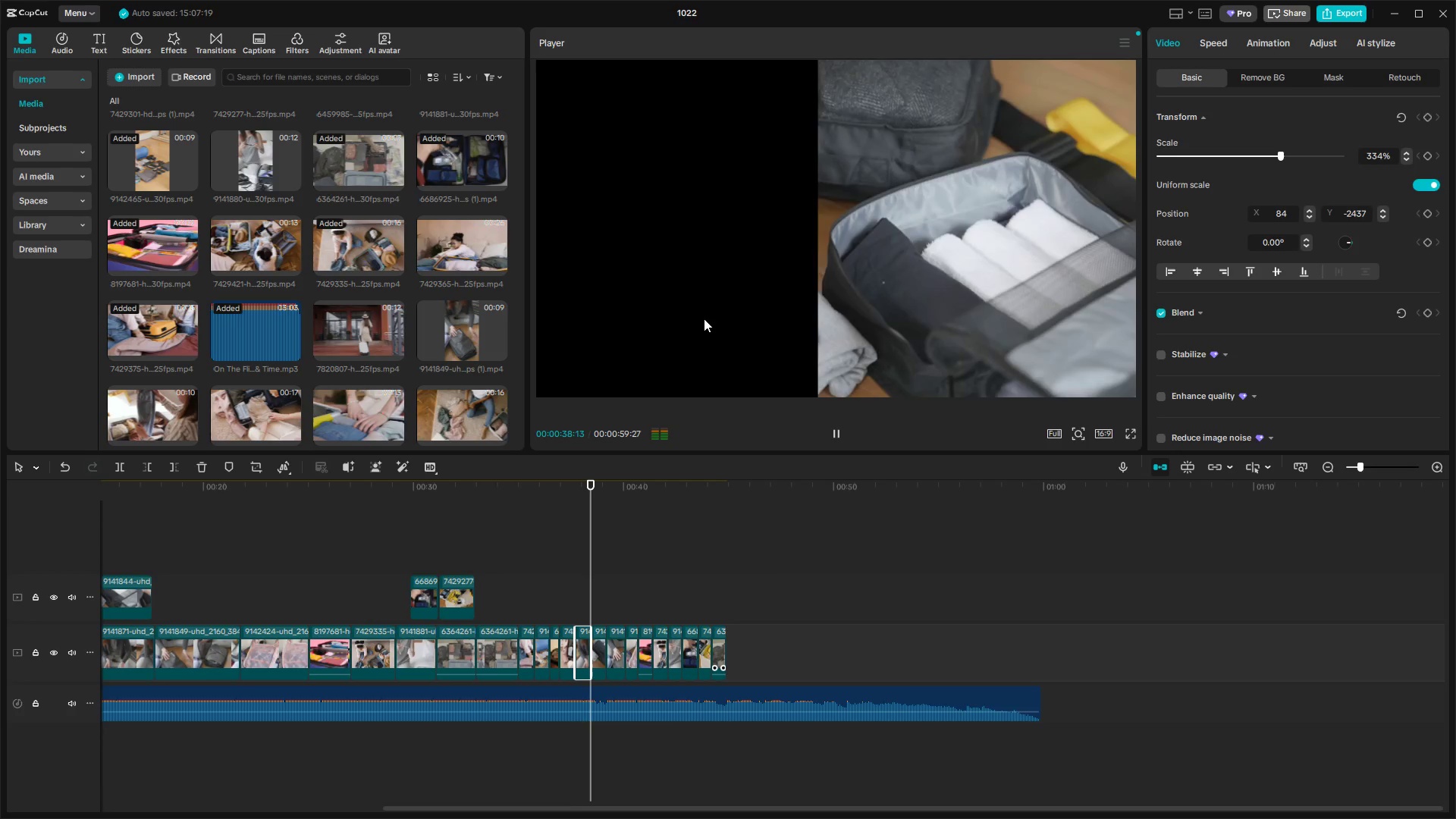 
key(Space)
 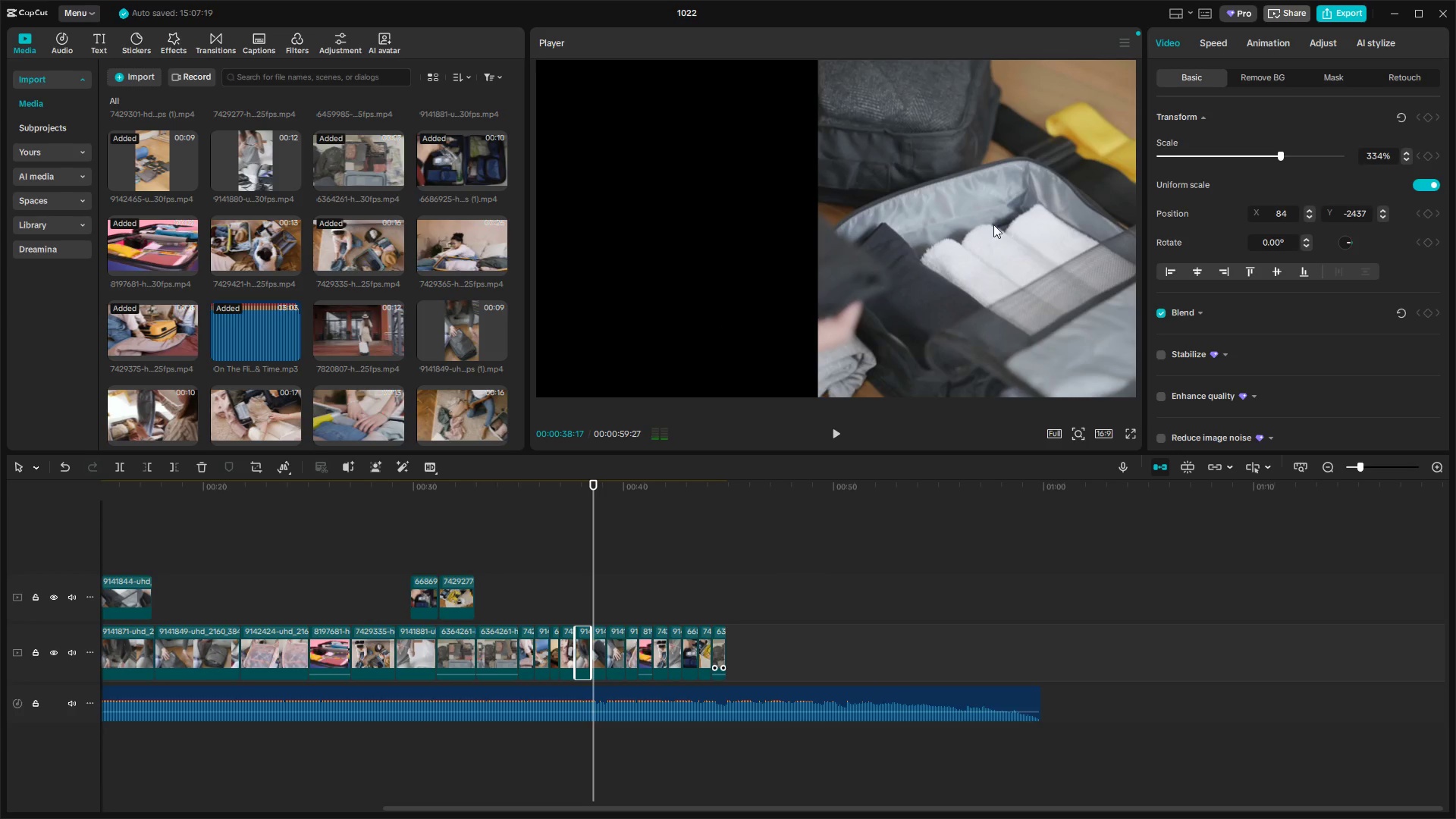 
left_click([1046, 202])
 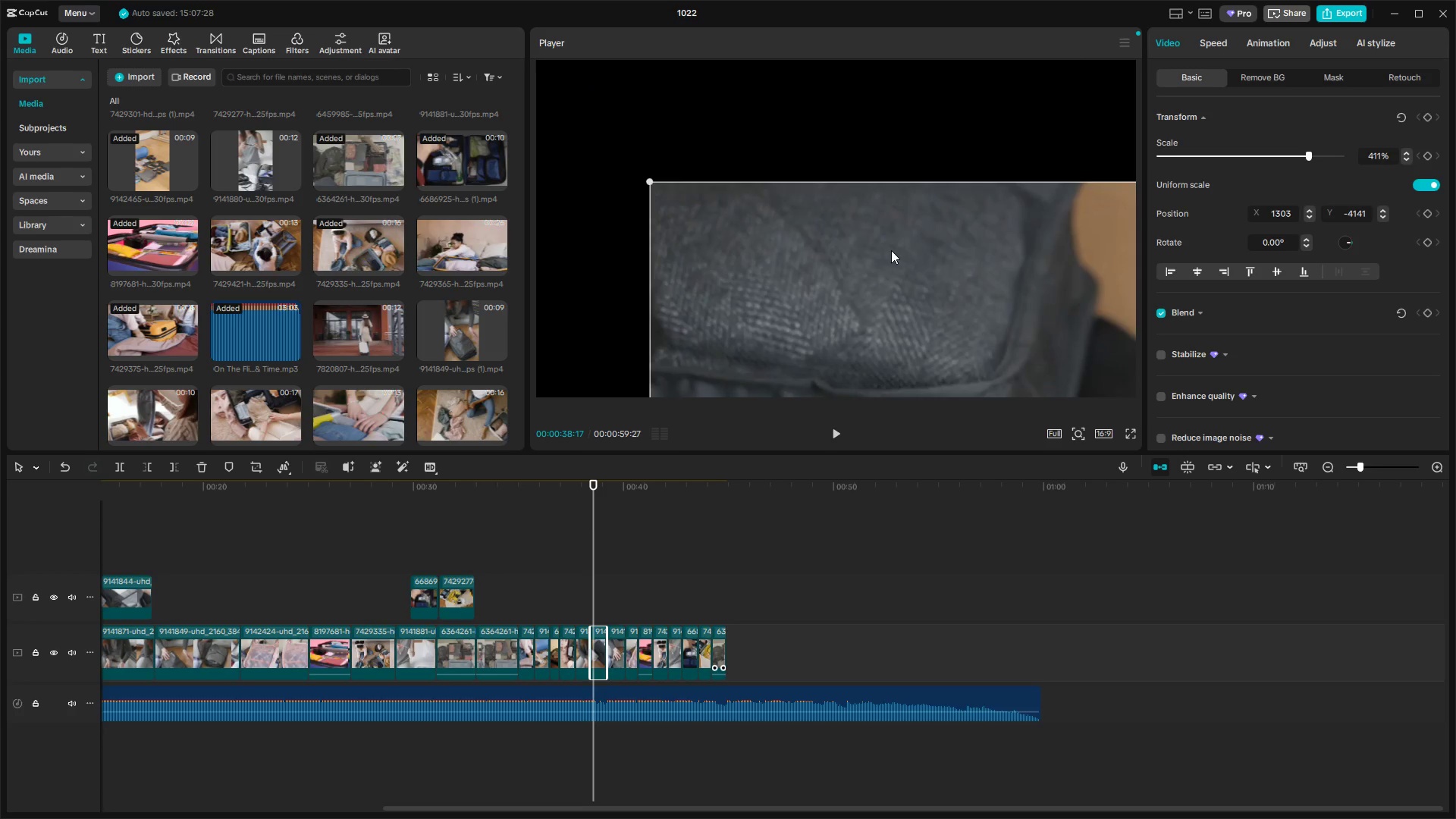 
wait(13.18)
 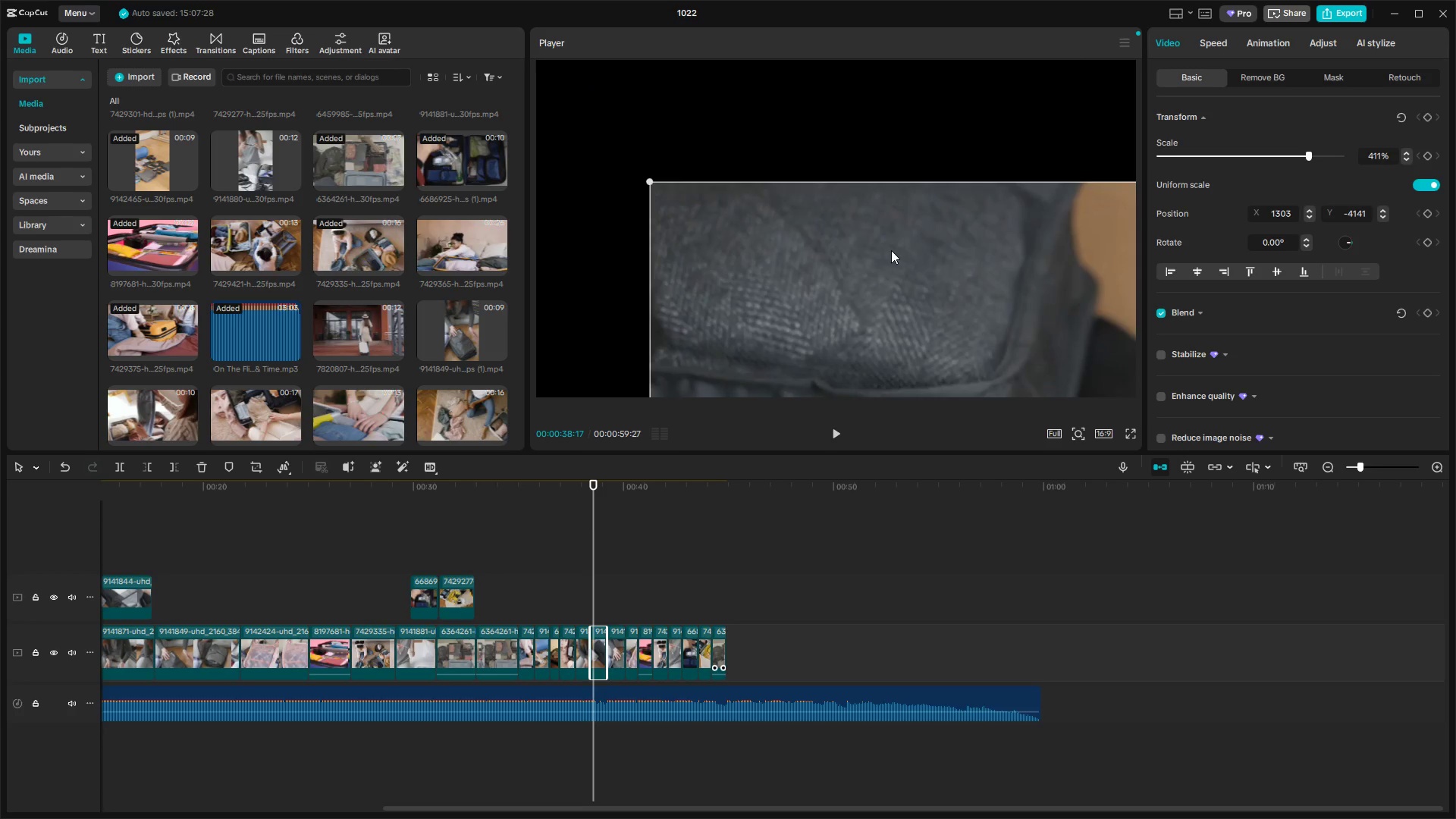 
double_click([740, 259])
 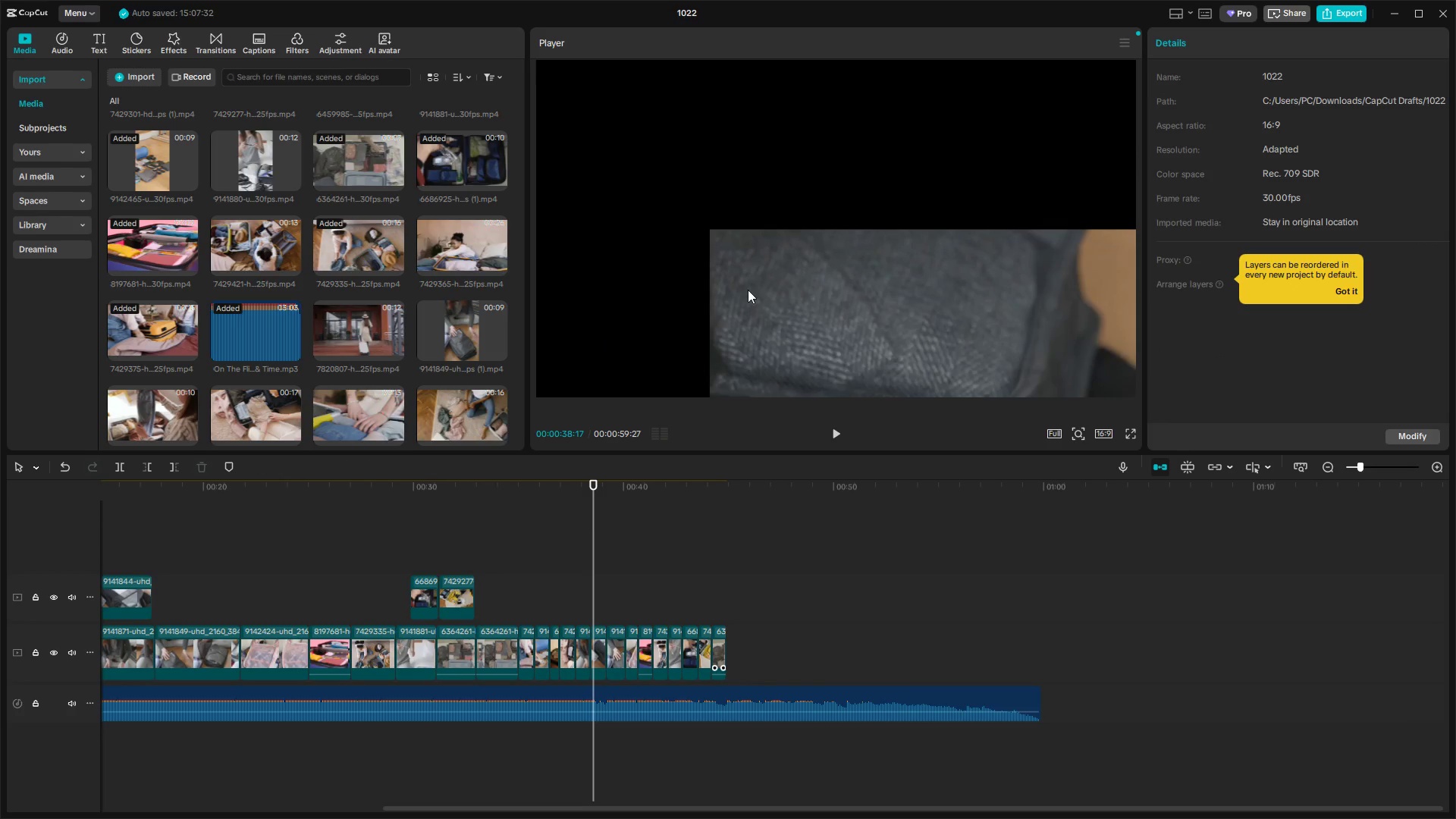 
triple_click([752, 290])
 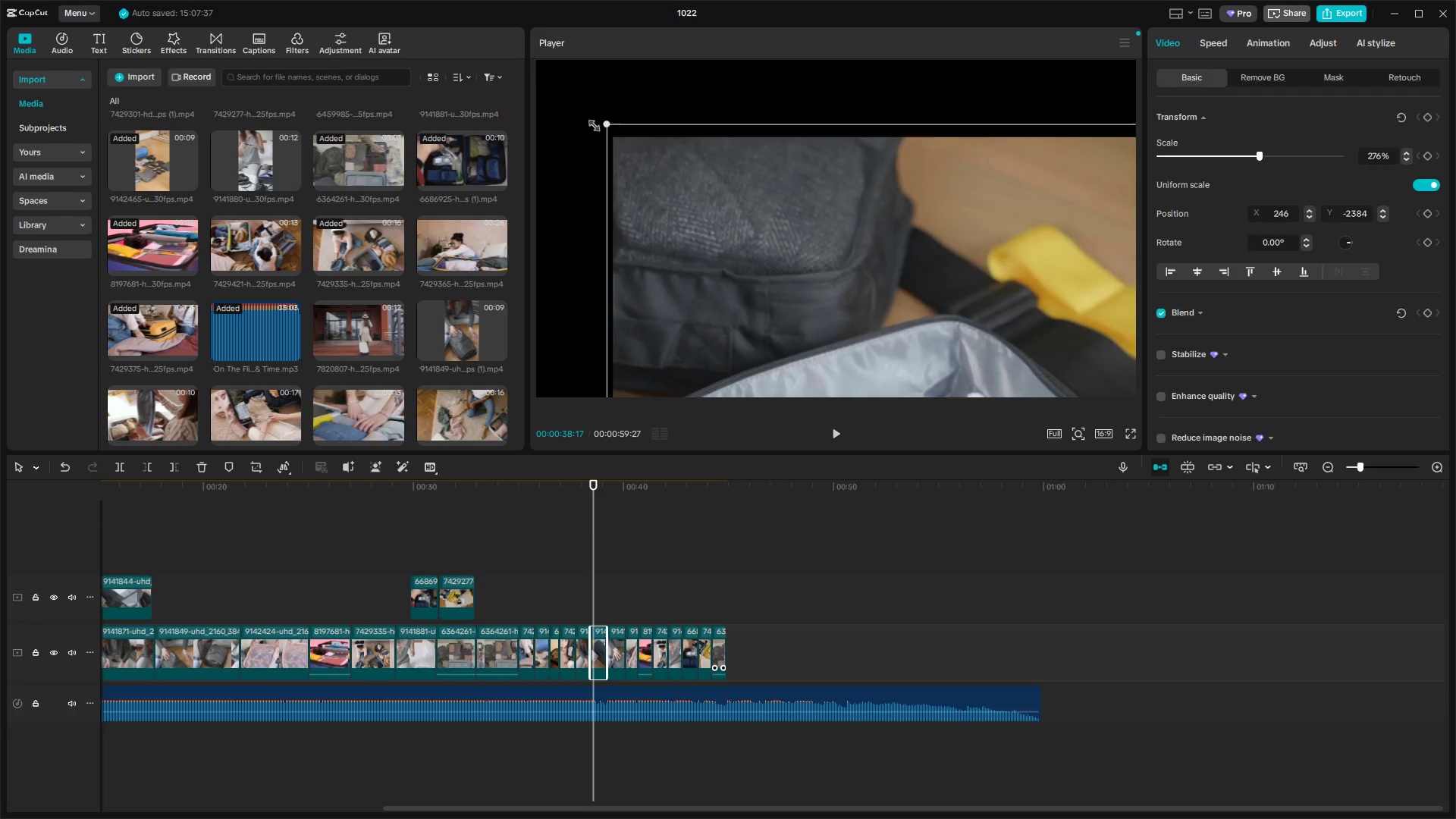 
left_click([522, 46])
 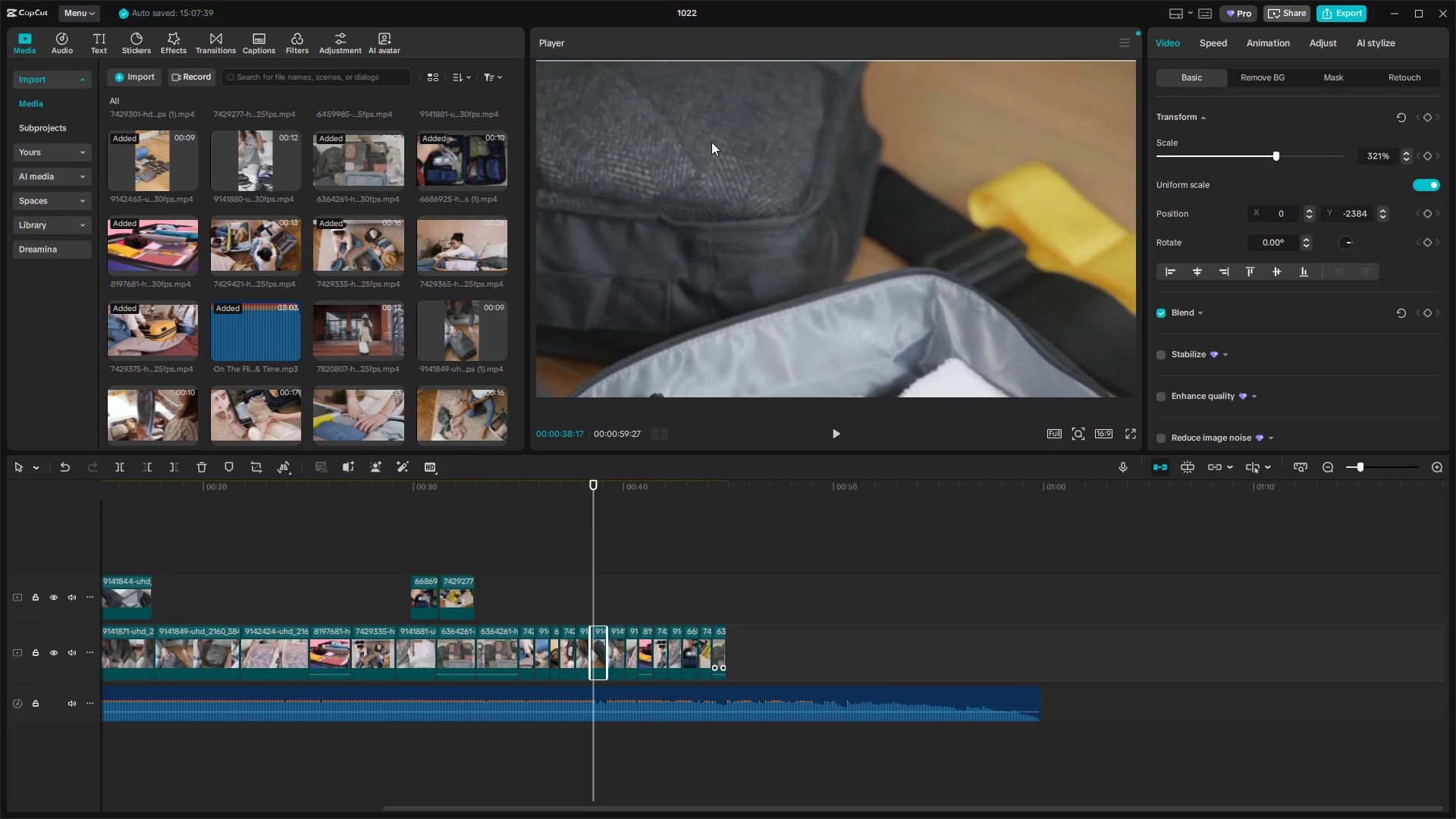 
left_click([711, 142])
 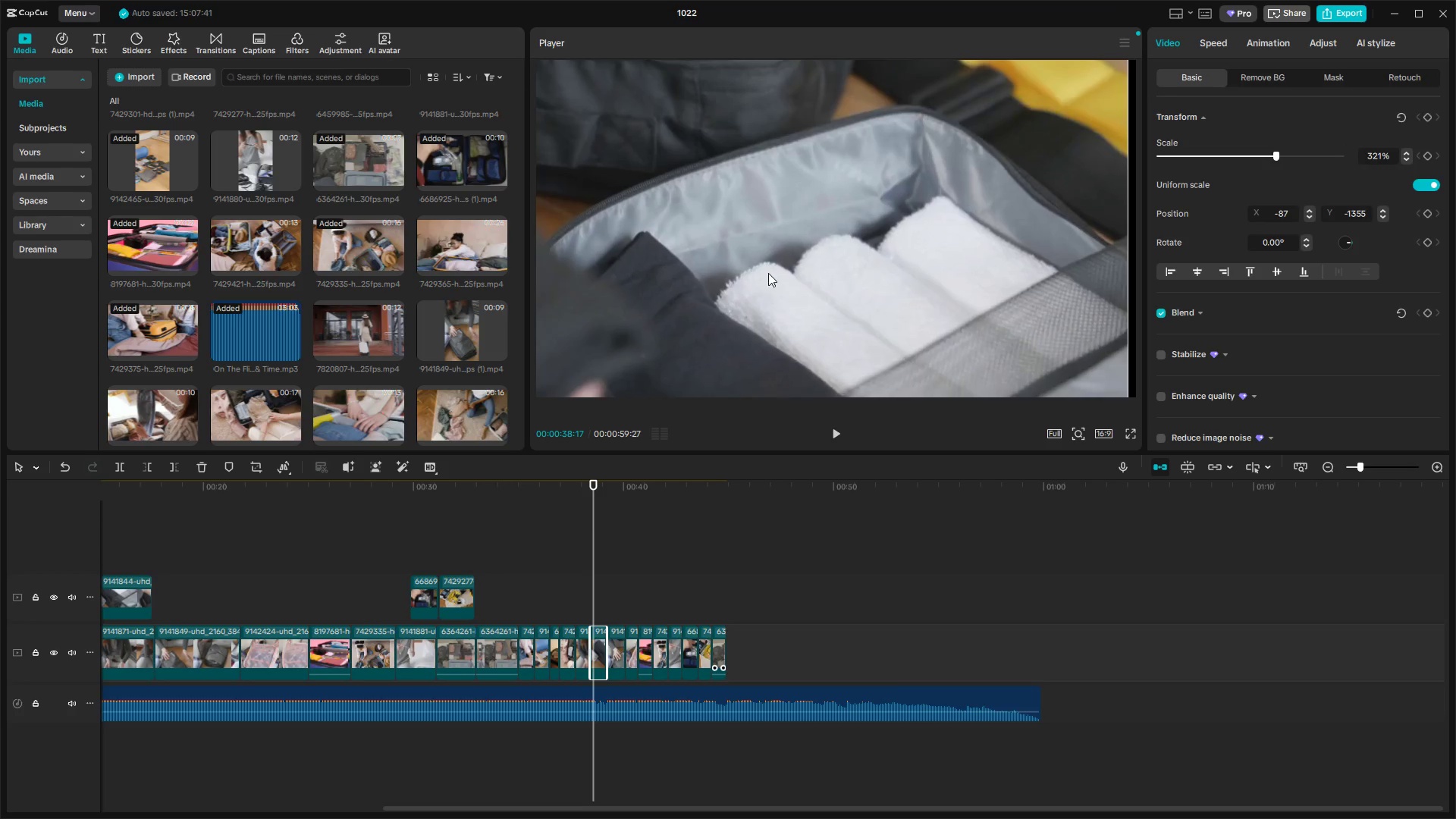 
triple_click([771, 196])
 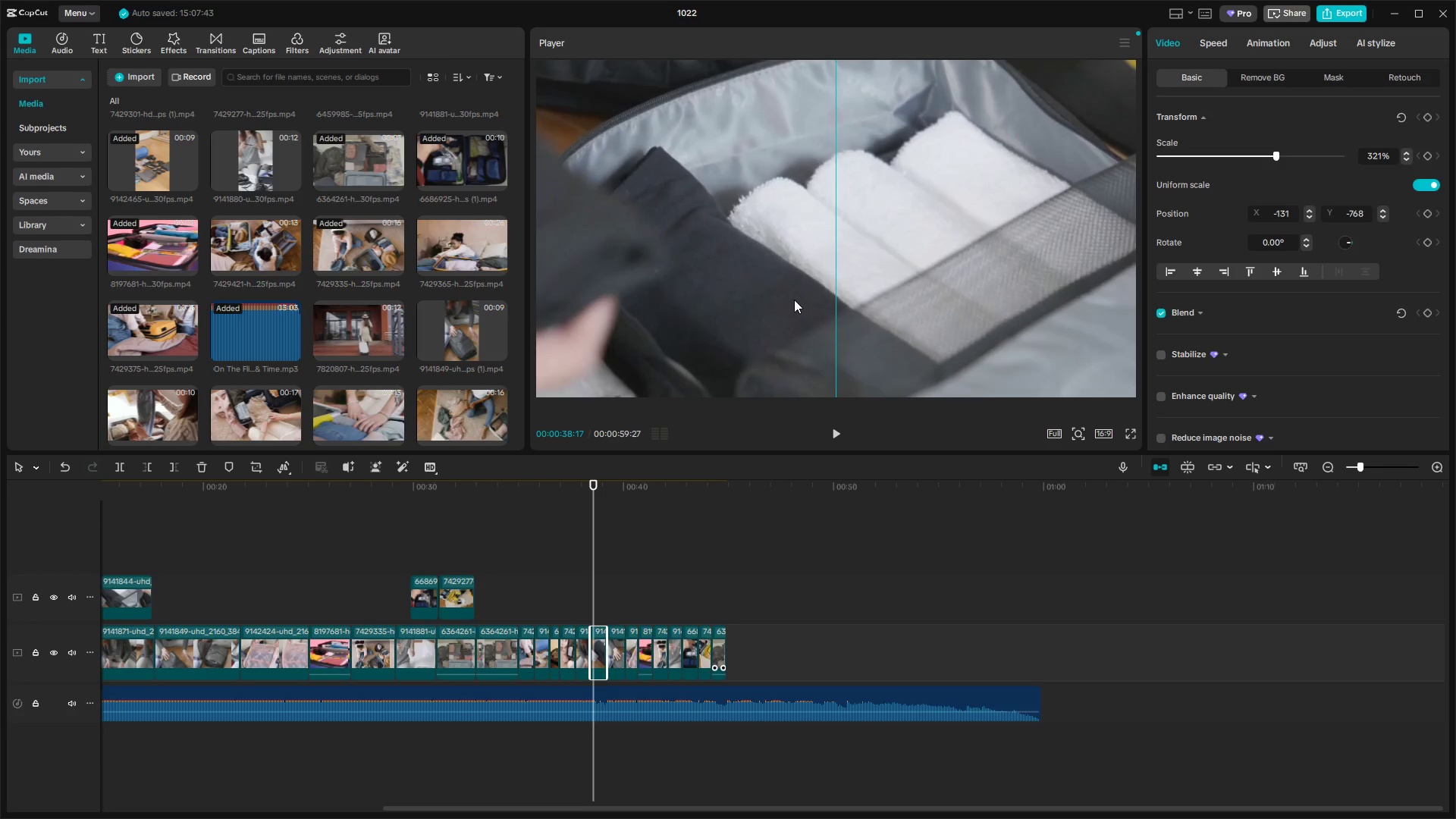 
key(Space)
 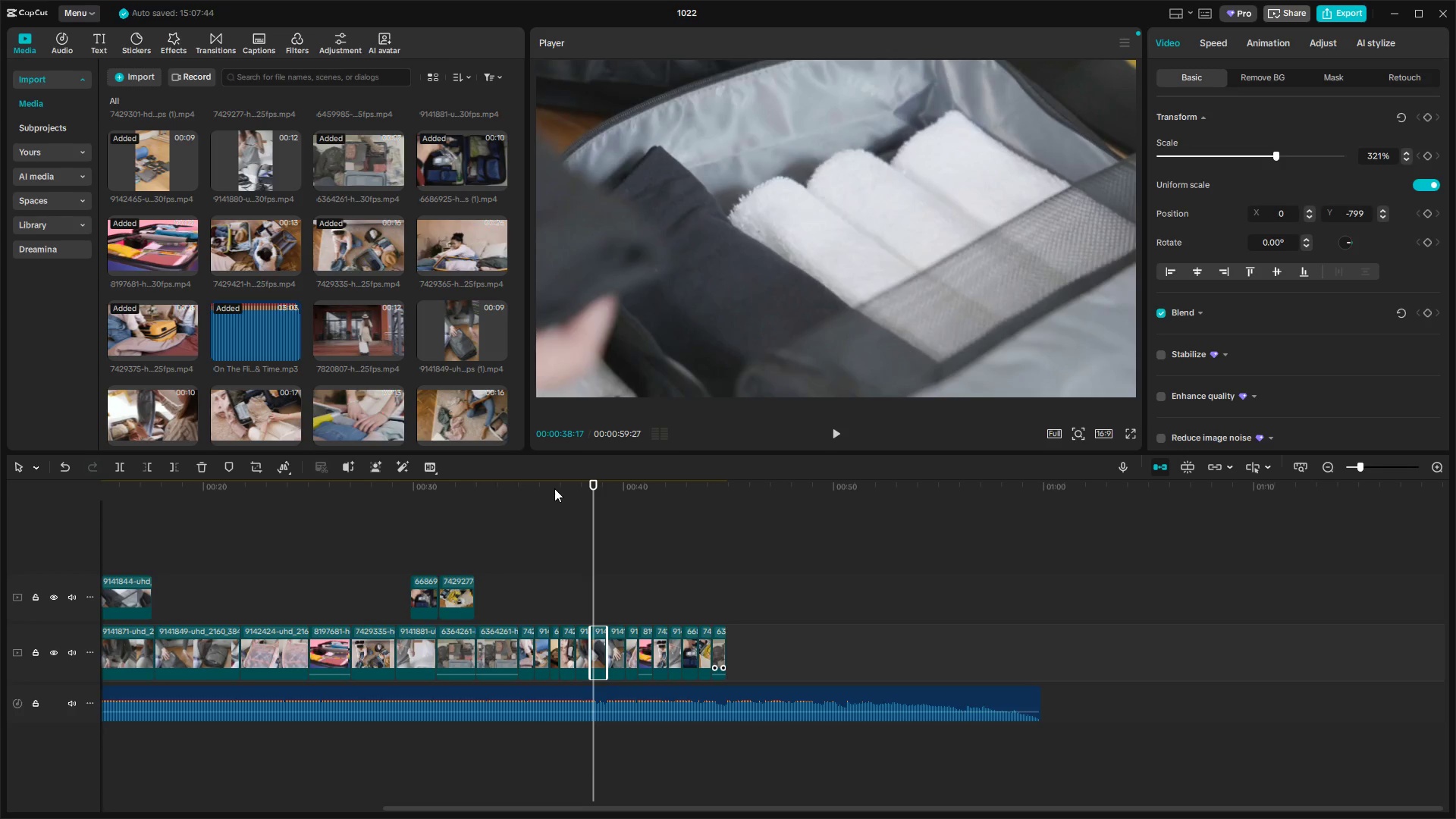 
left_click([554, 488])
 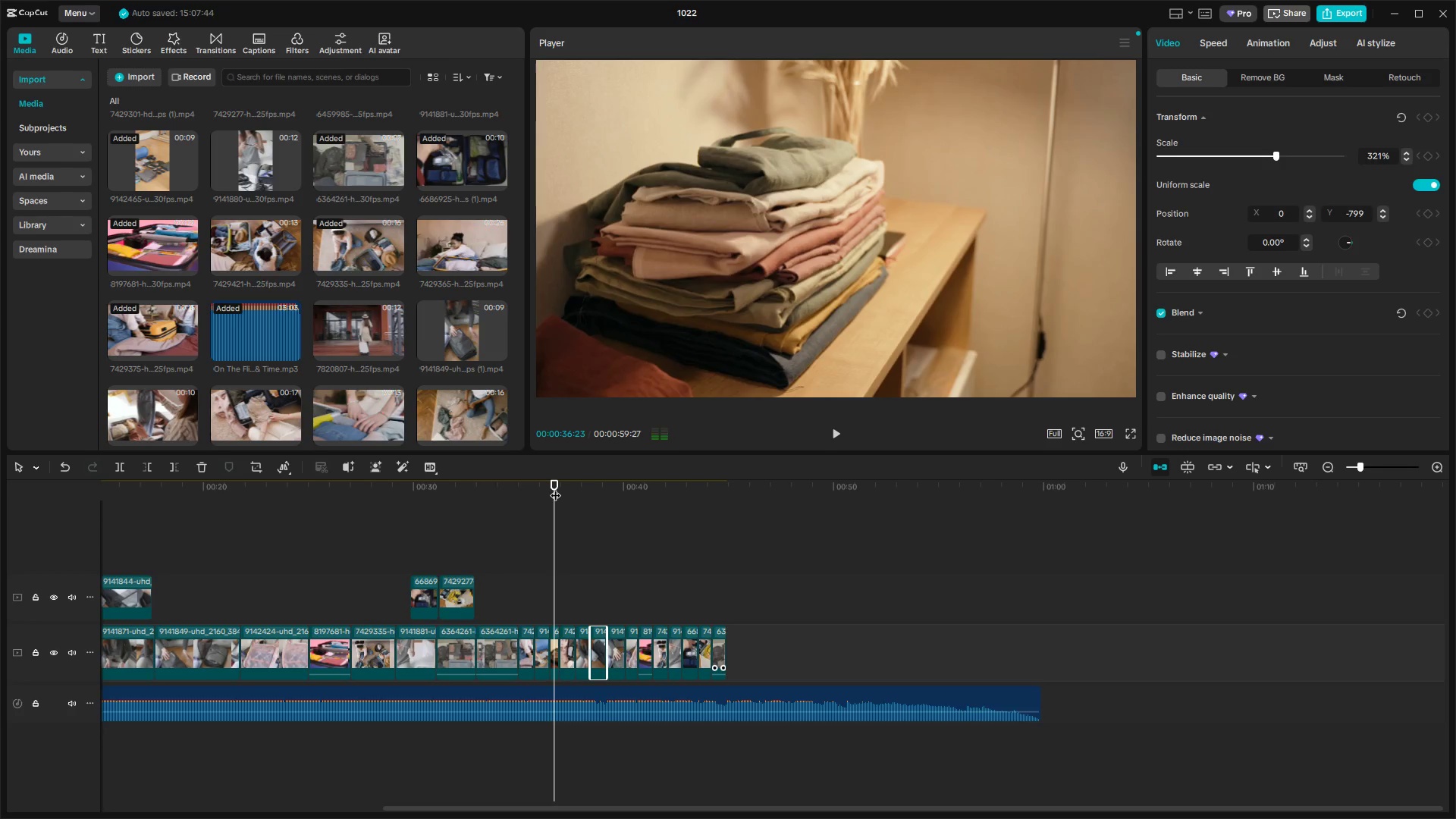 
key(Space)
 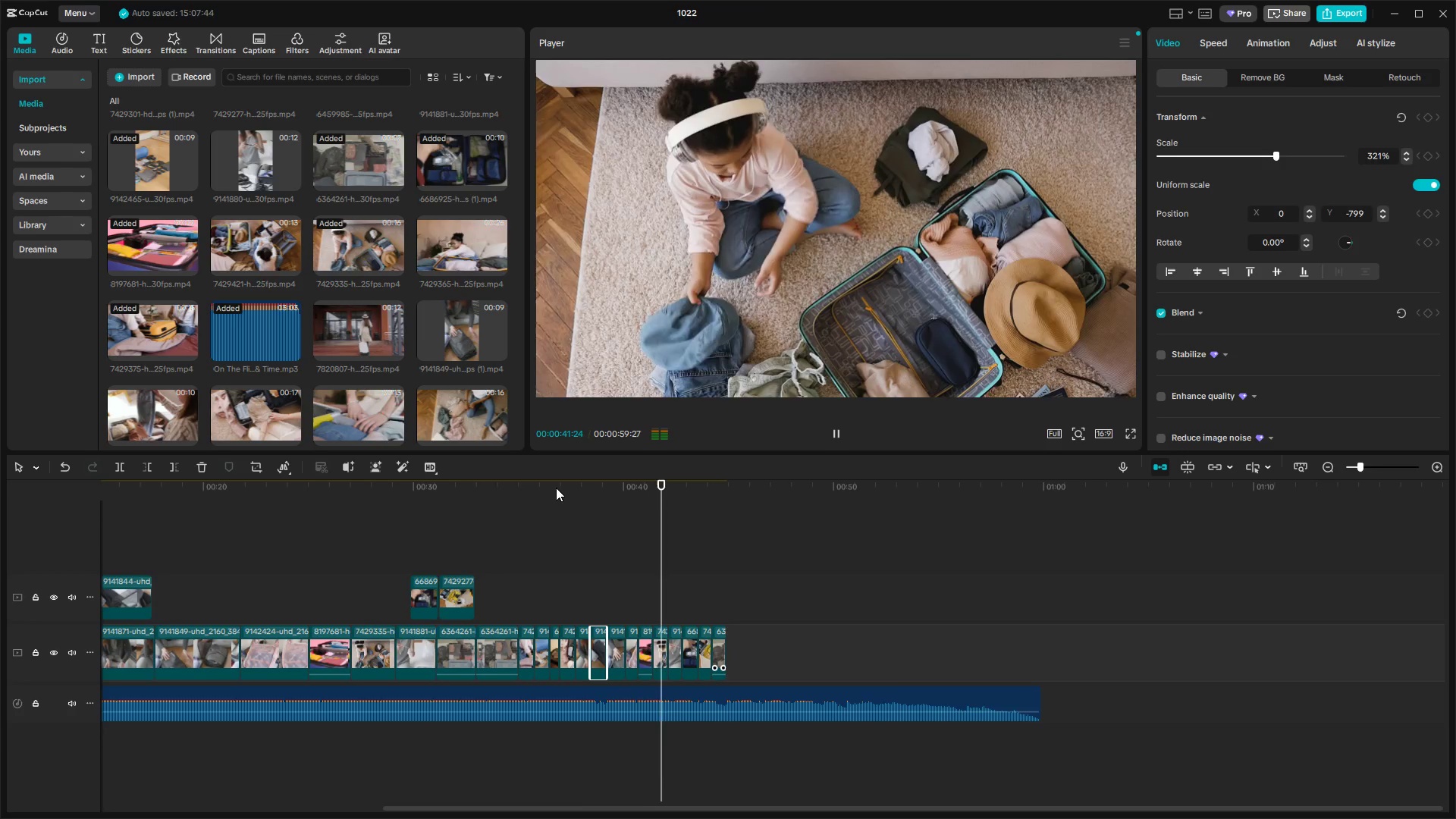 
wait(6.78)
 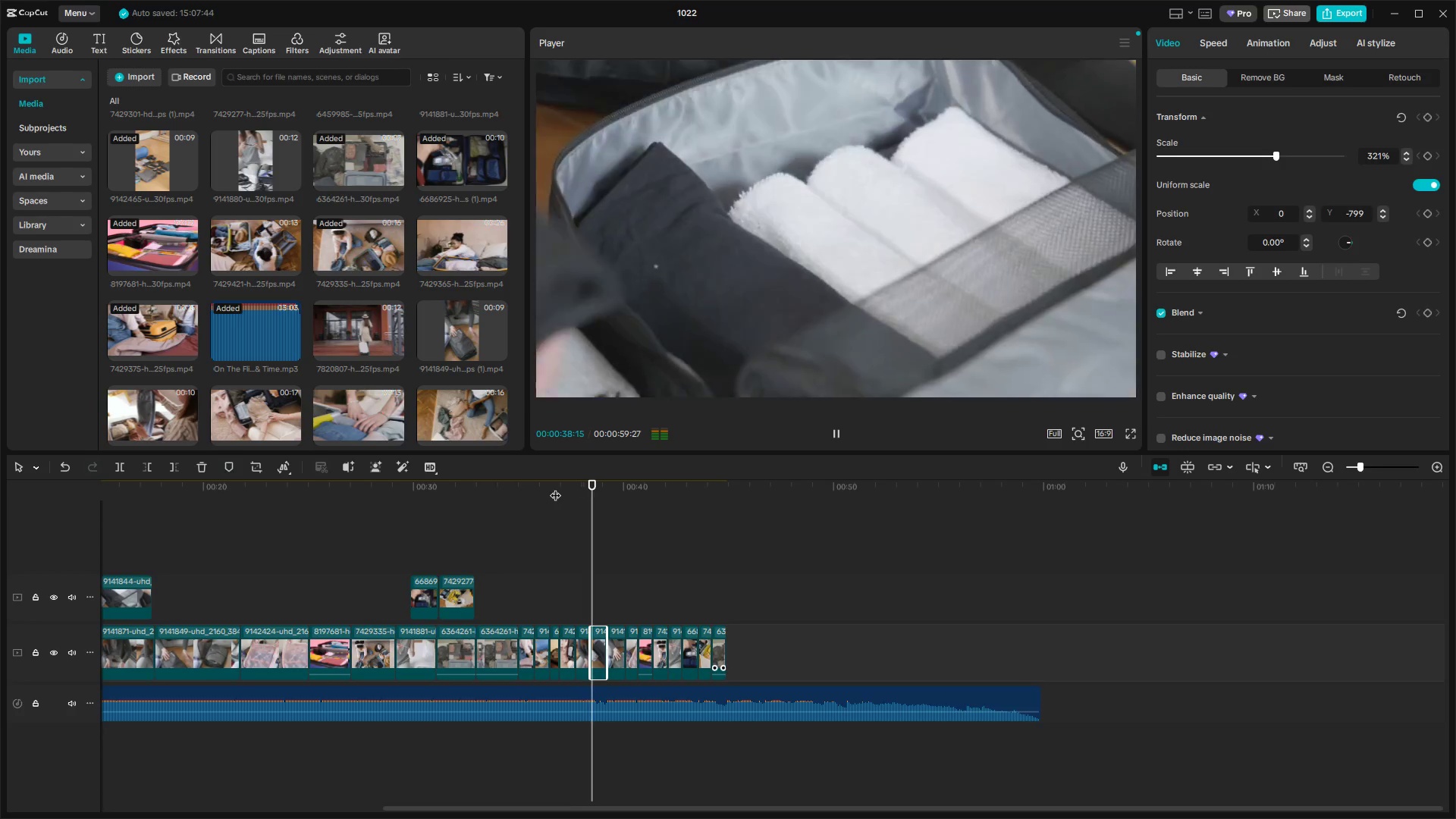 
key(Space)
 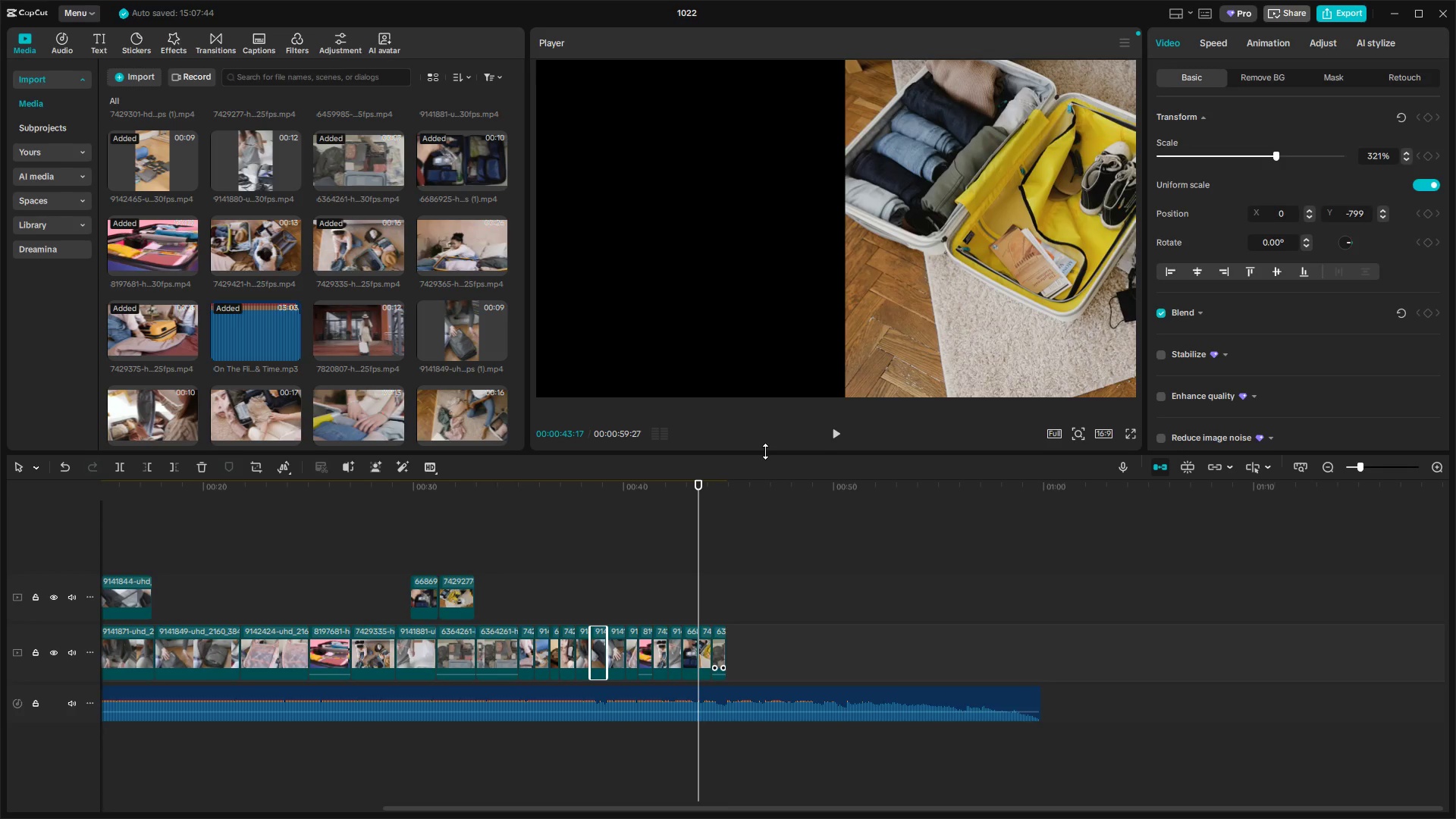 
wait(5.05)
 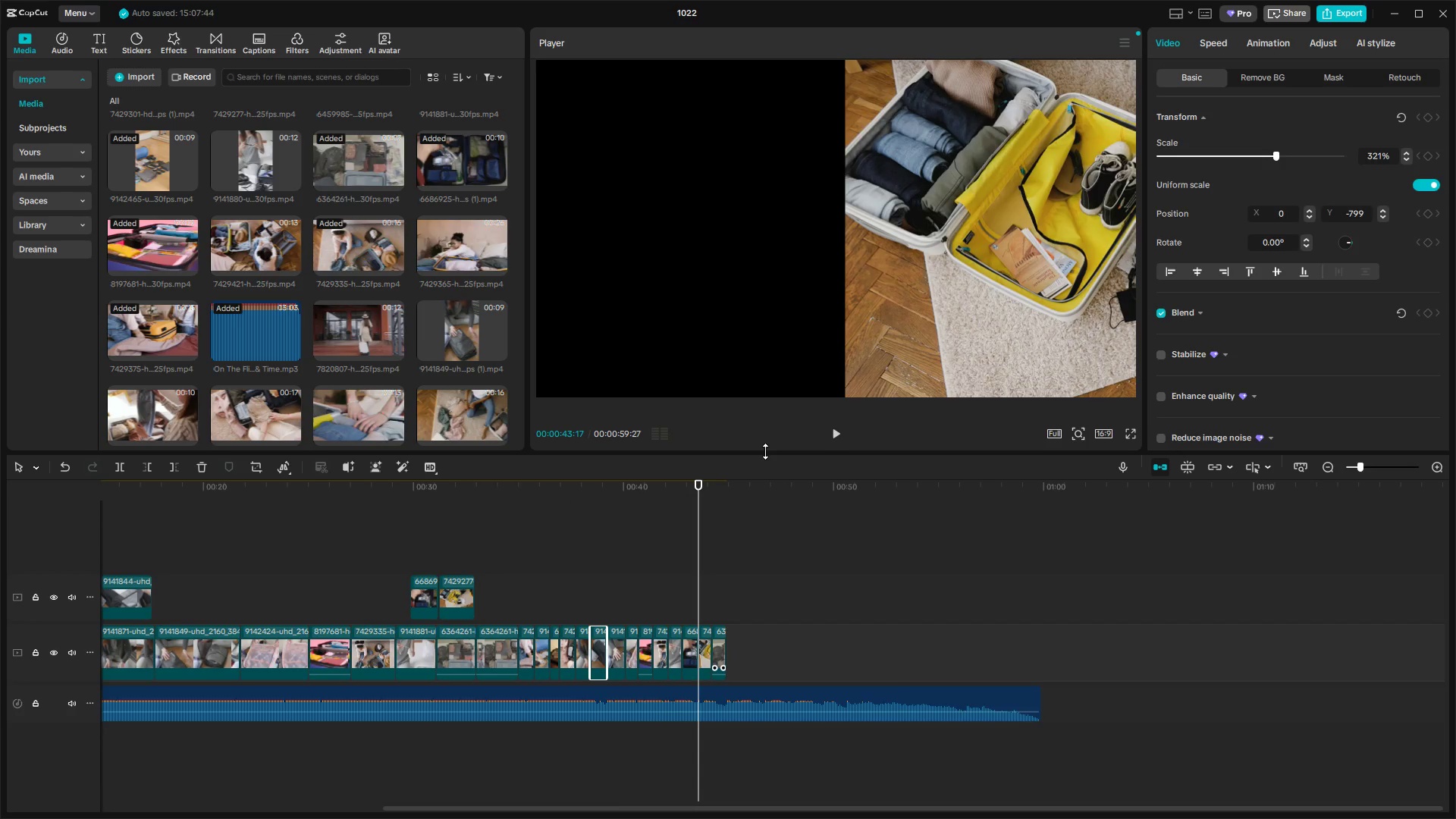 
key(Space)
 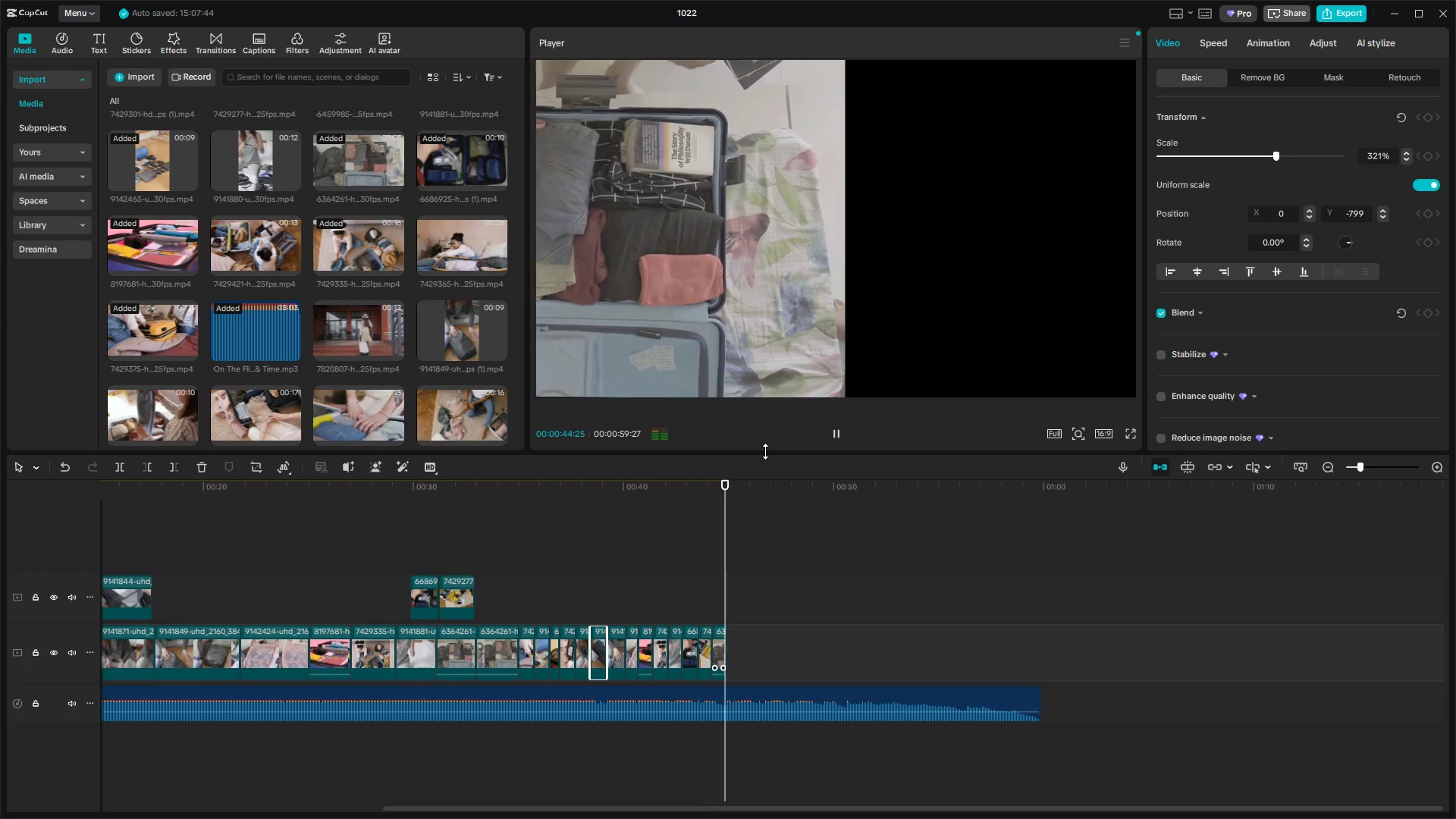 
key(Space)
 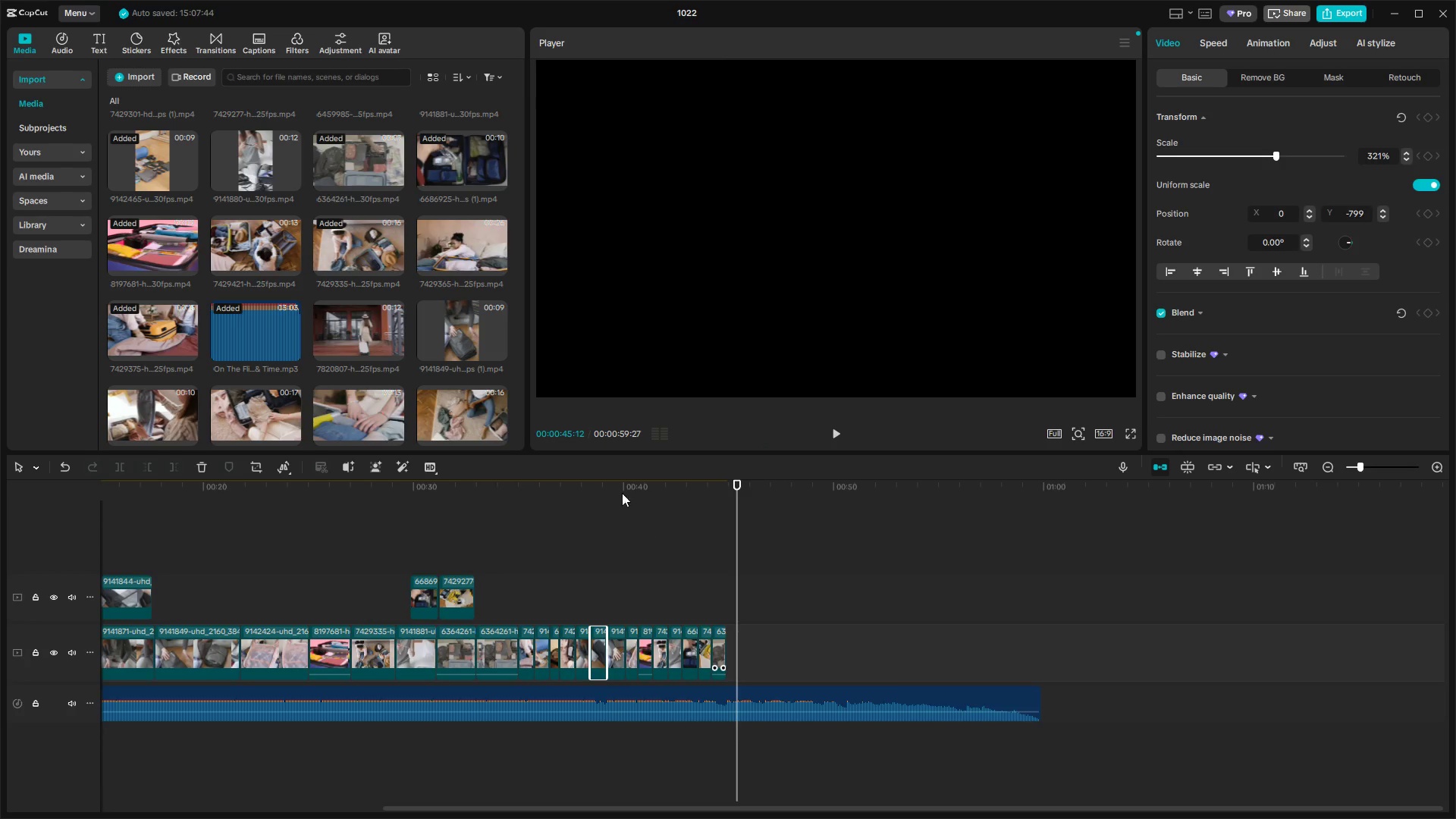 
key(Space)
 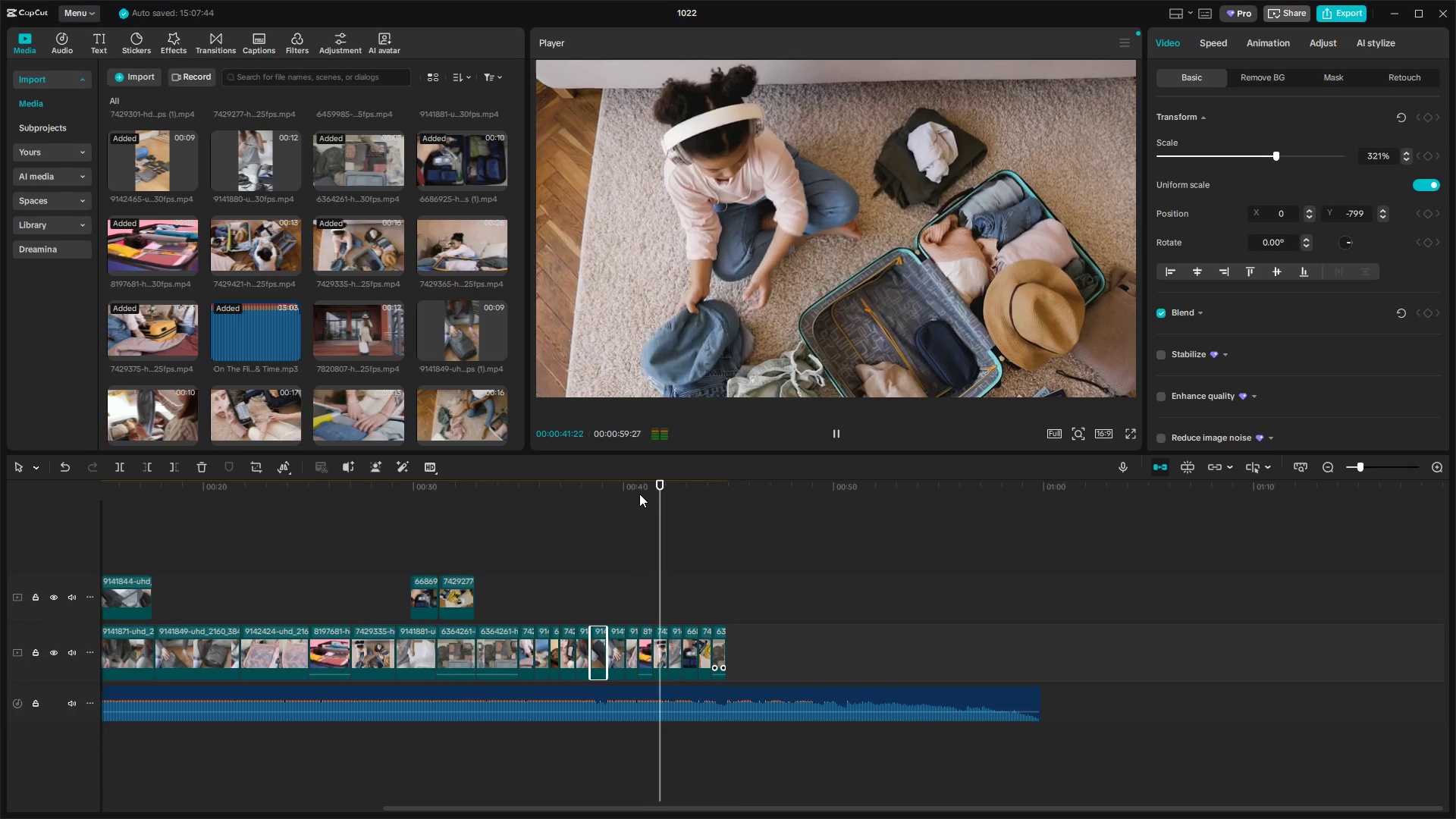 
key(Space)
 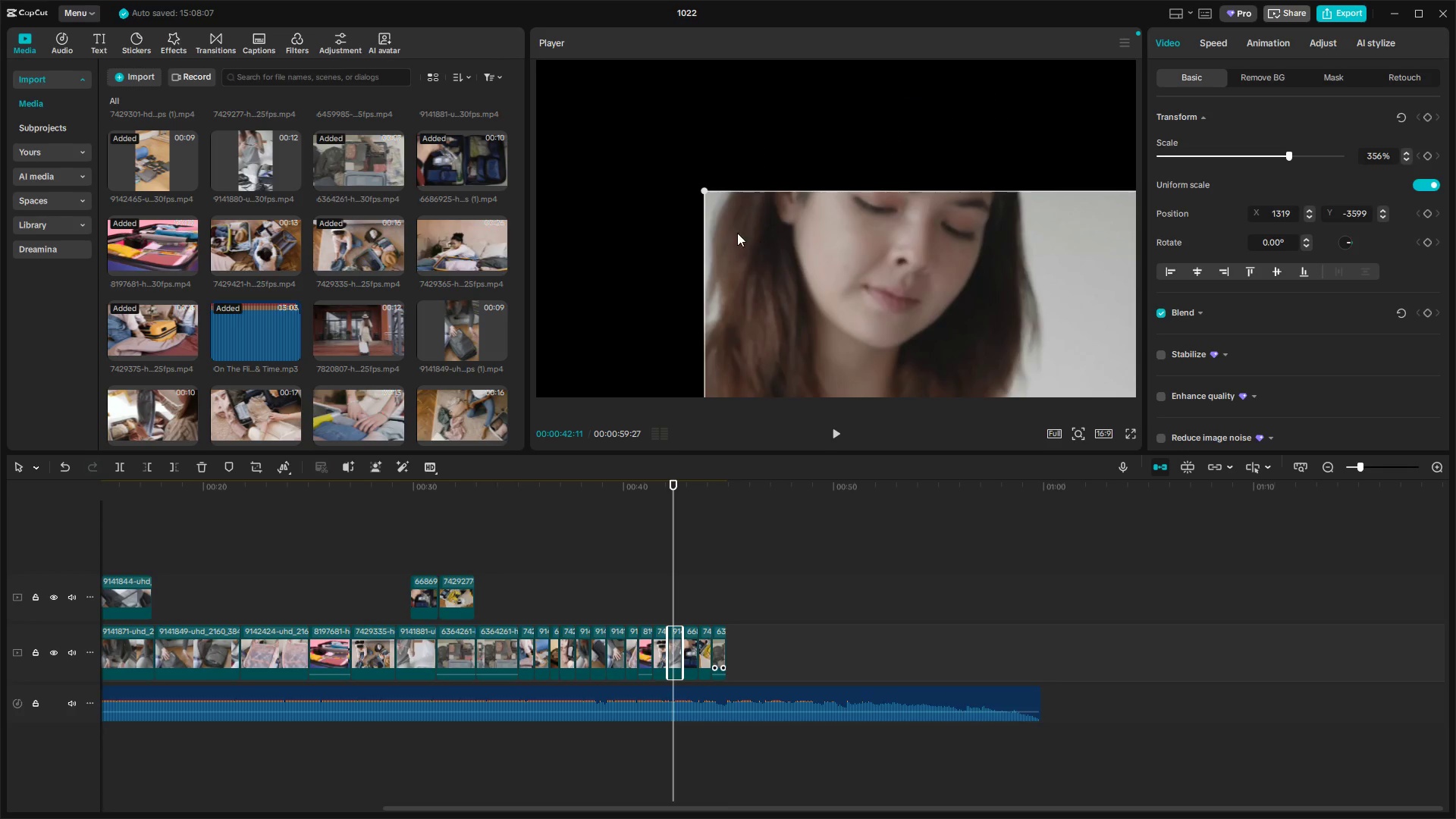 
wait(6.46)
 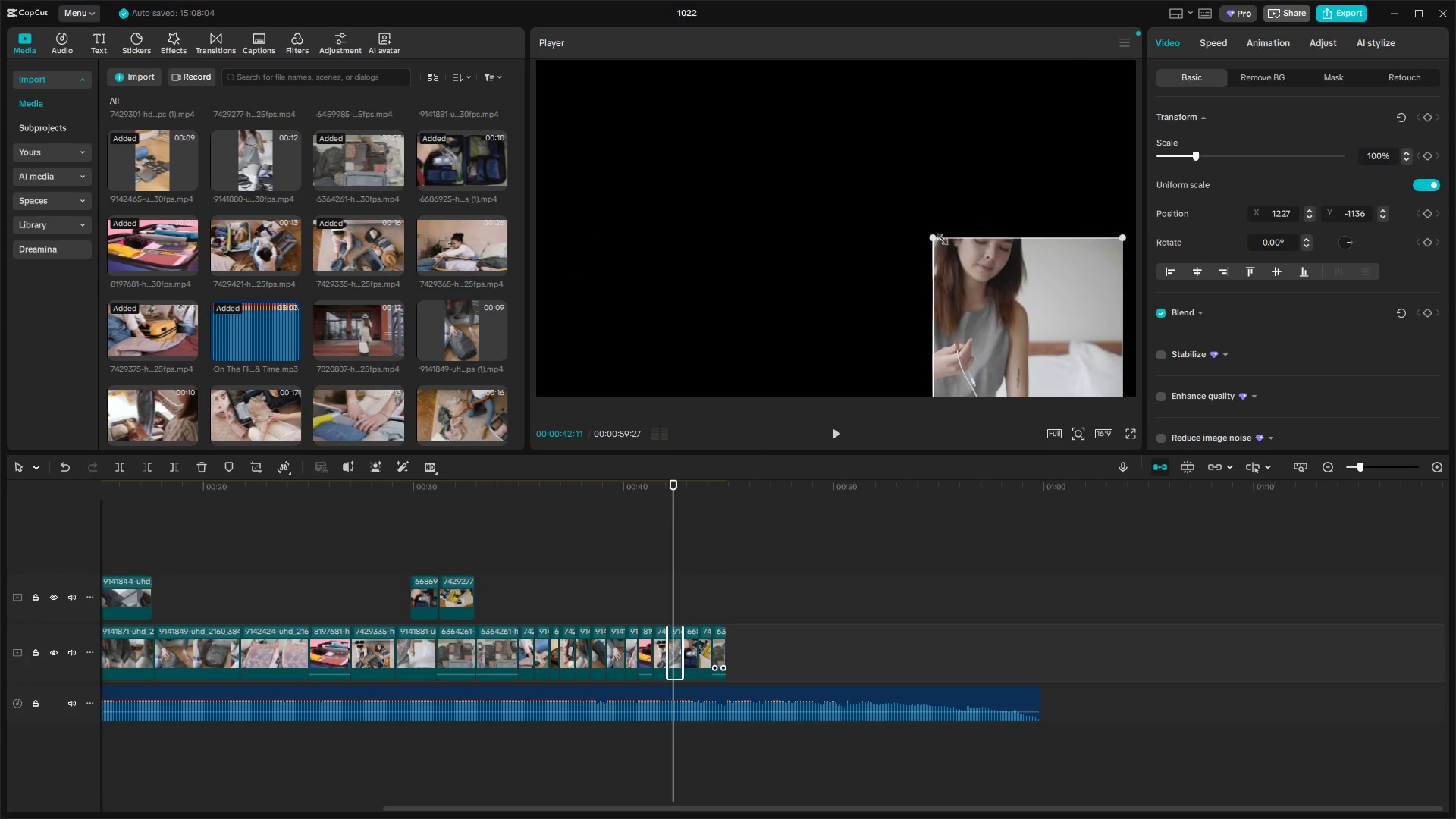 
double_click([883, 71])
 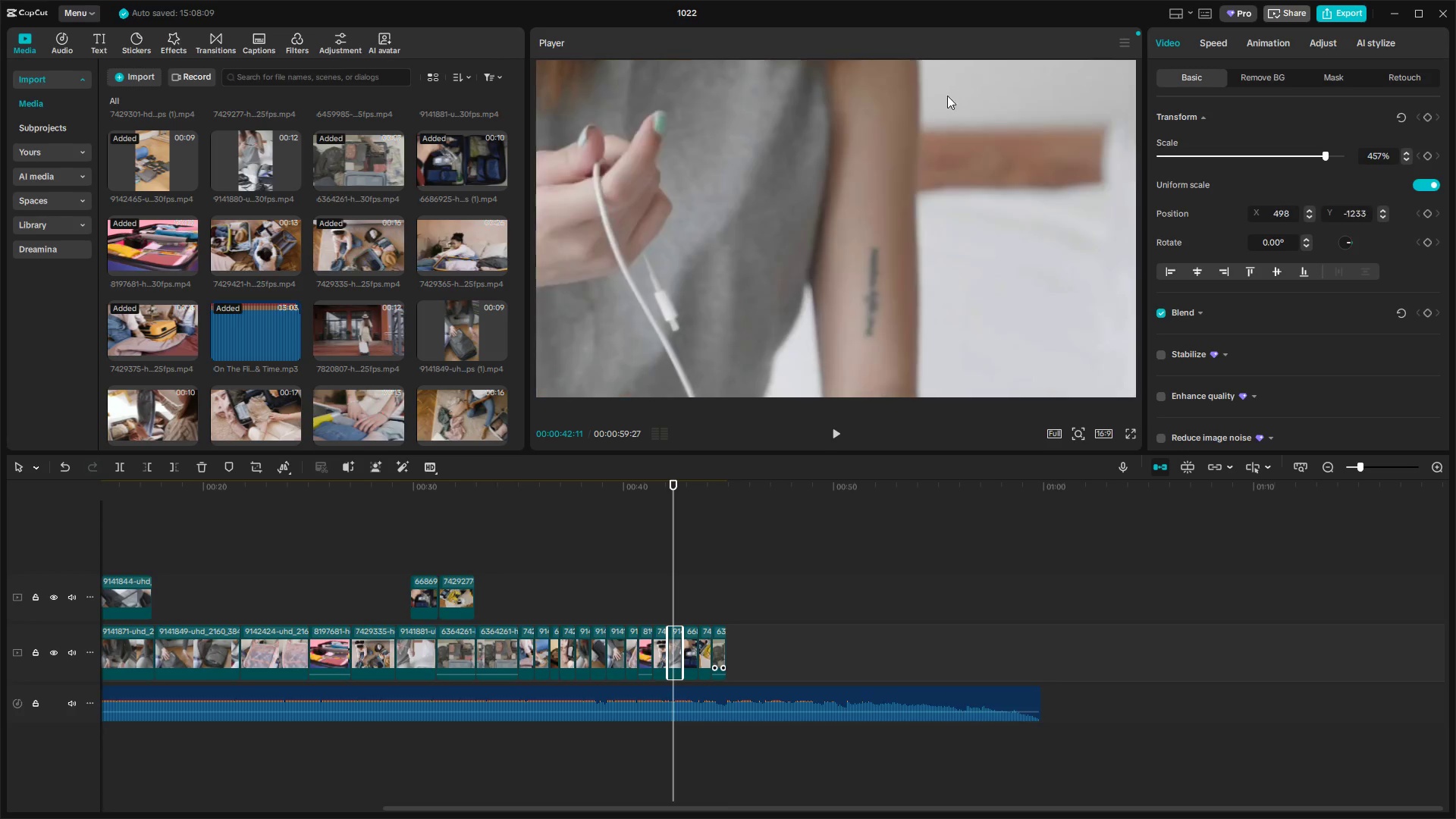 
triple_click([941, 135])
 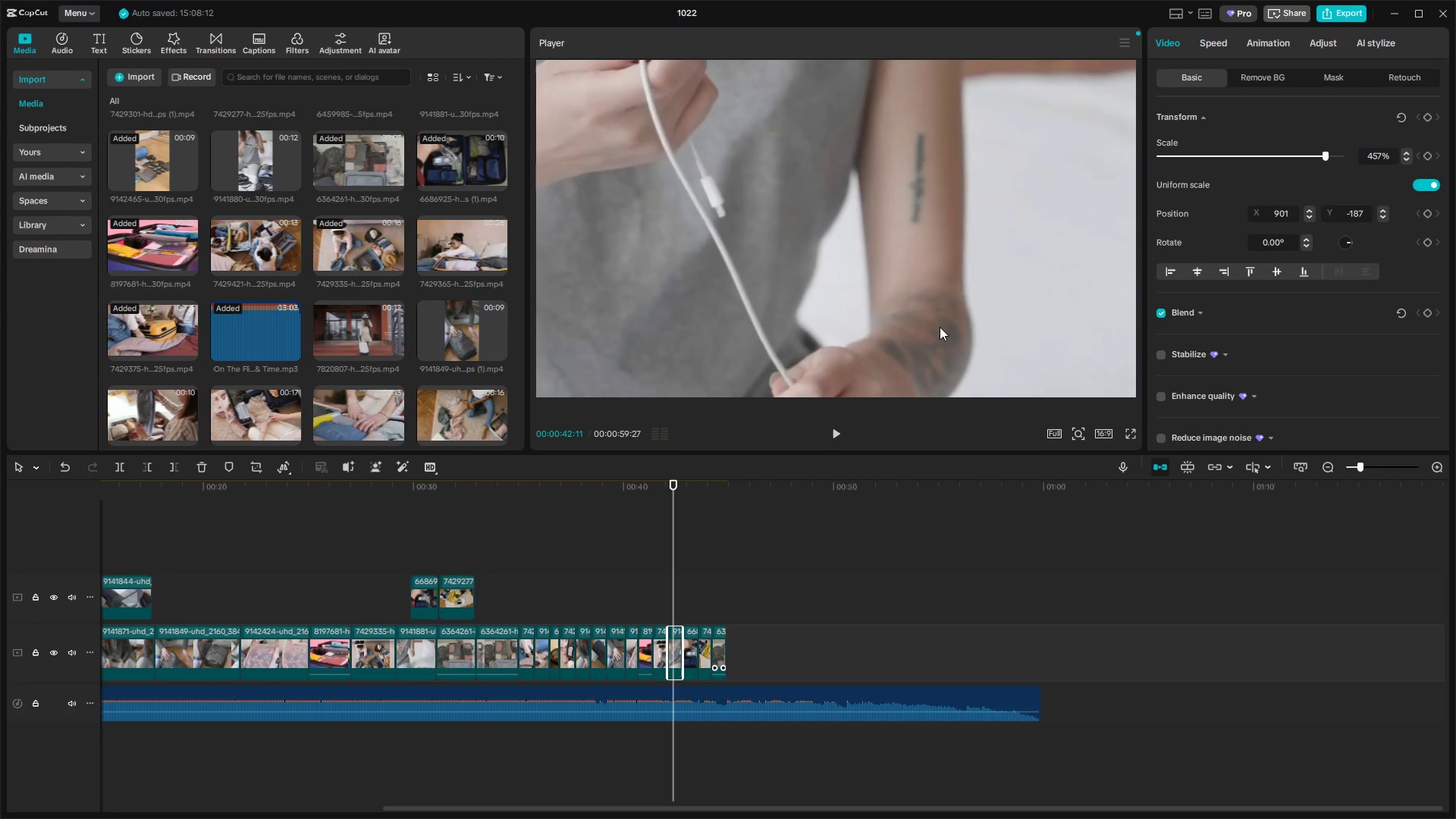 
key(Space)
 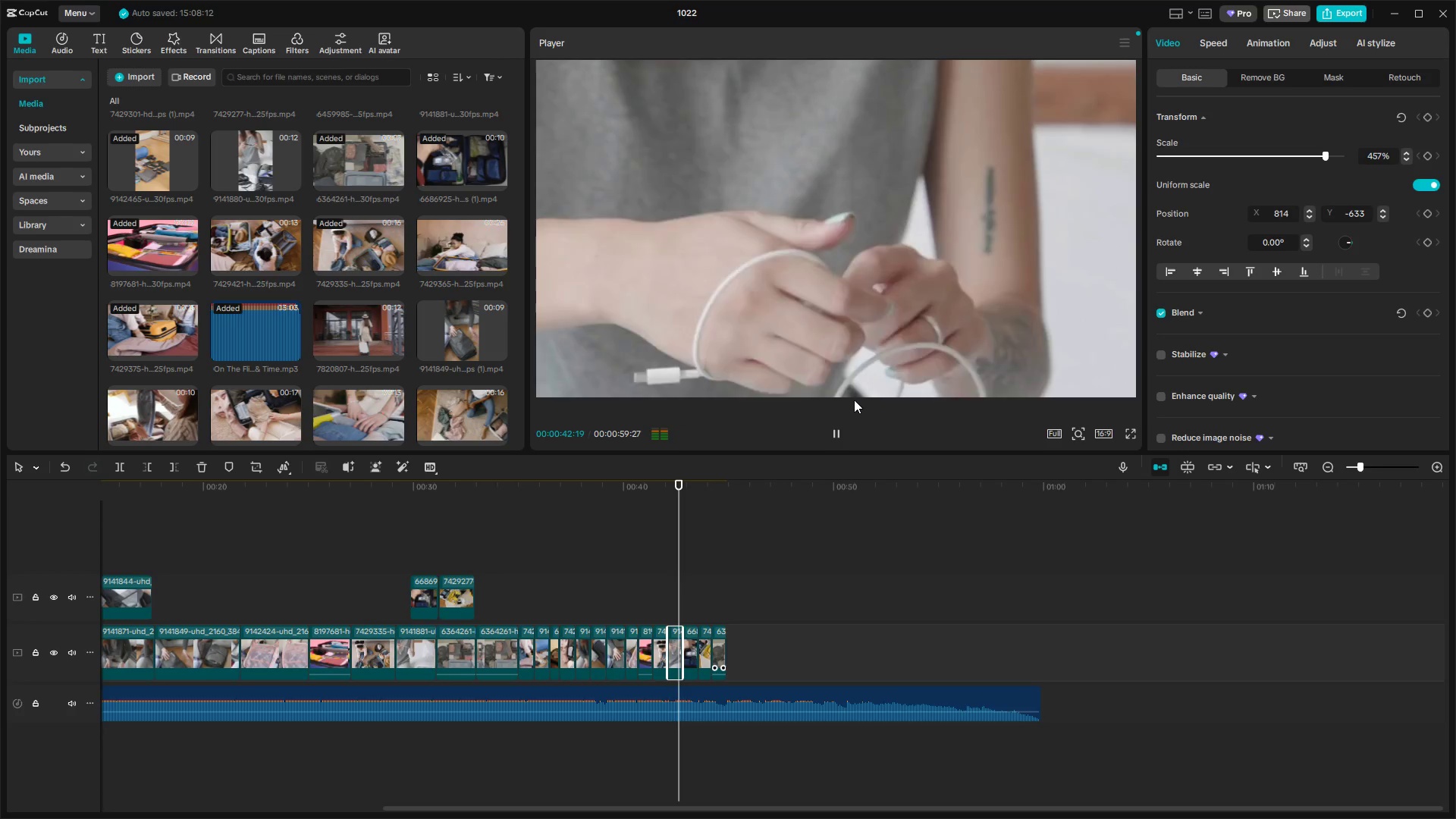 
key(Space)
 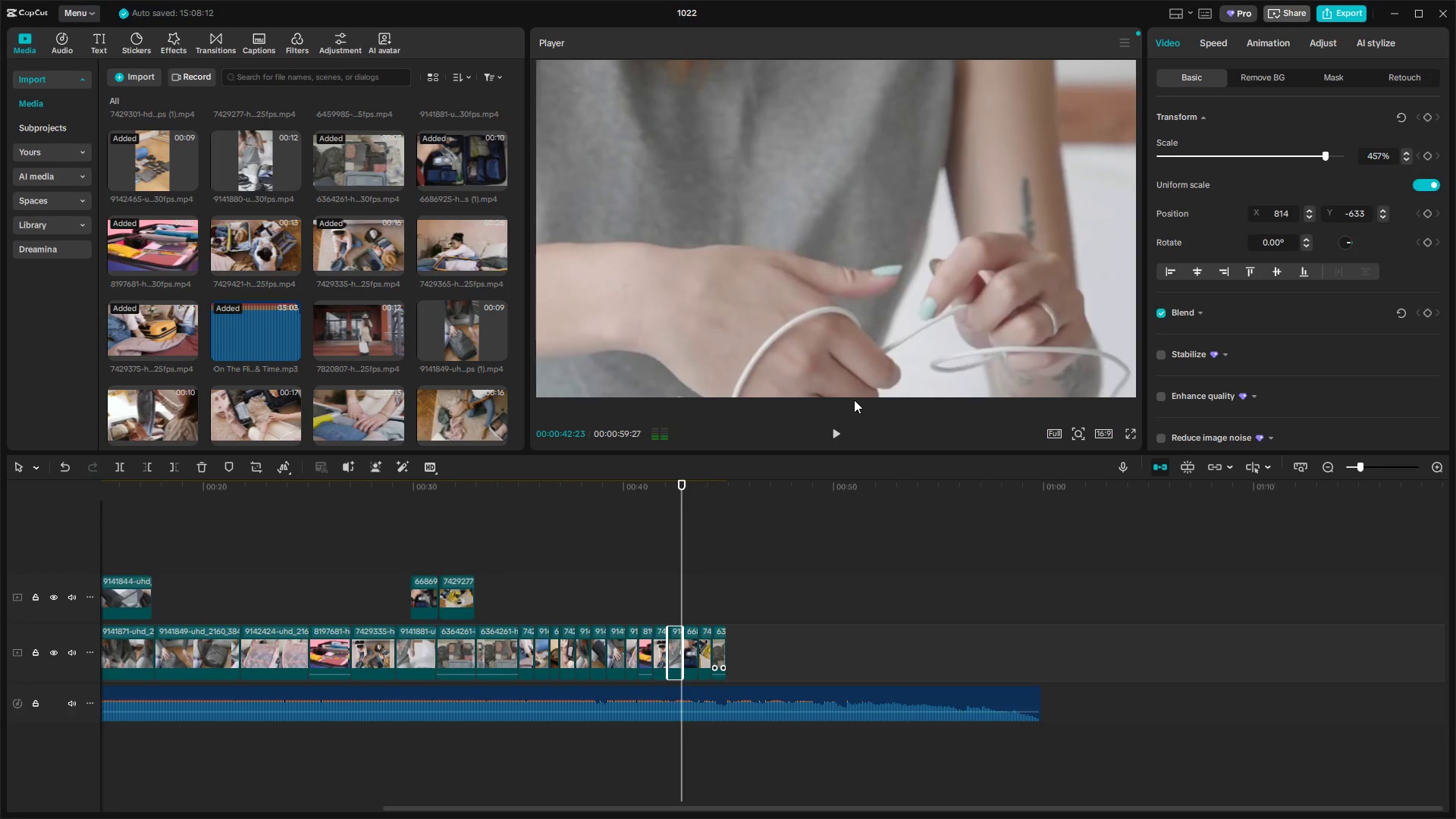 
key(Space)
 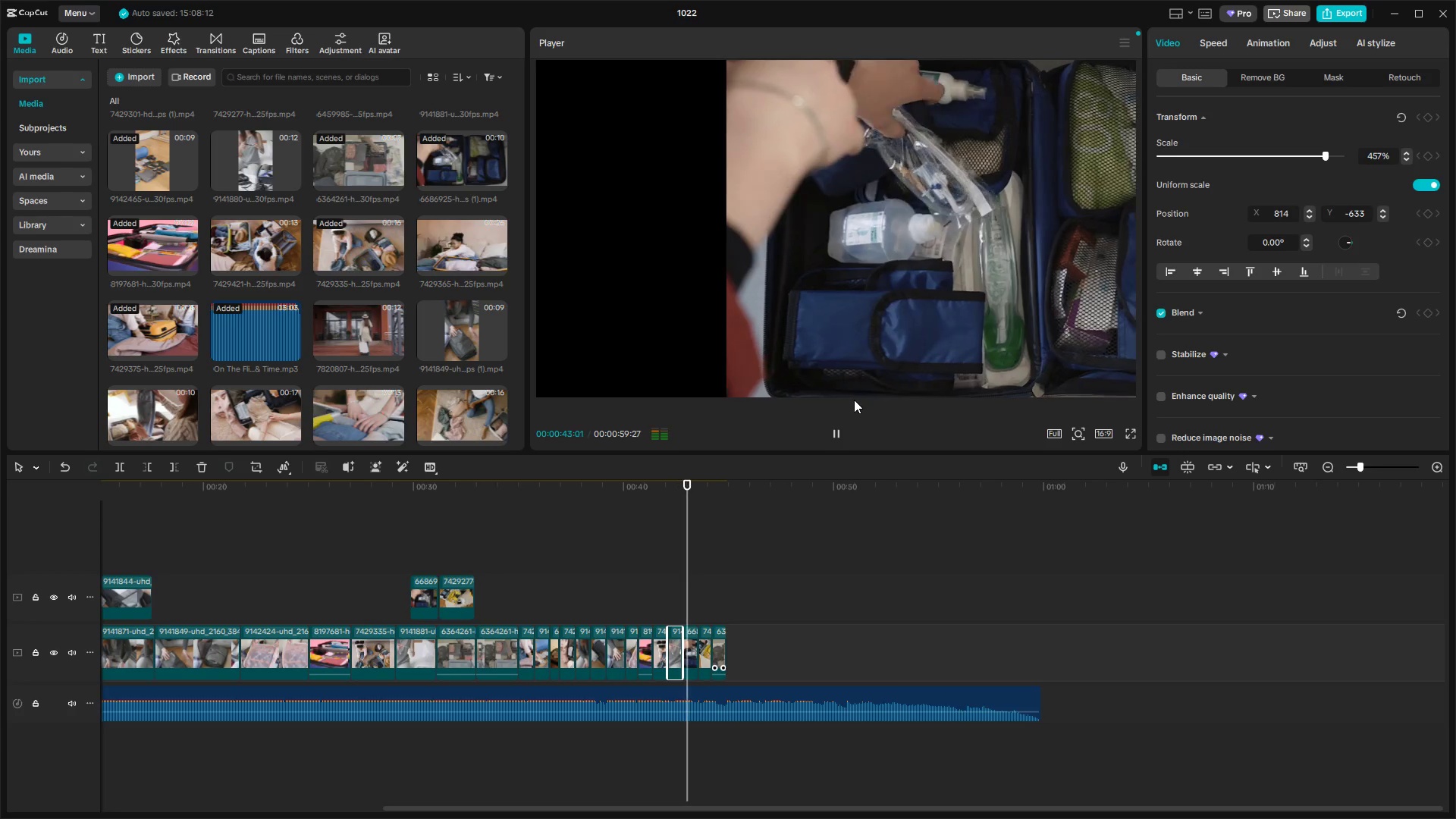 
key(Space)
 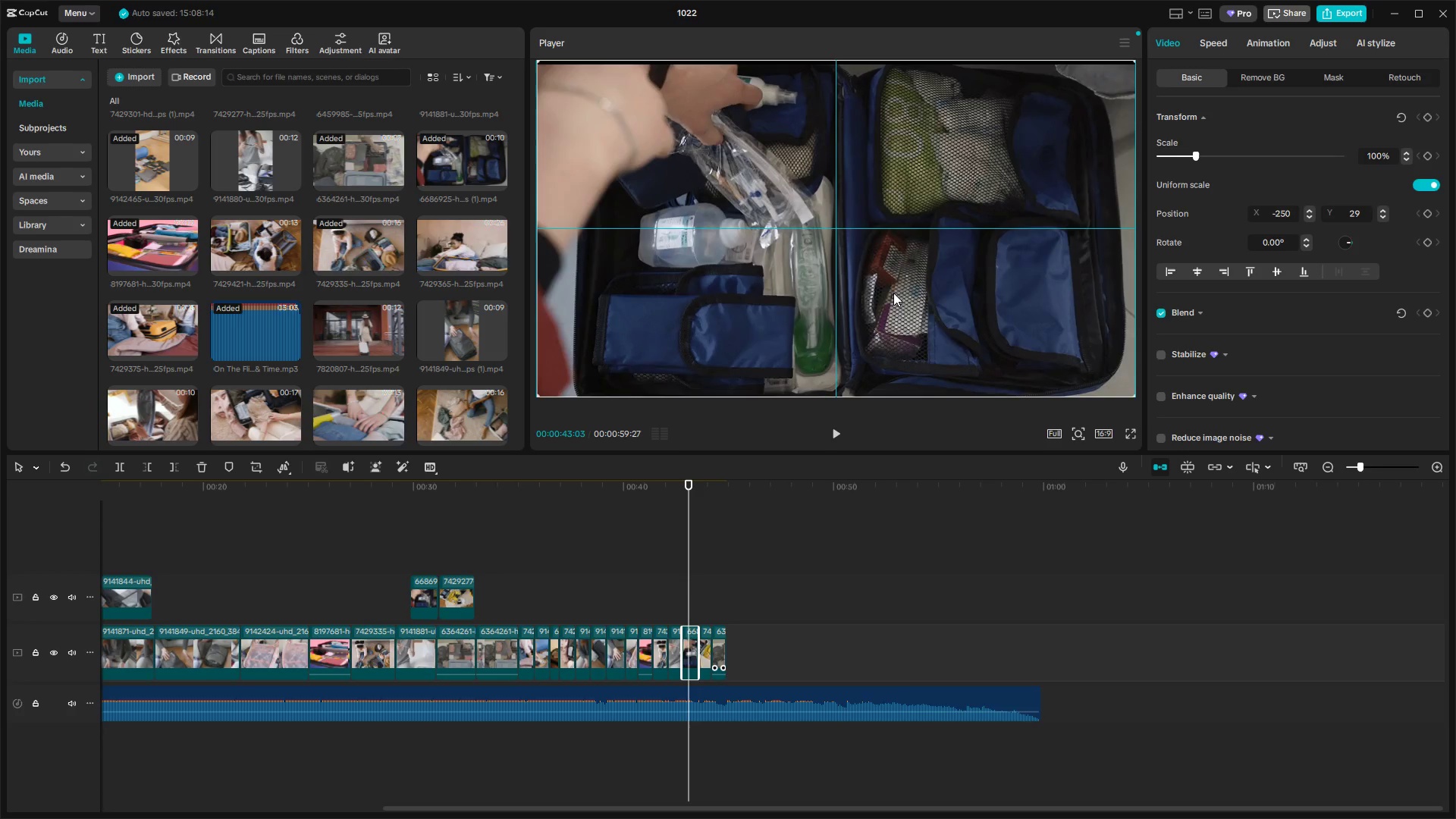 
key(Space)
 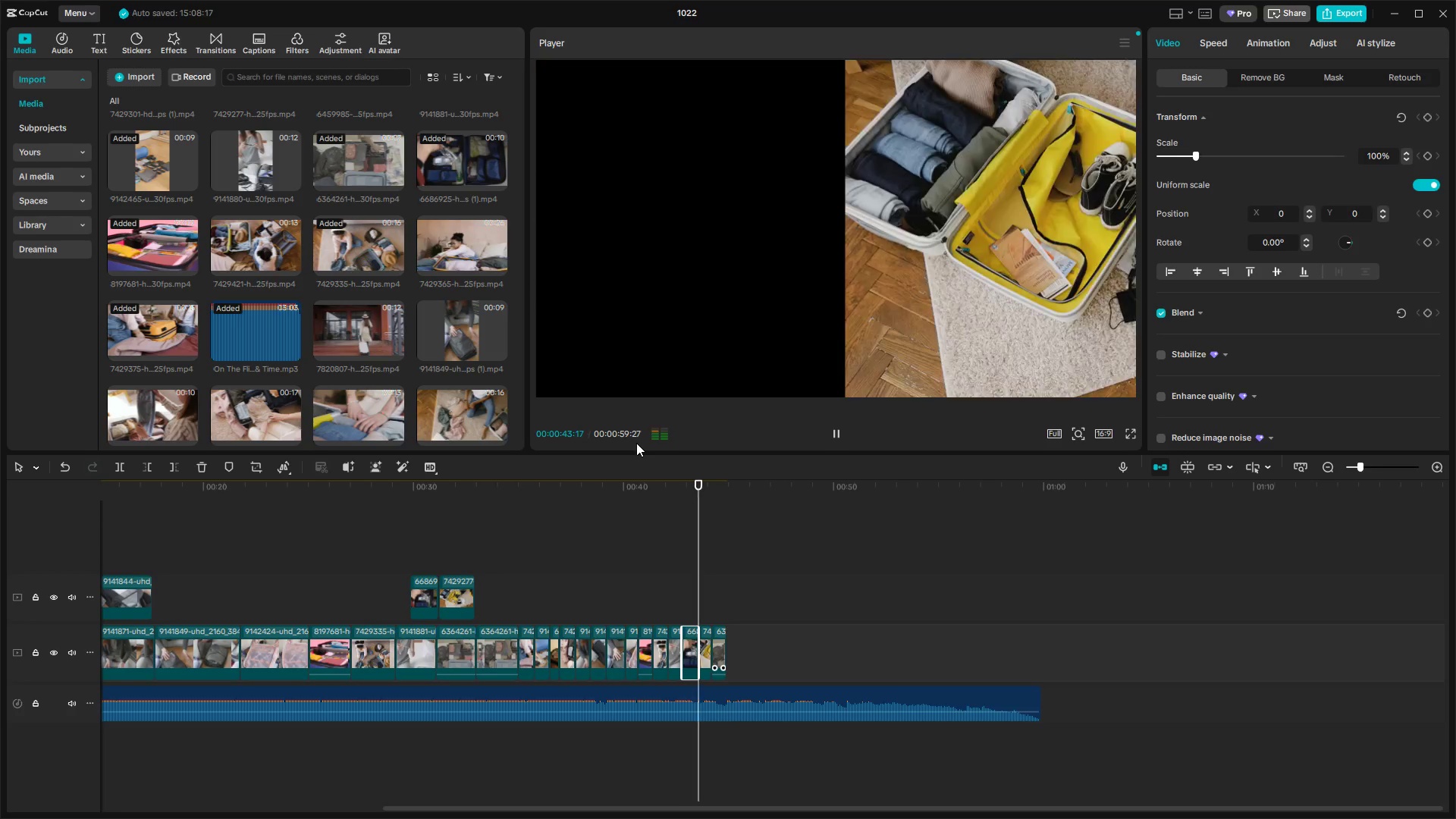 
key(Space)
 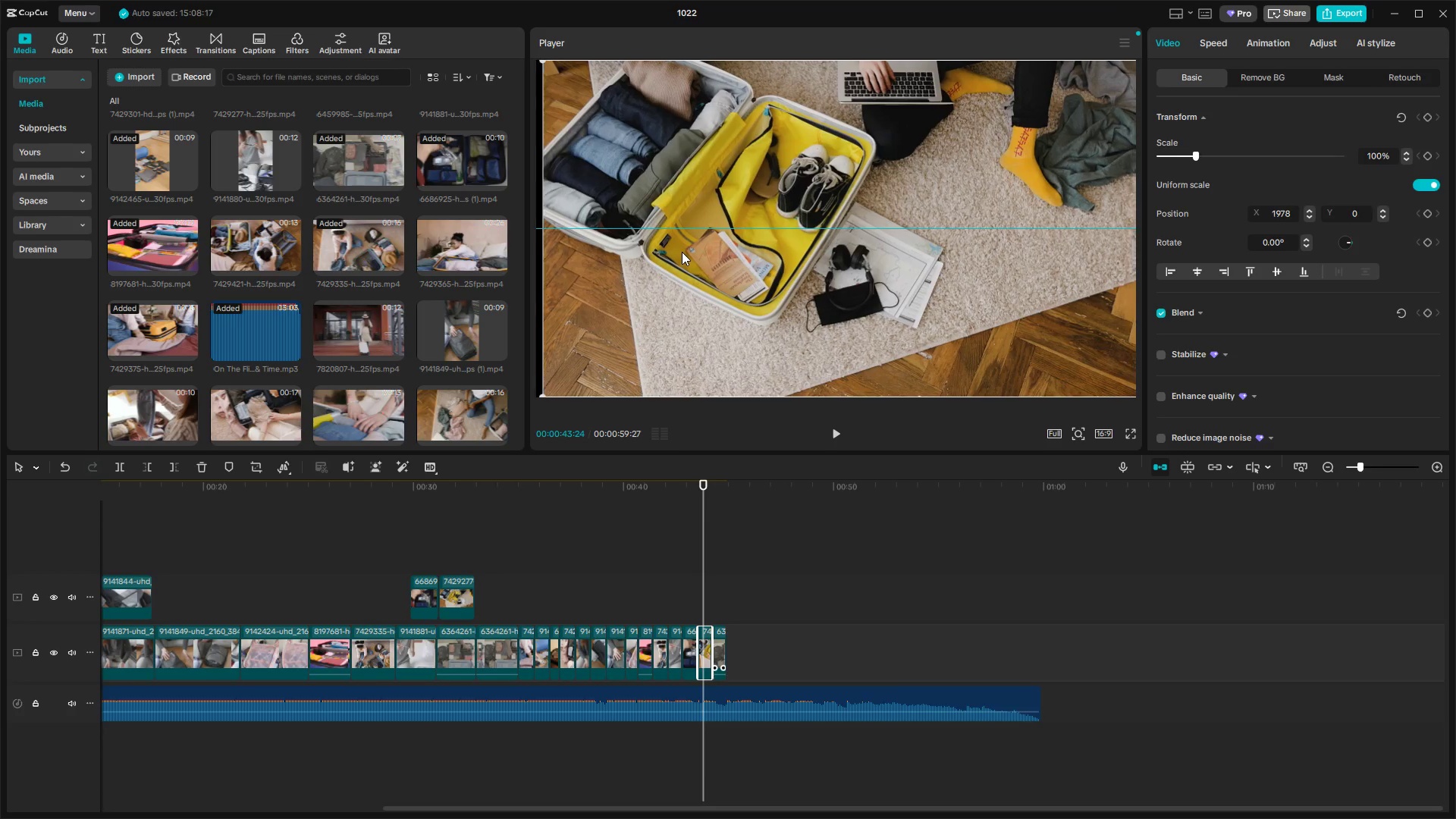 
key(Space)
 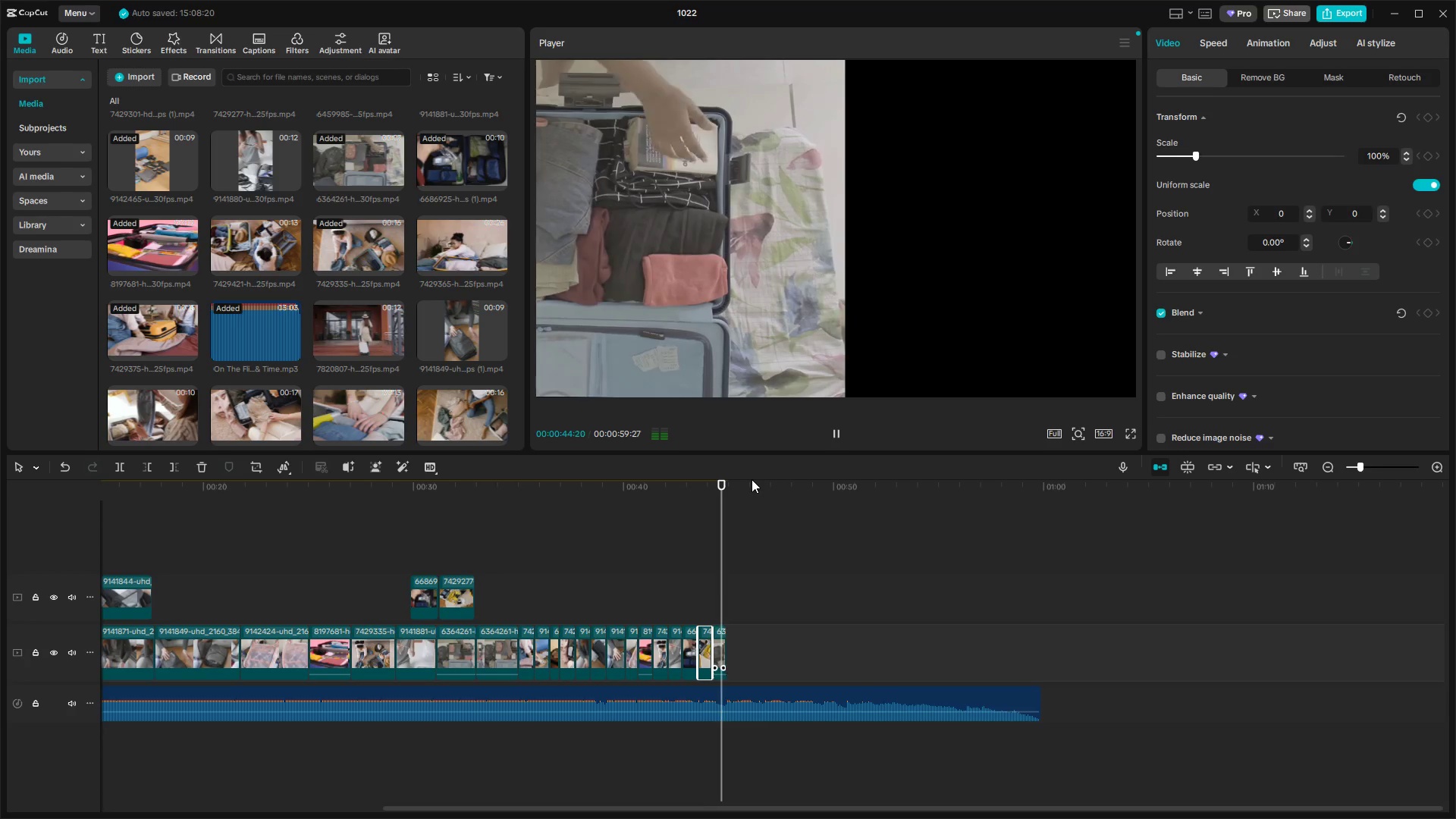 
key(Space)
 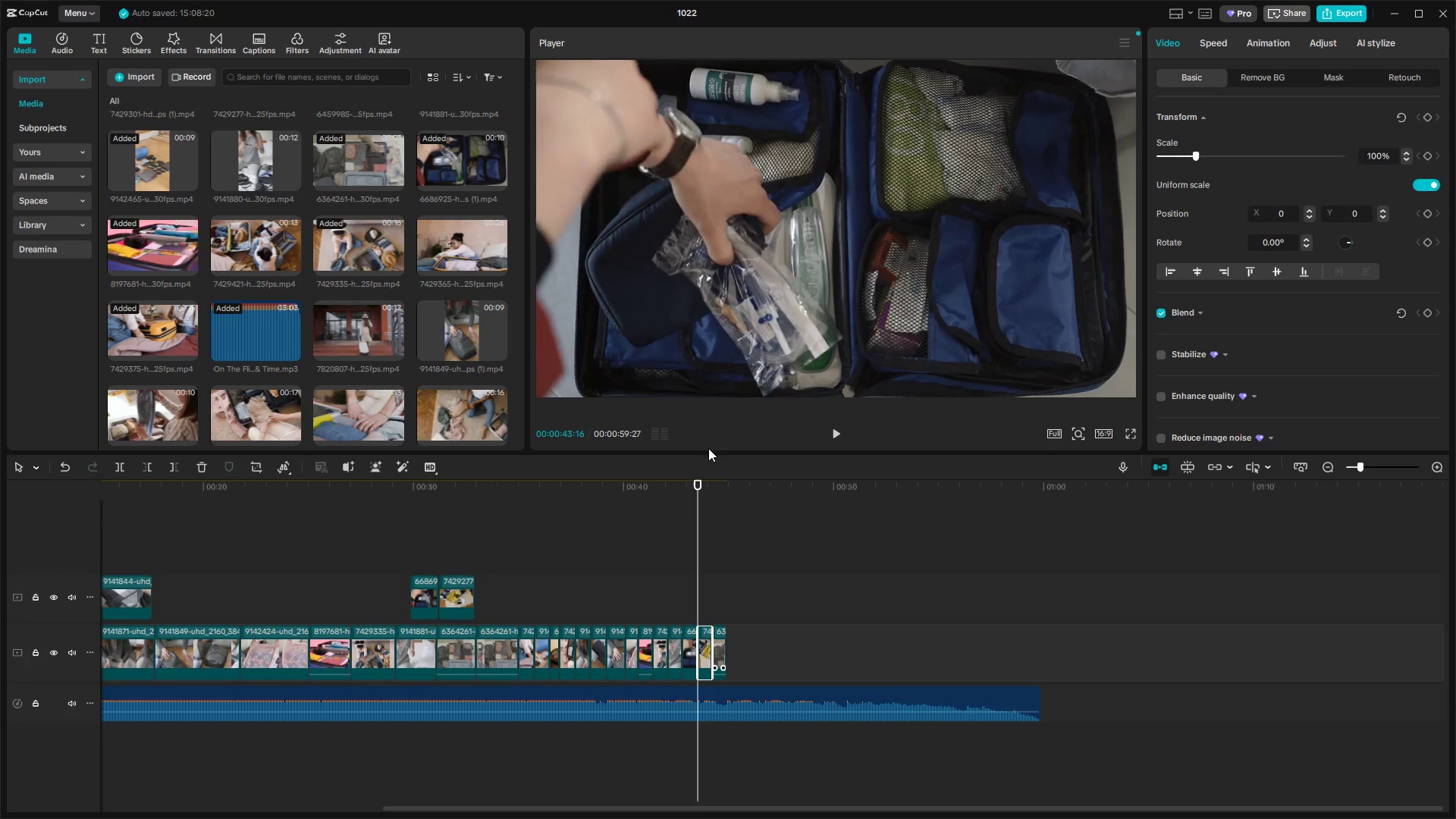 
key(Space)
 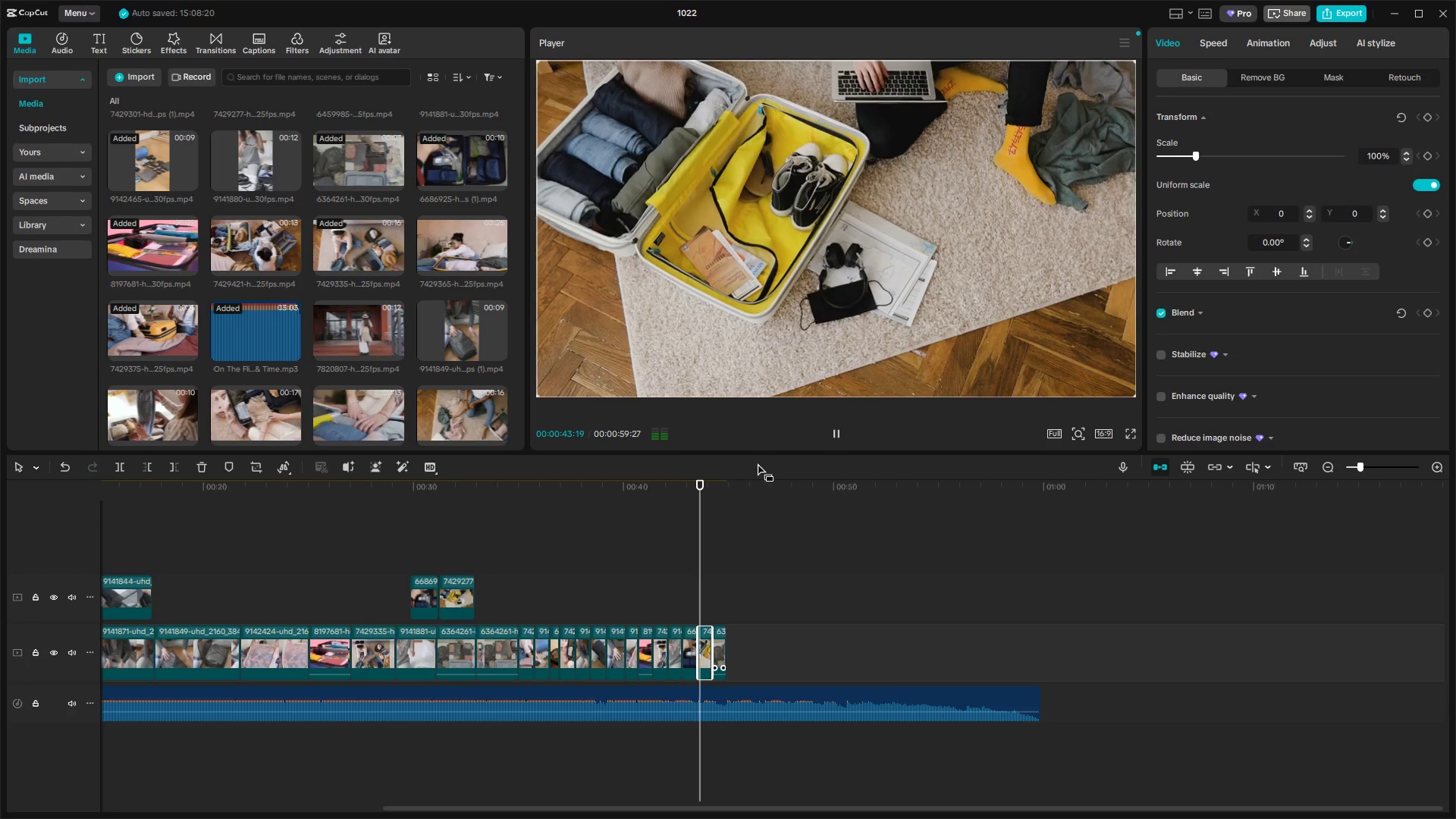 
key(Space)
 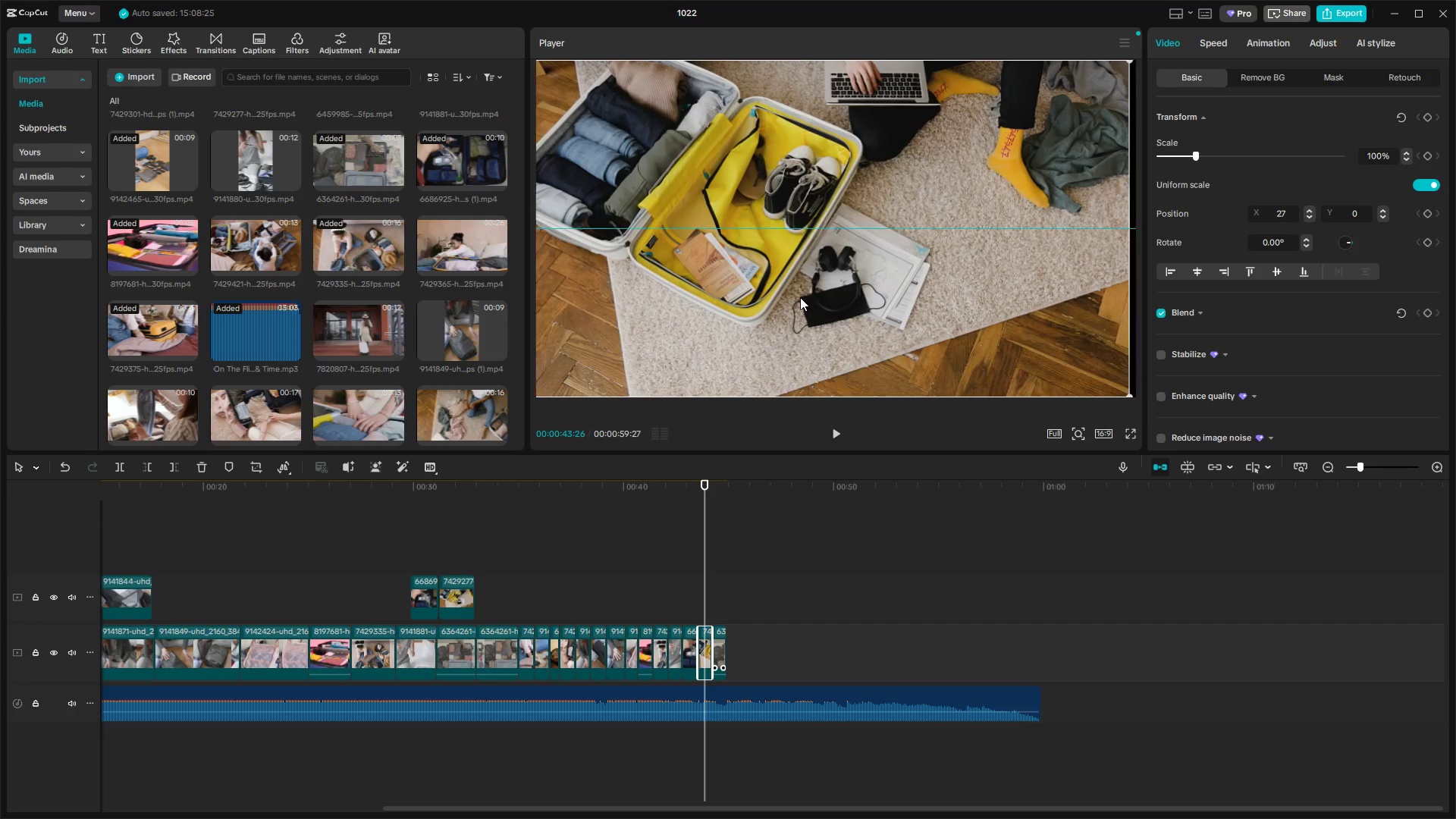 
key(Space)
 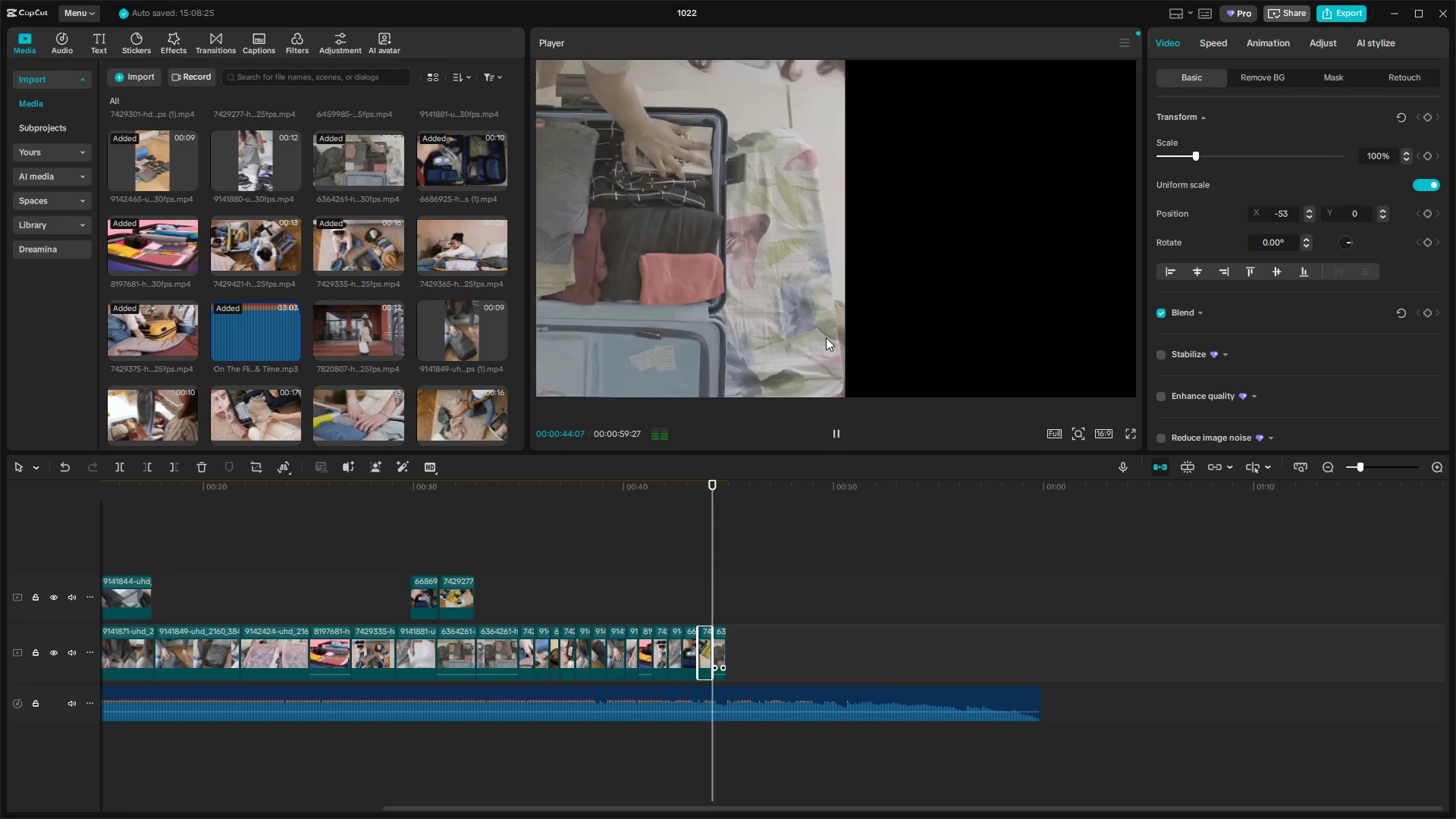 
key(Space)
 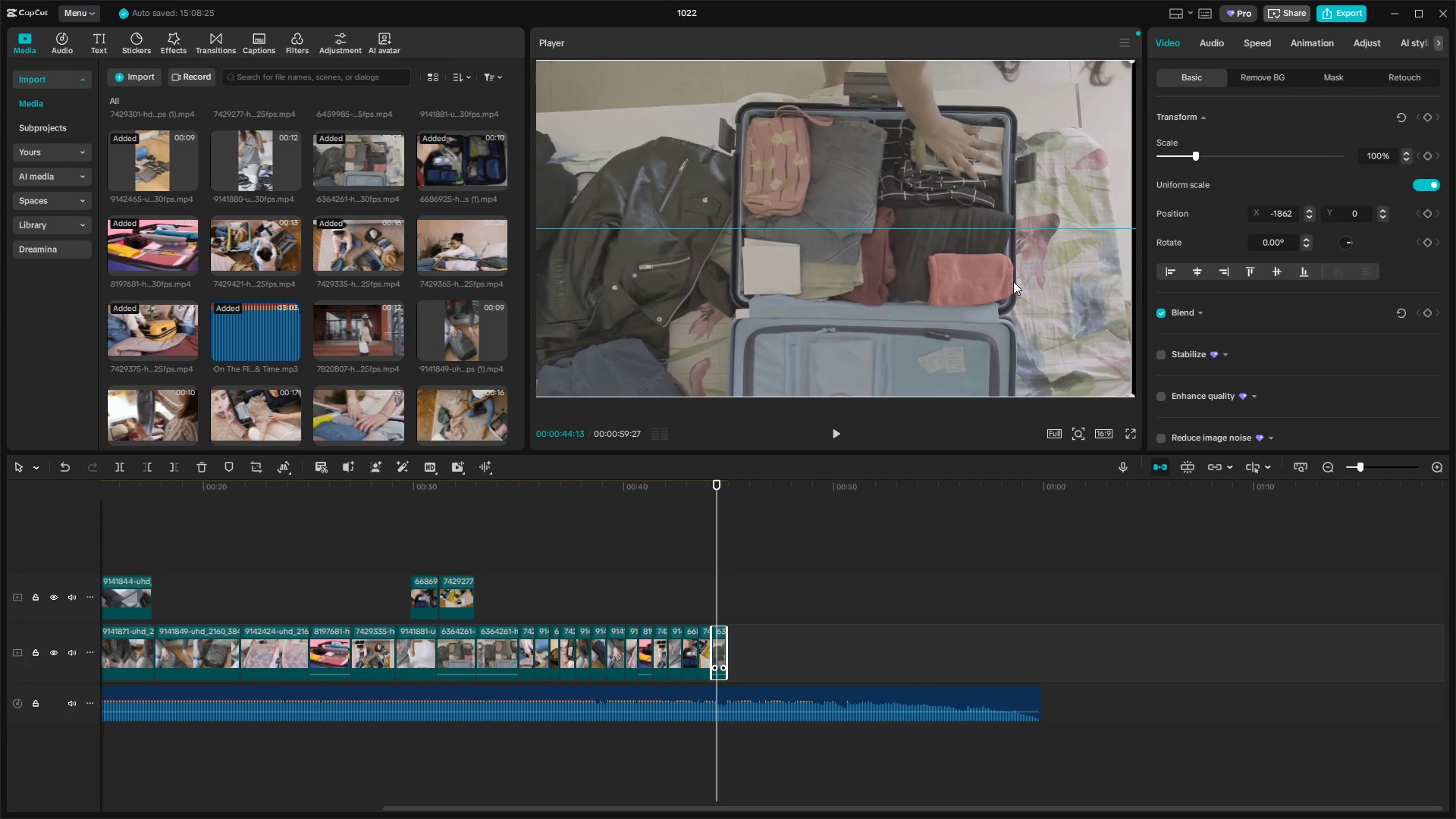 
key(Space)
 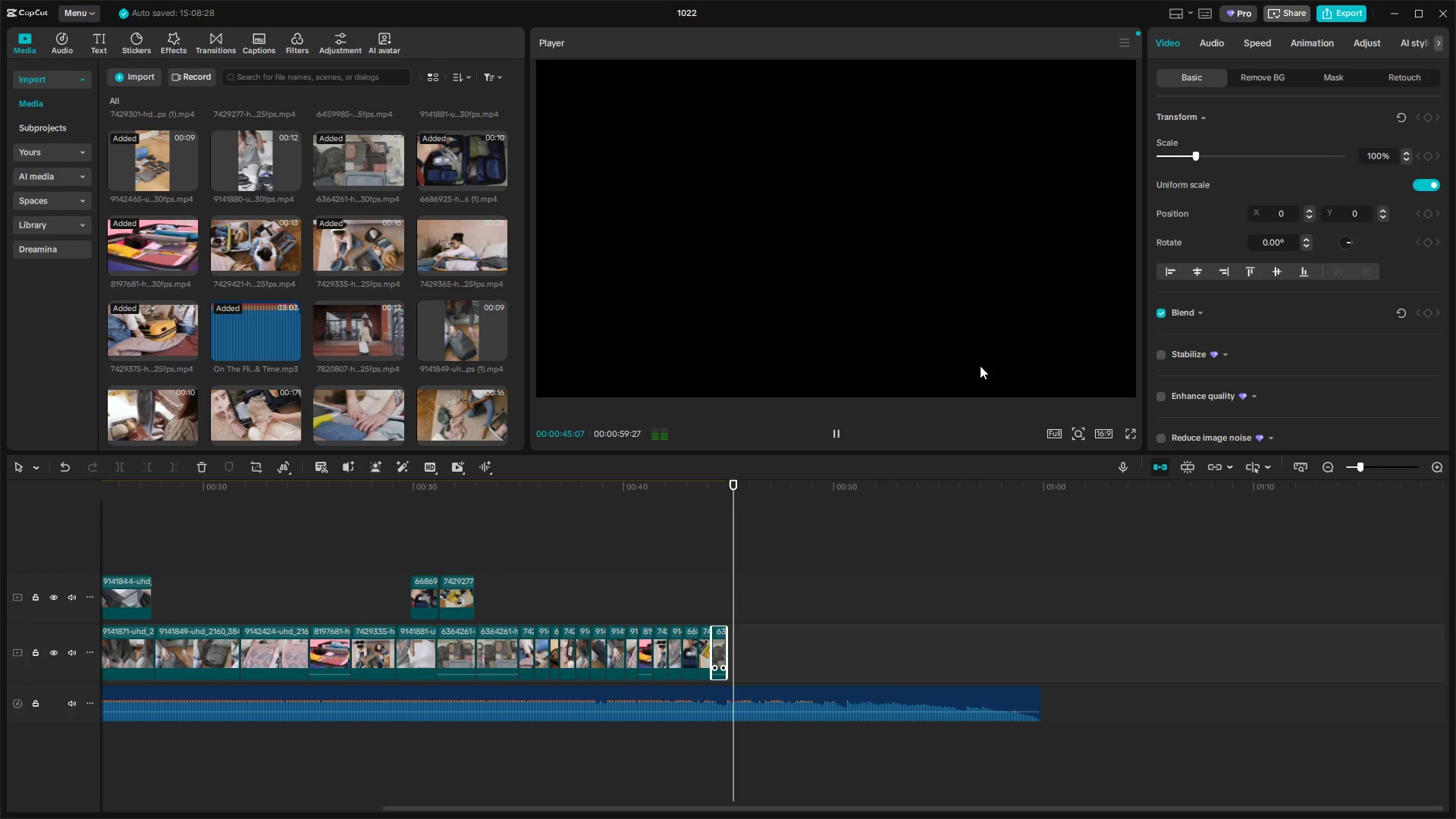 
key(Space)
 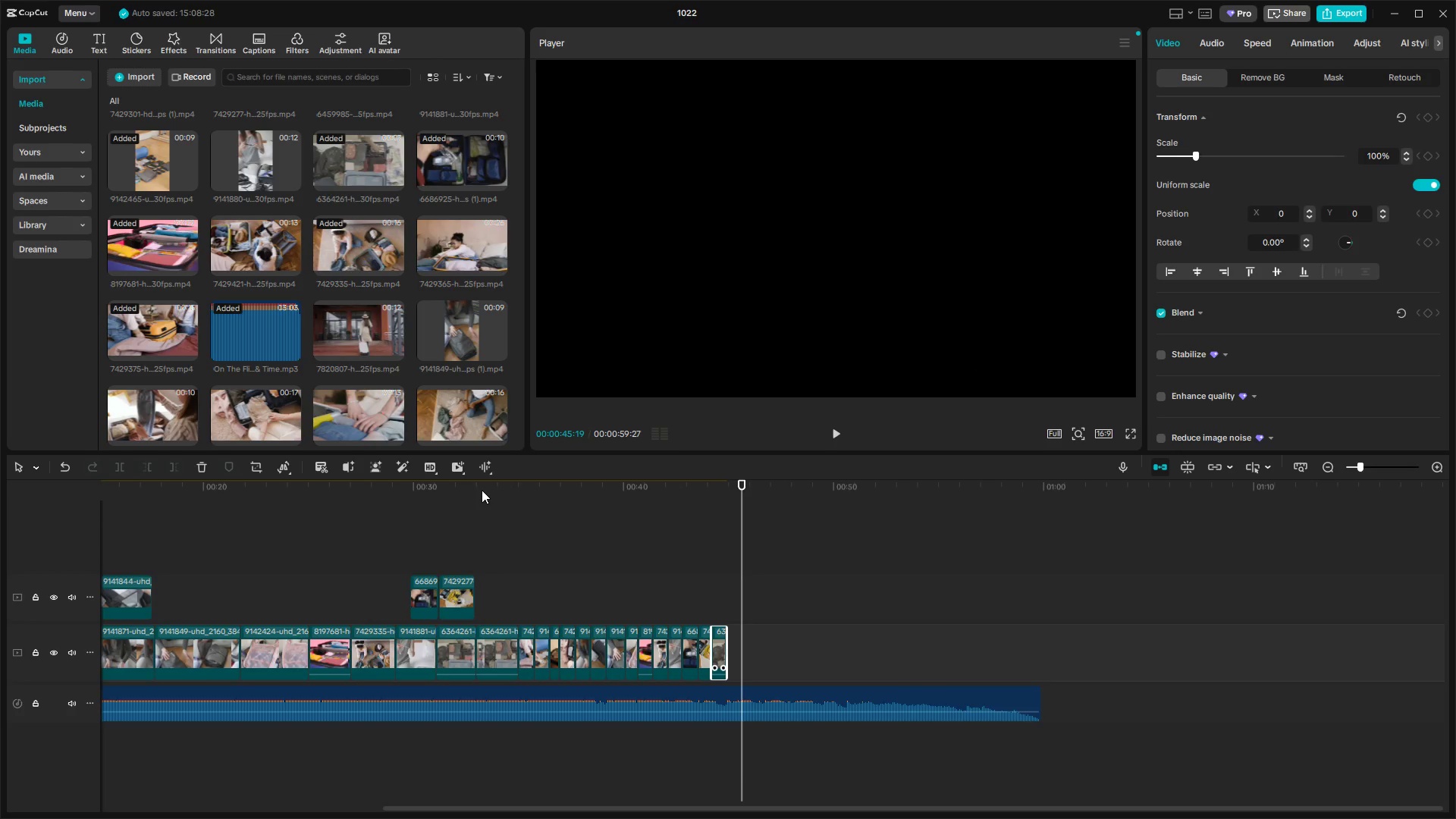 
left_click([397, 492])
 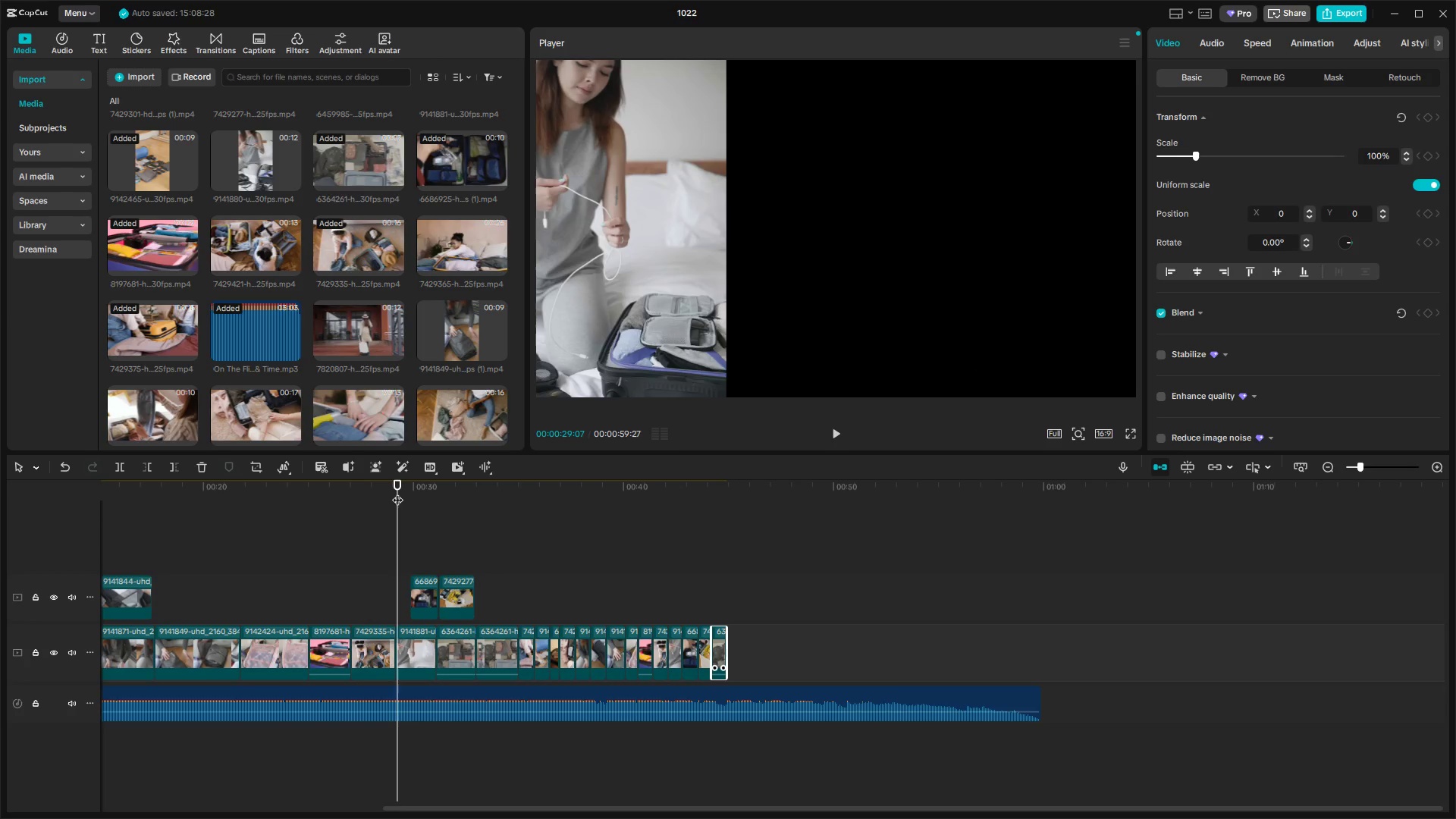 
key(Space)
 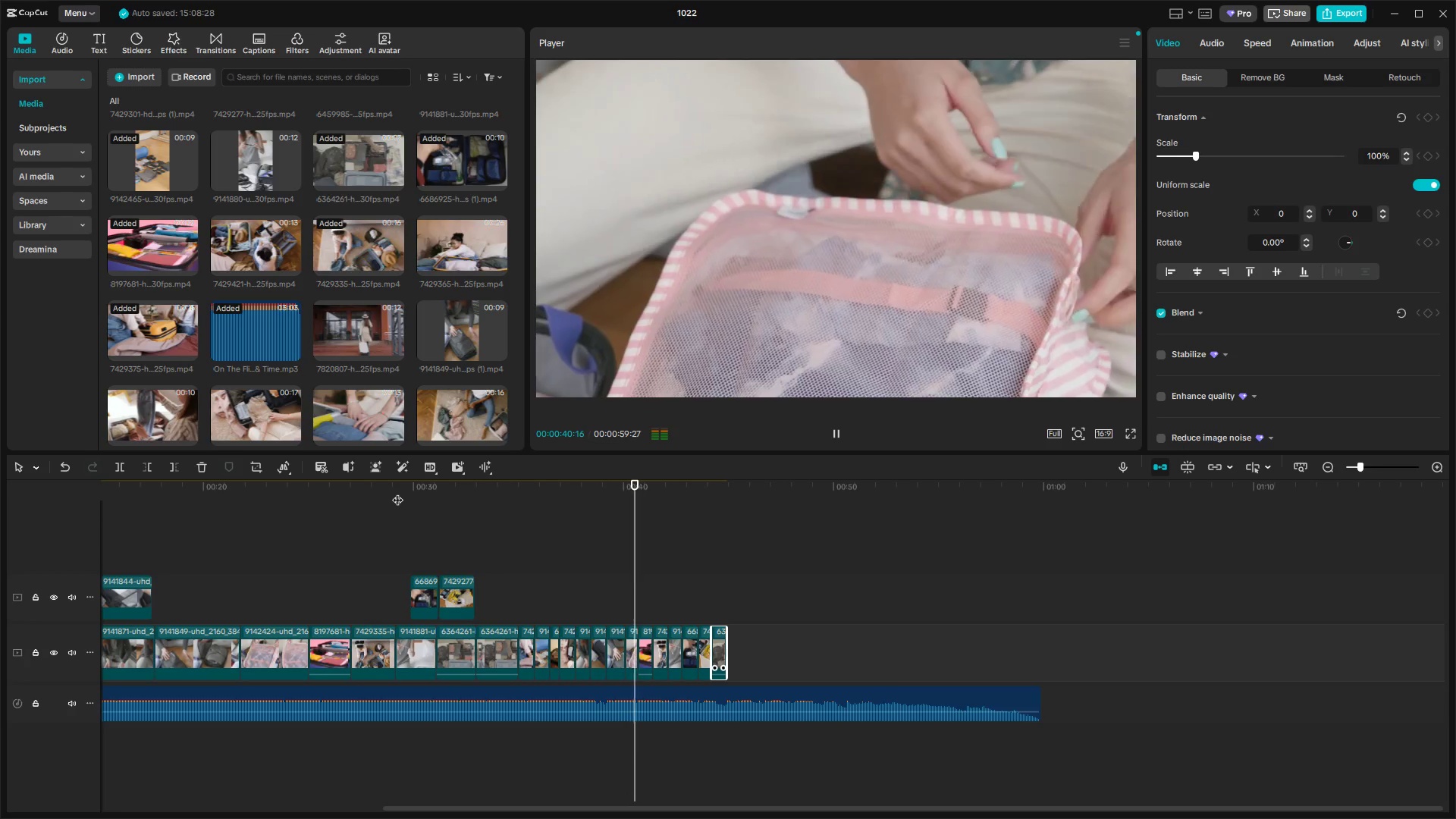 
wait(16.38)
 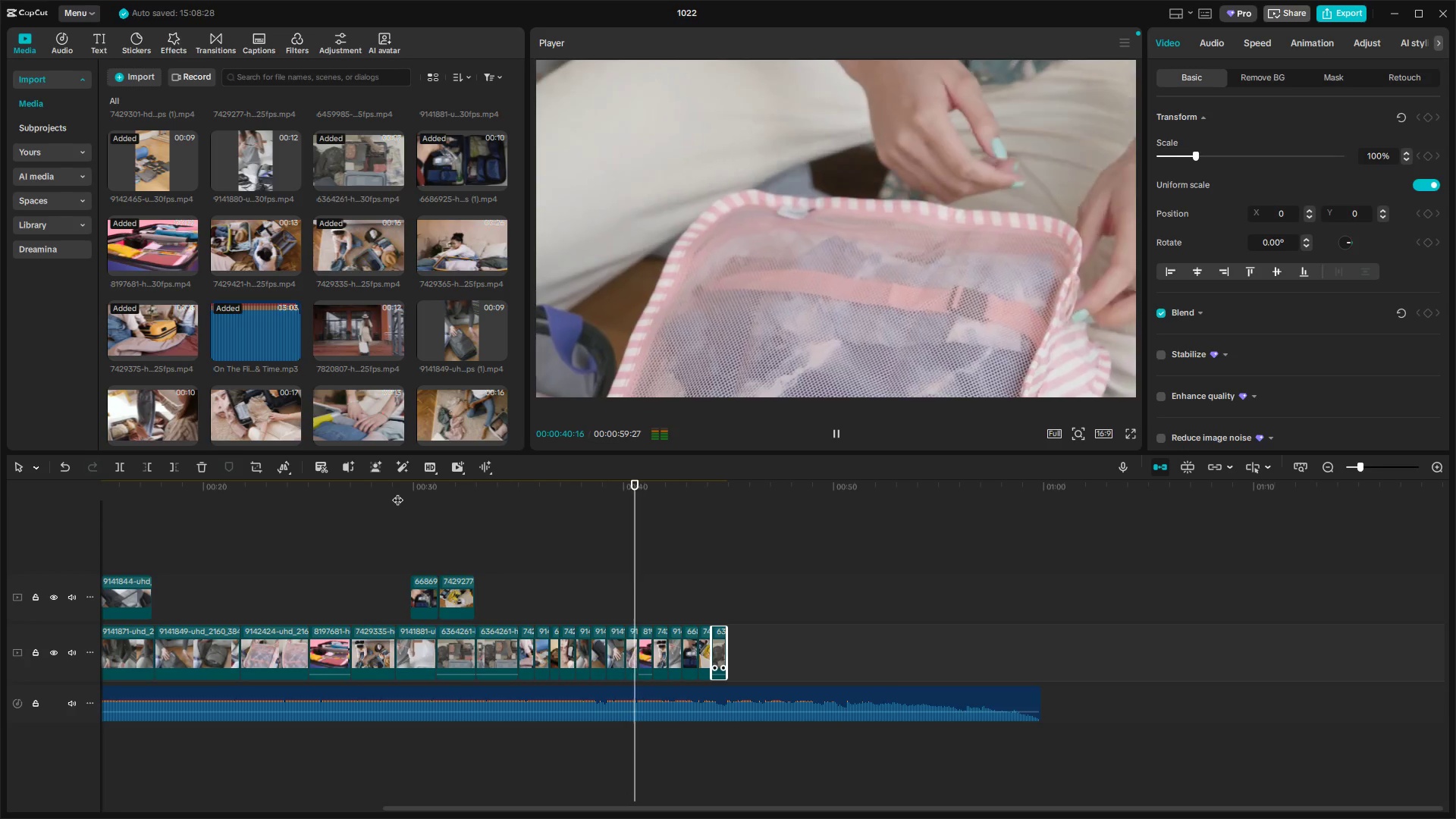 
key(Space)
 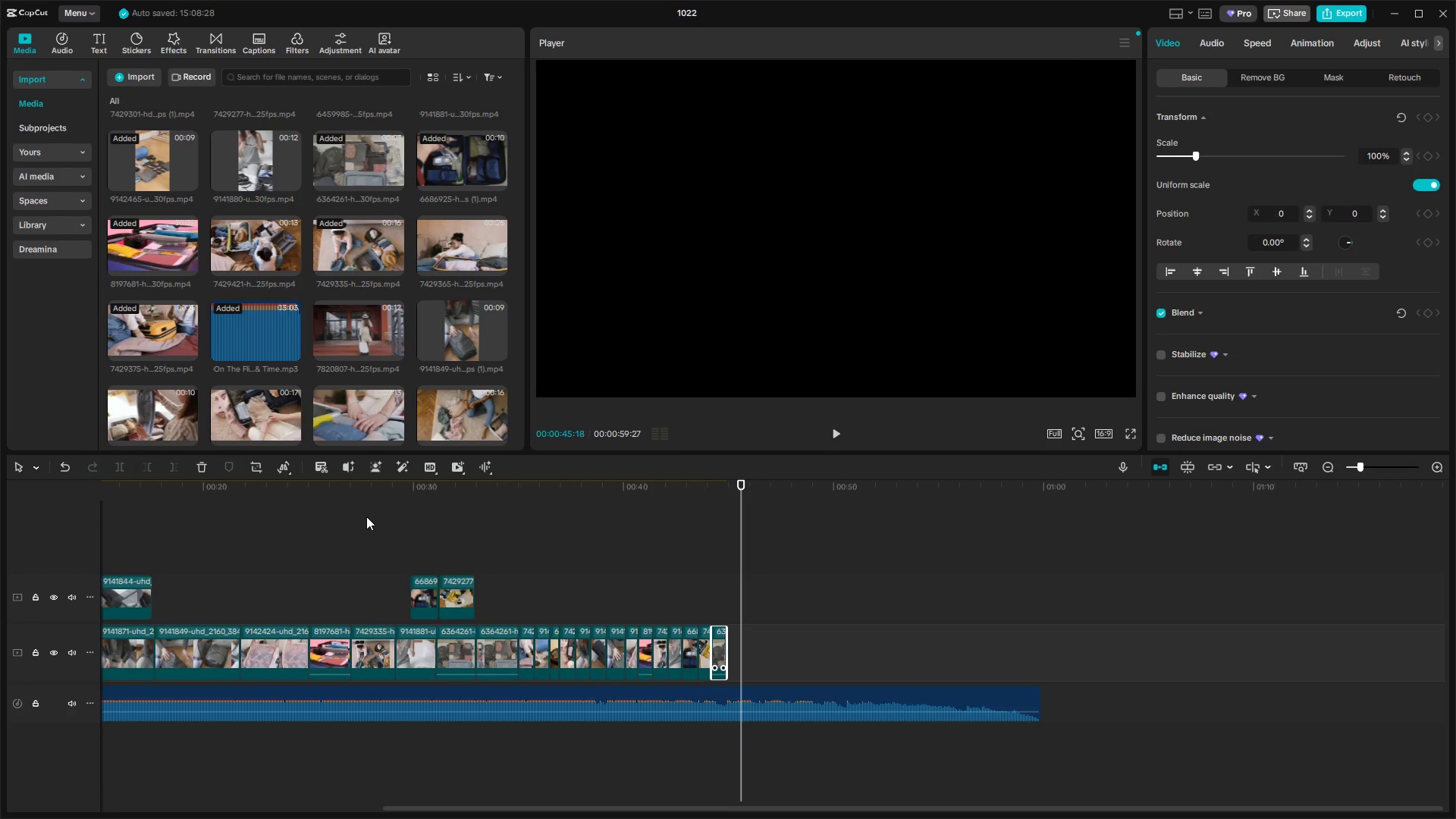 
wait(6.59)
 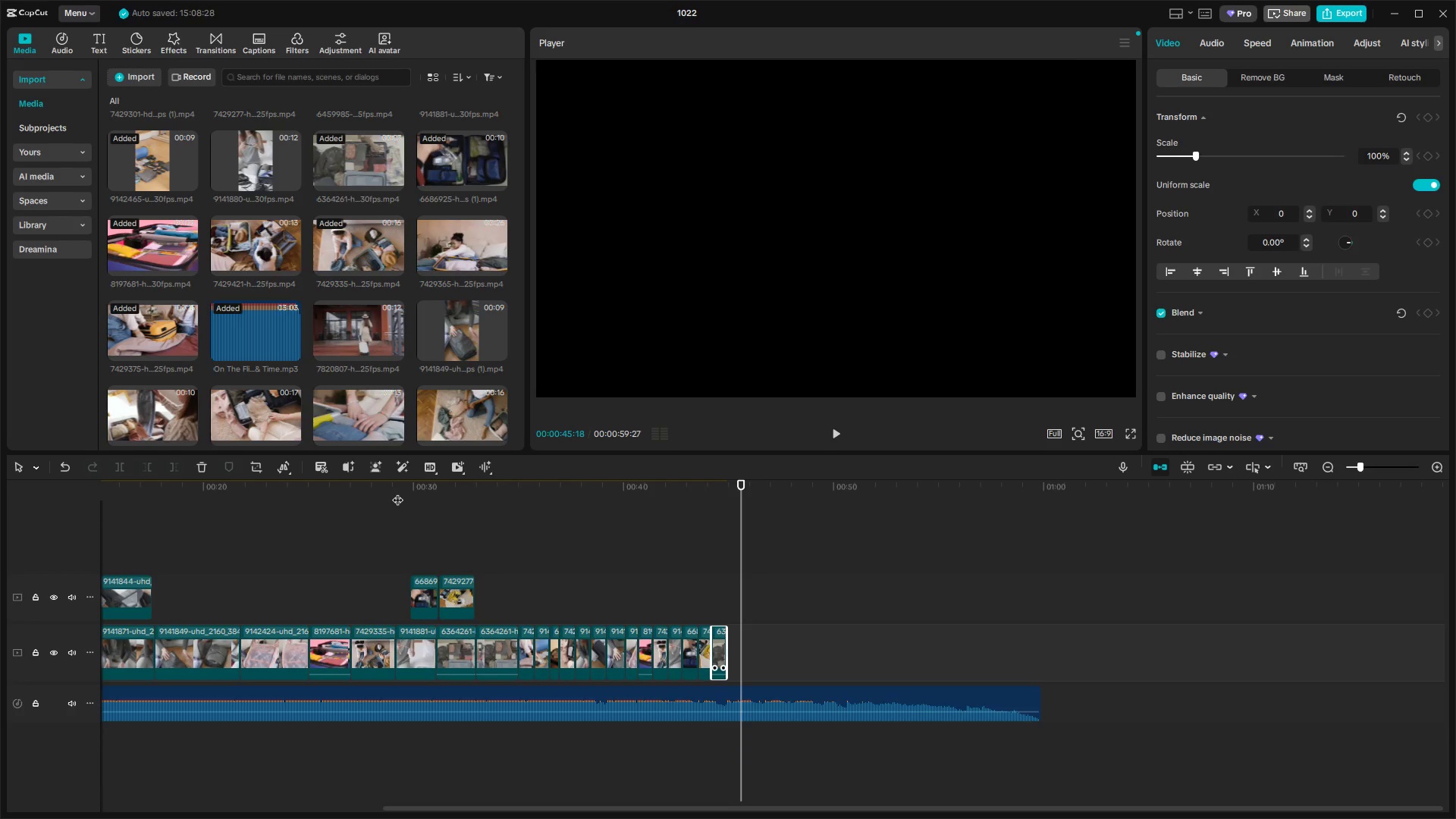 
key(Alt+AltLeft)
 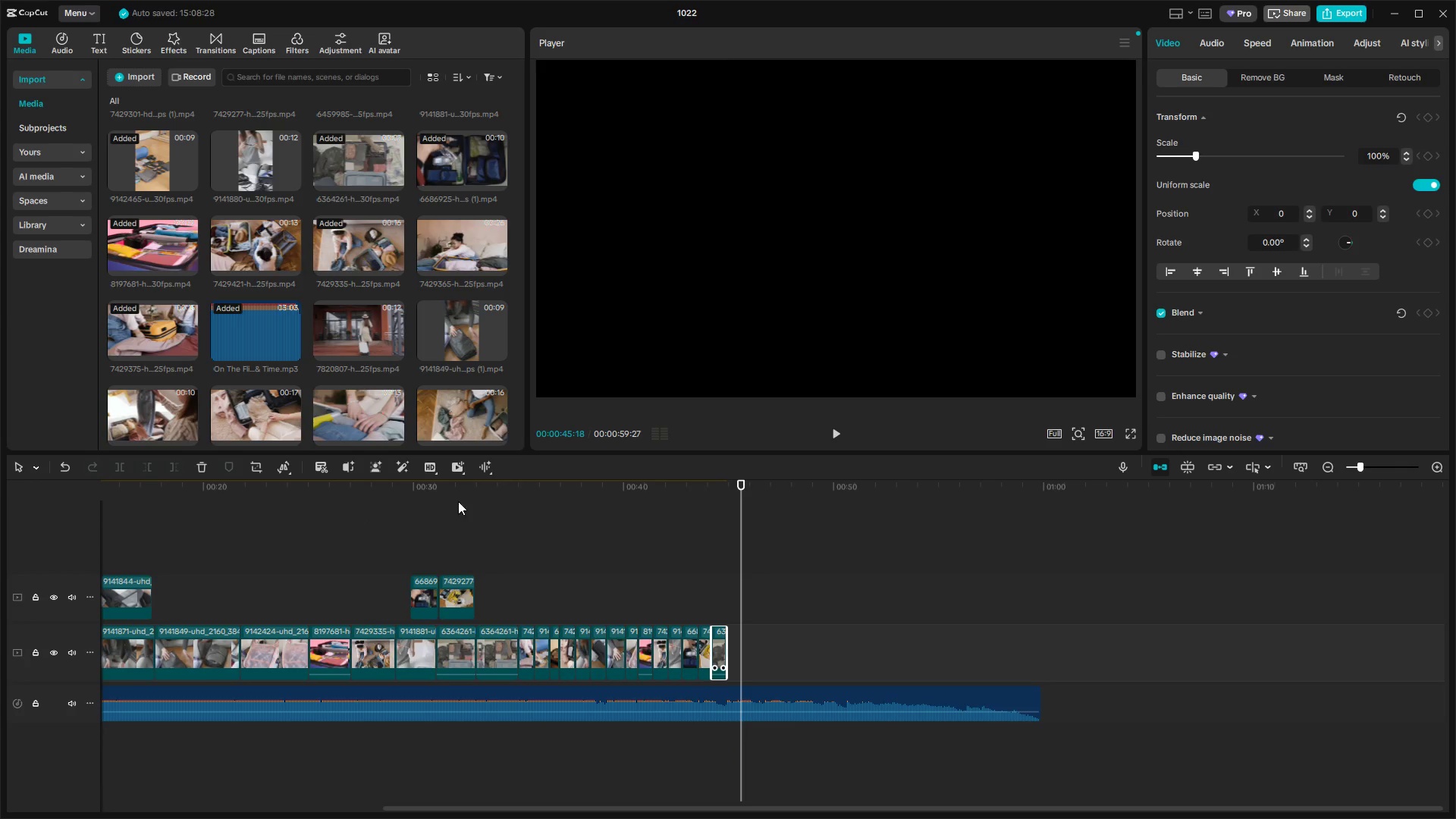 
key(Alt+Tab)